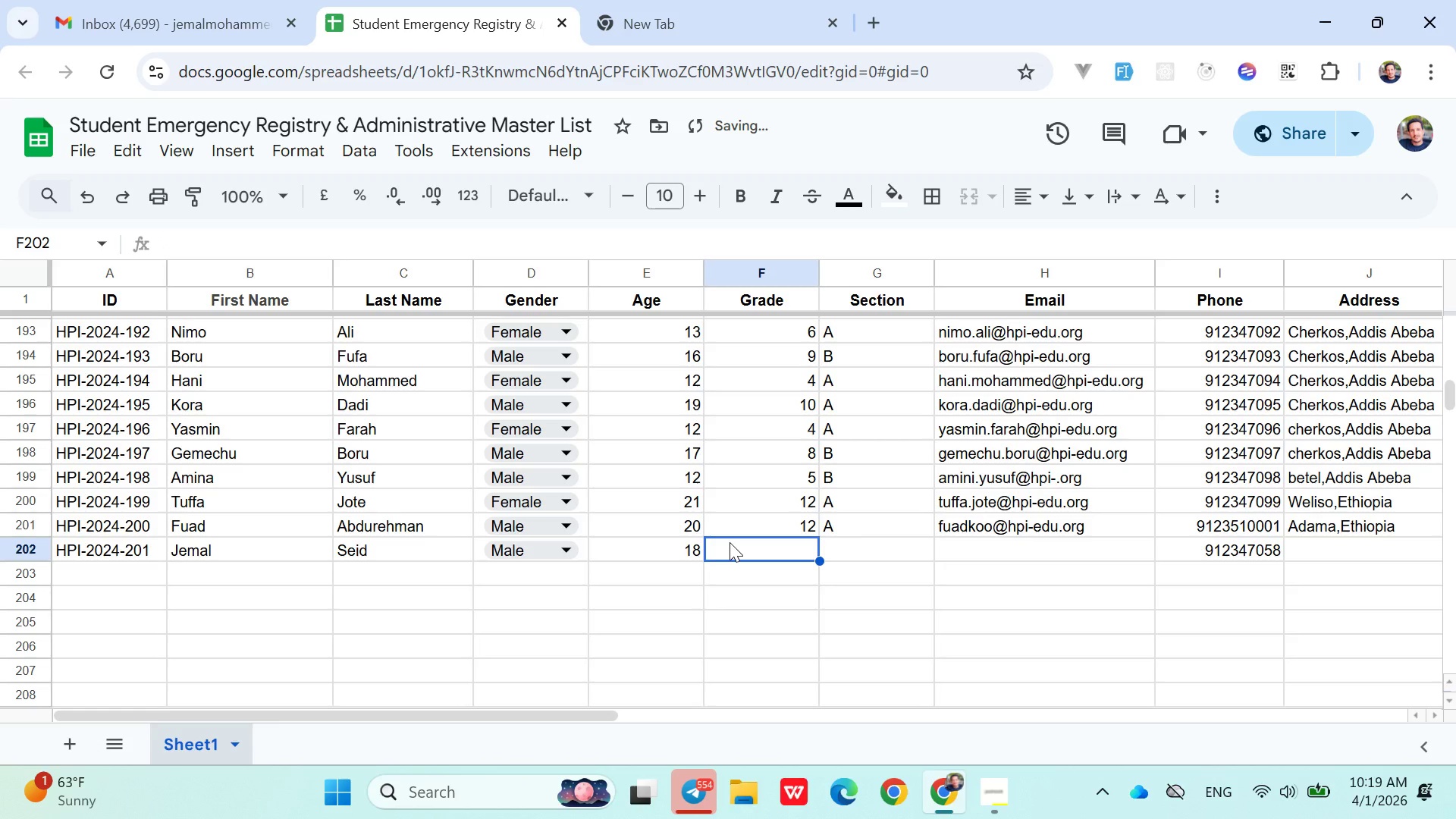 
key(Shift+ShiftLeft)
 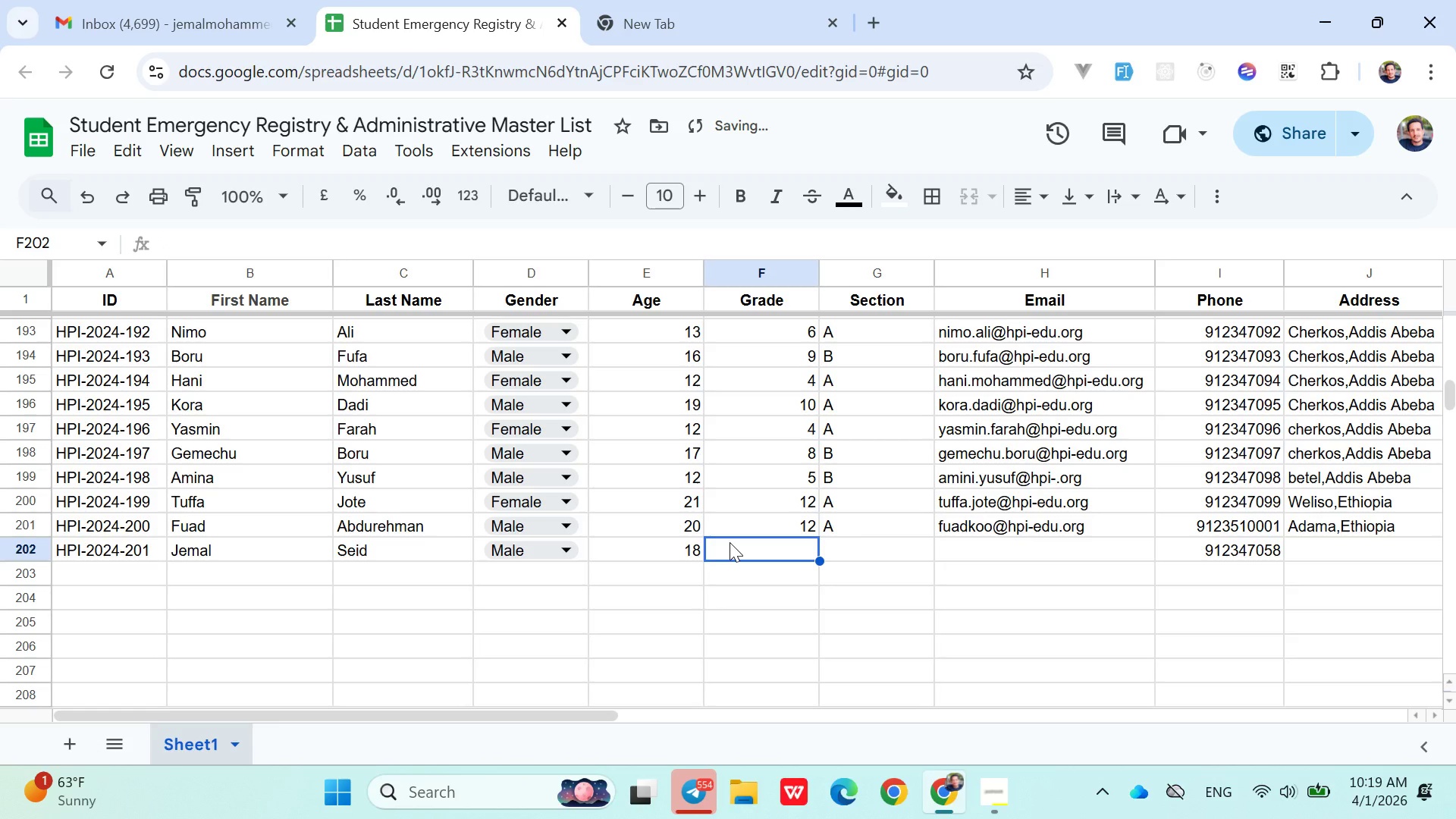 
key(Shift+ShiftLeft)
 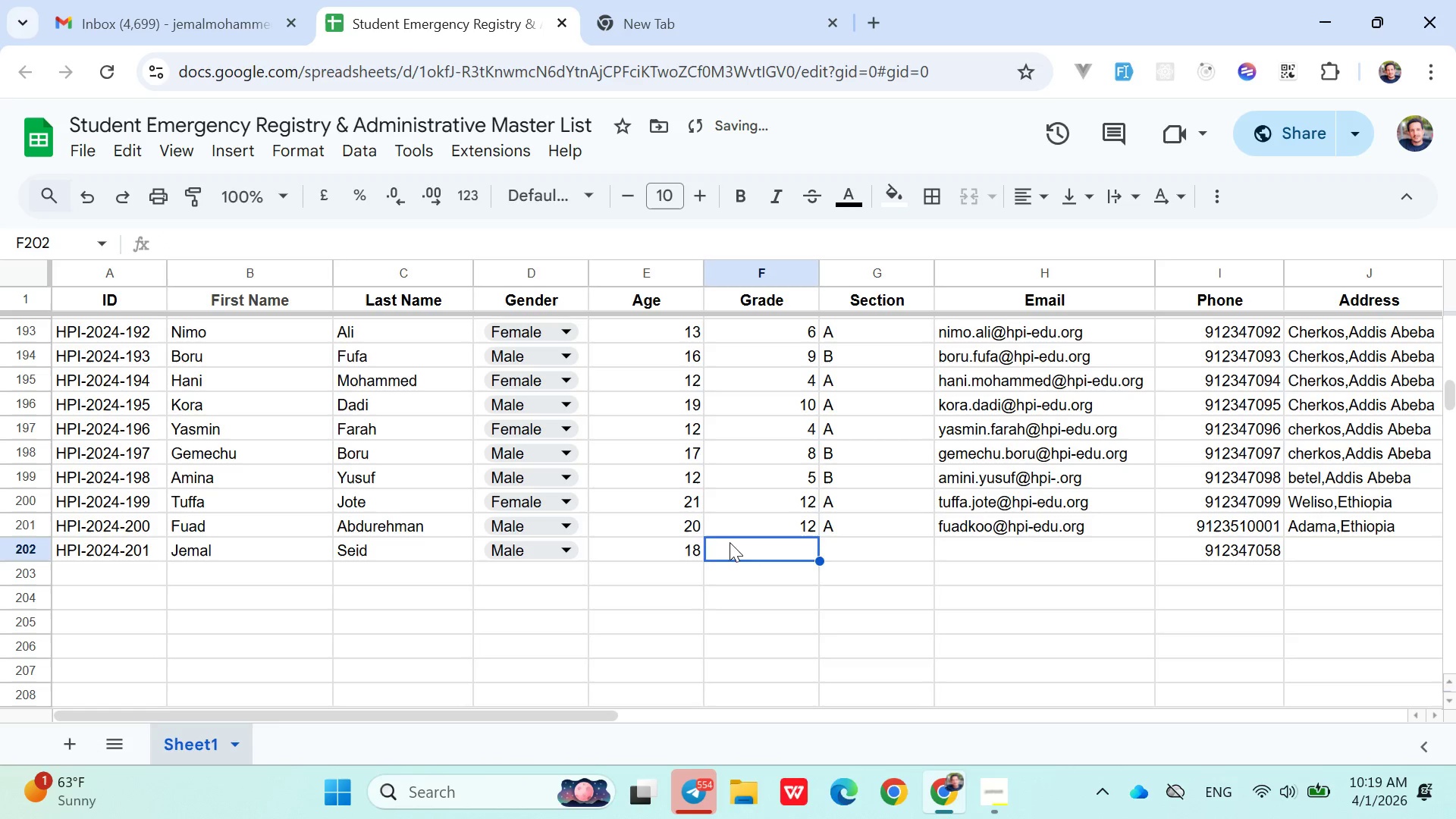 
key(6)
 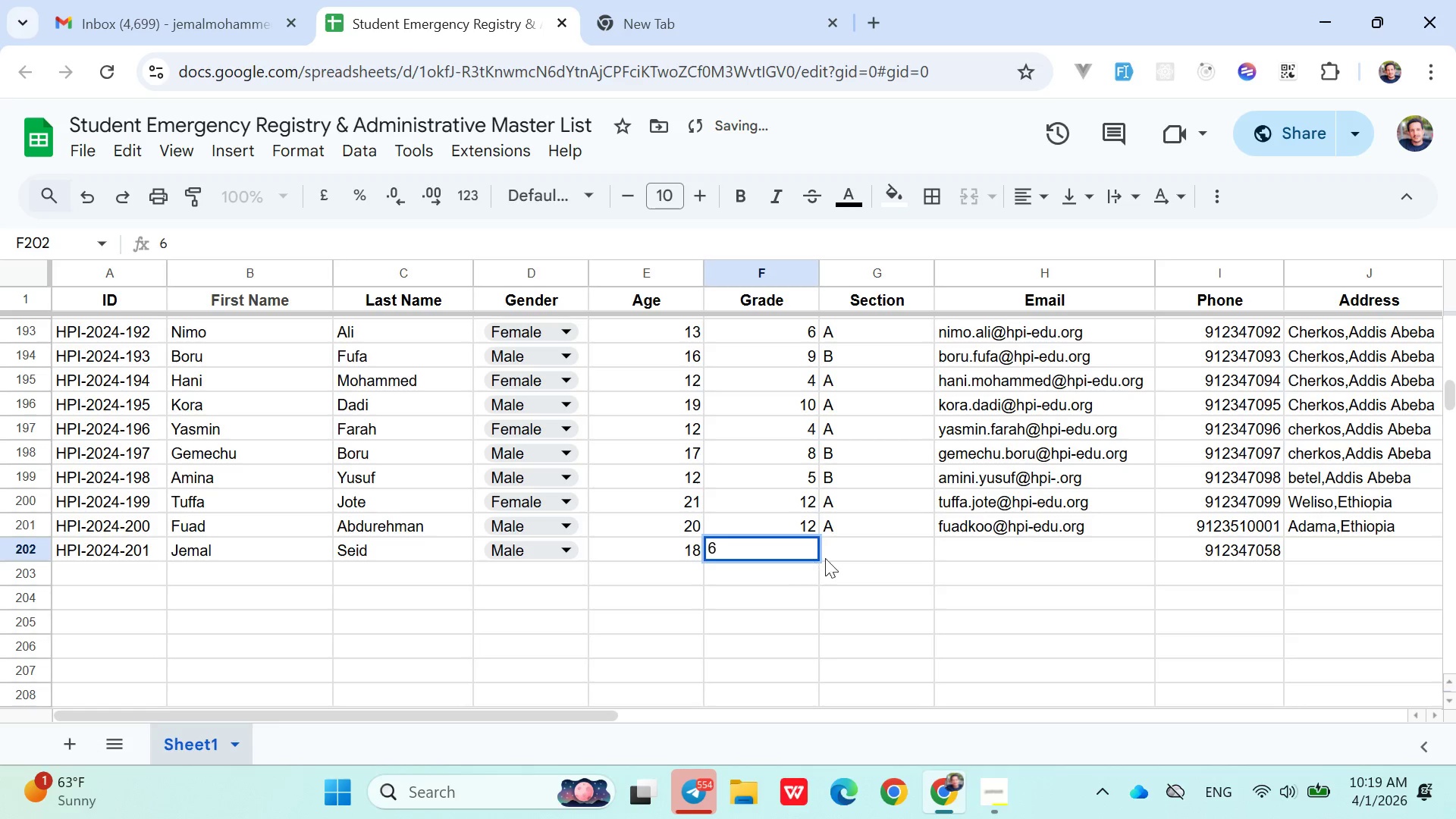 
left_click([850, 548])
 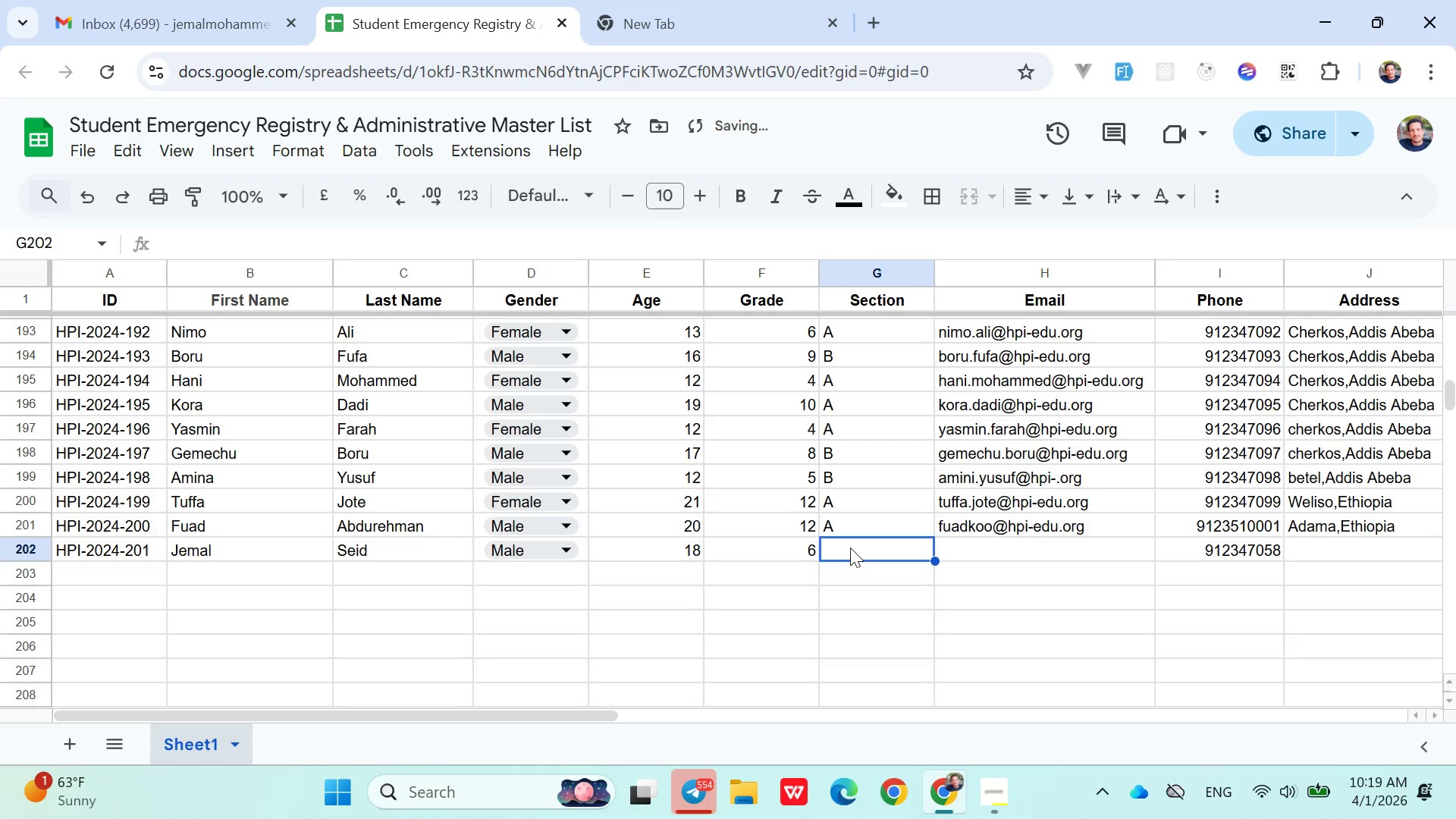 
key(Shift+B)
 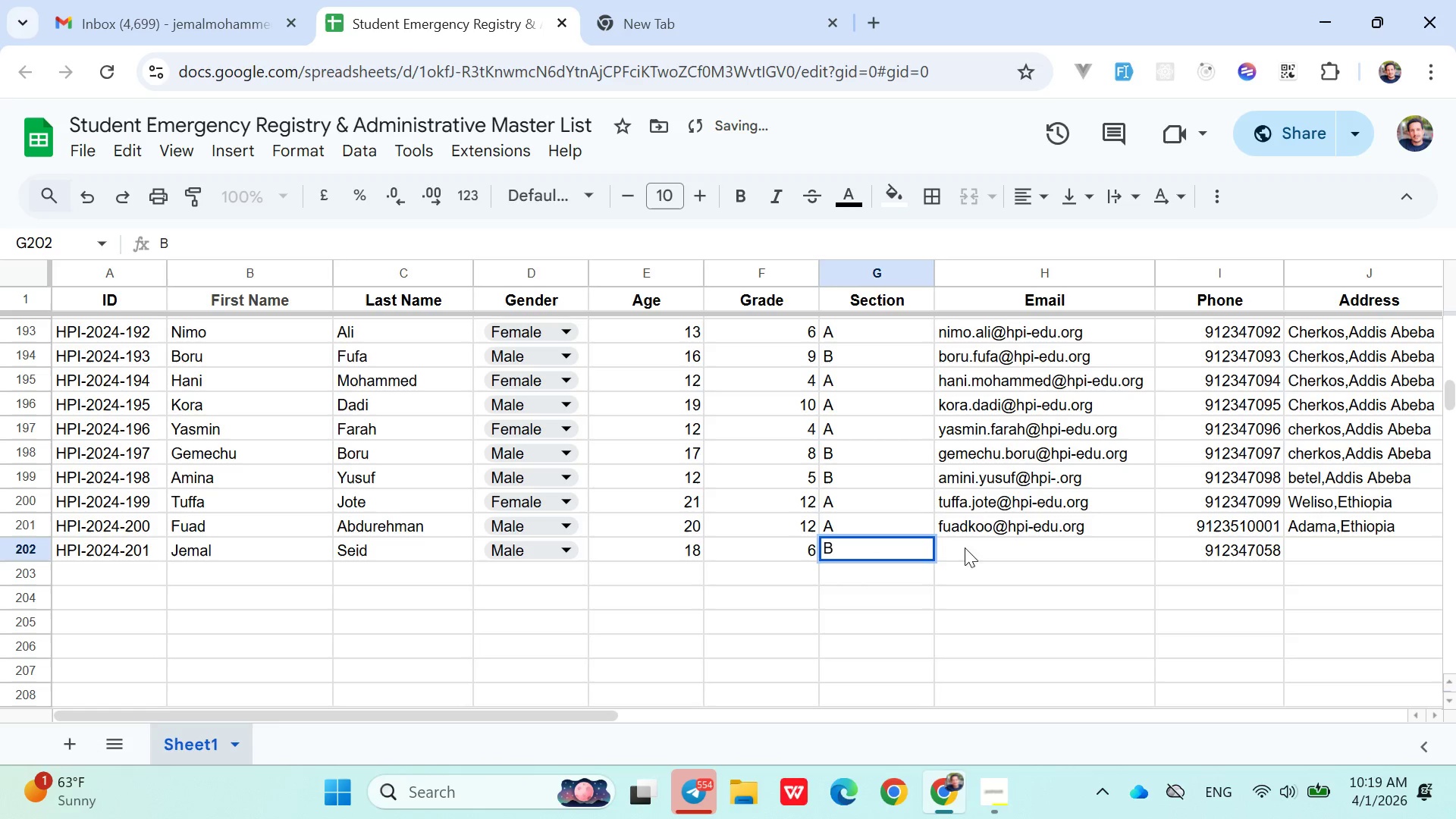 
left_click([973, 549])
 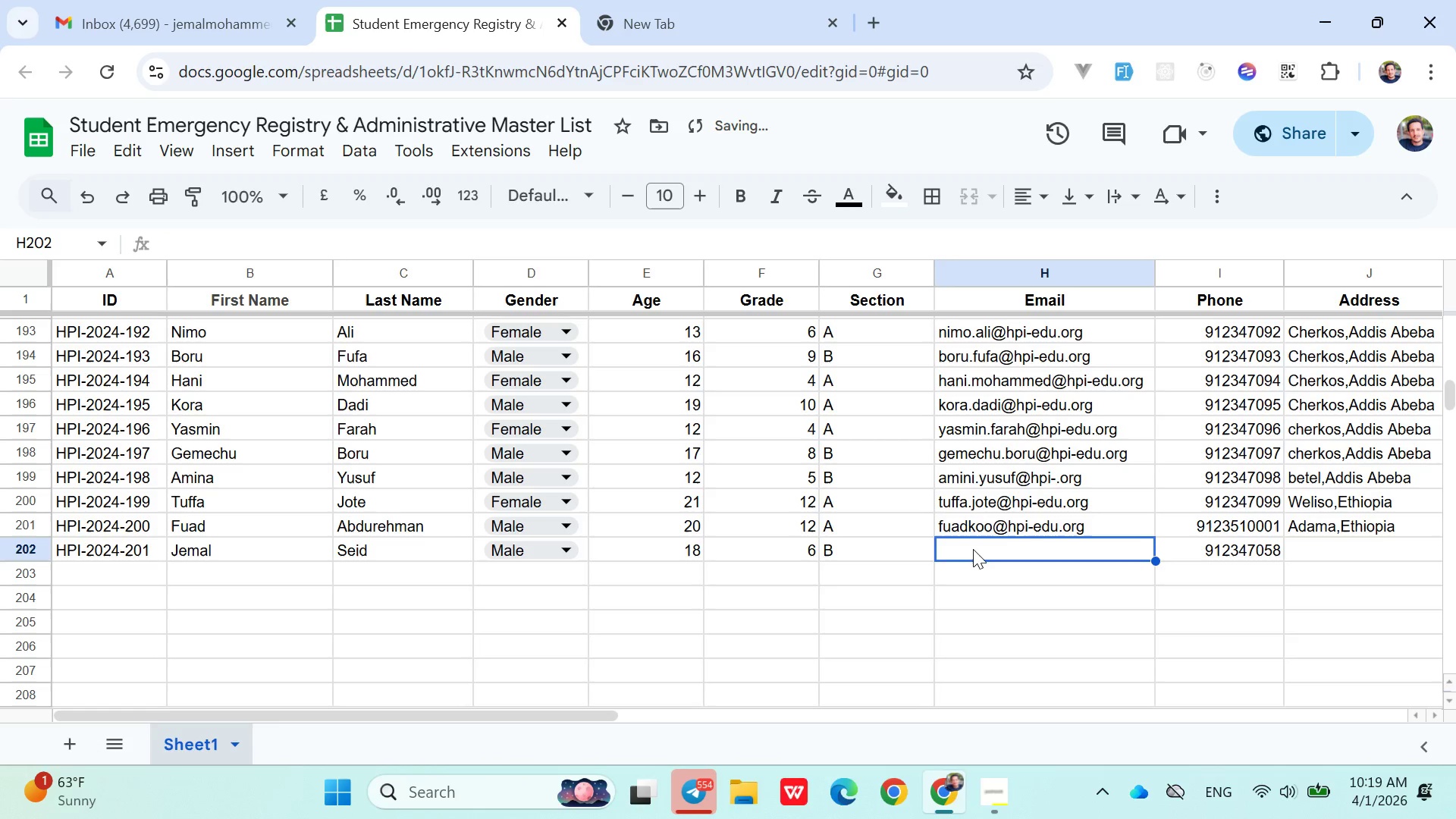 
type(jemal.seid@g)
key(Backspace)
type(hpi-edu.org)
 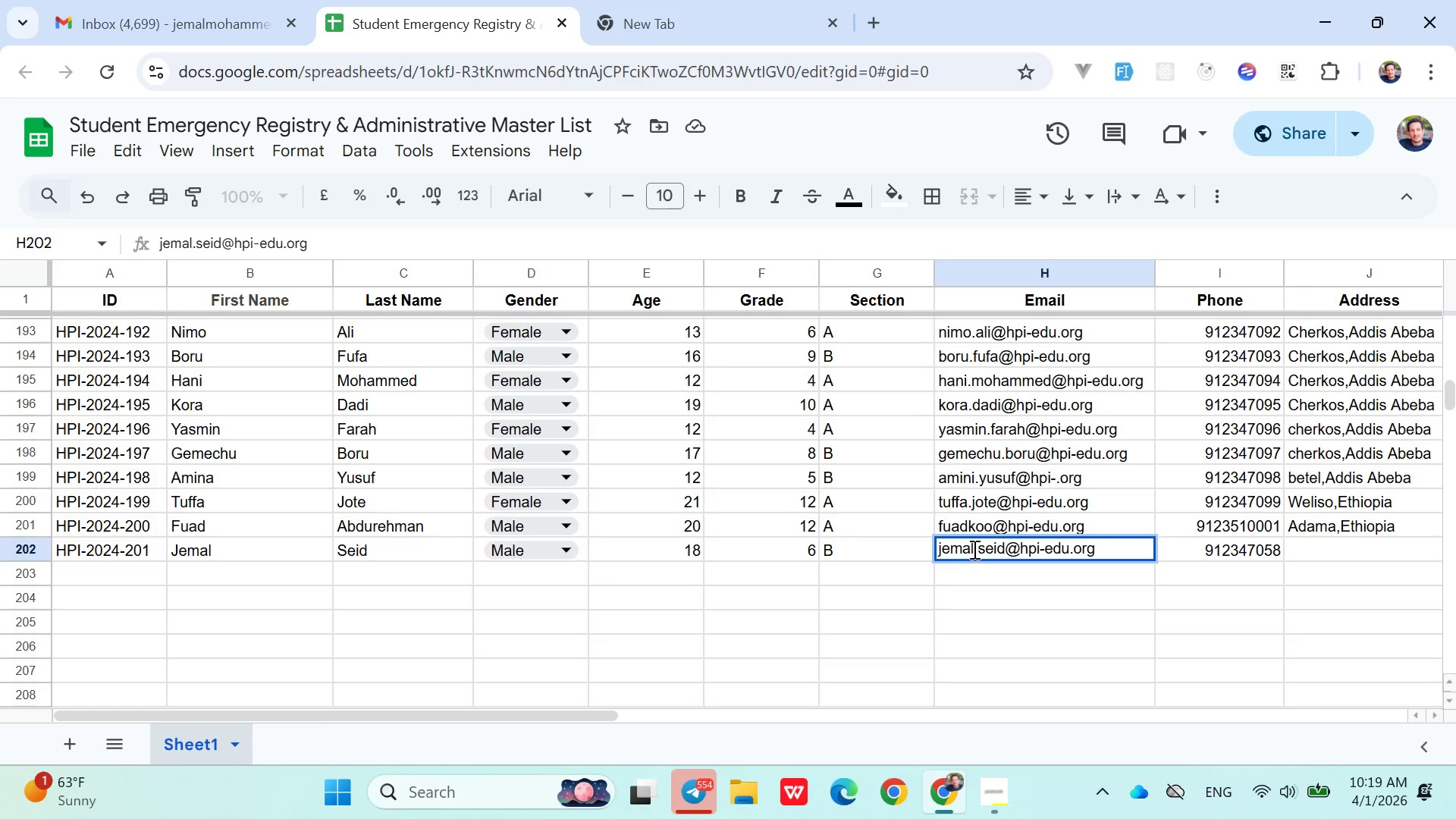 
key(ArrowRight)
 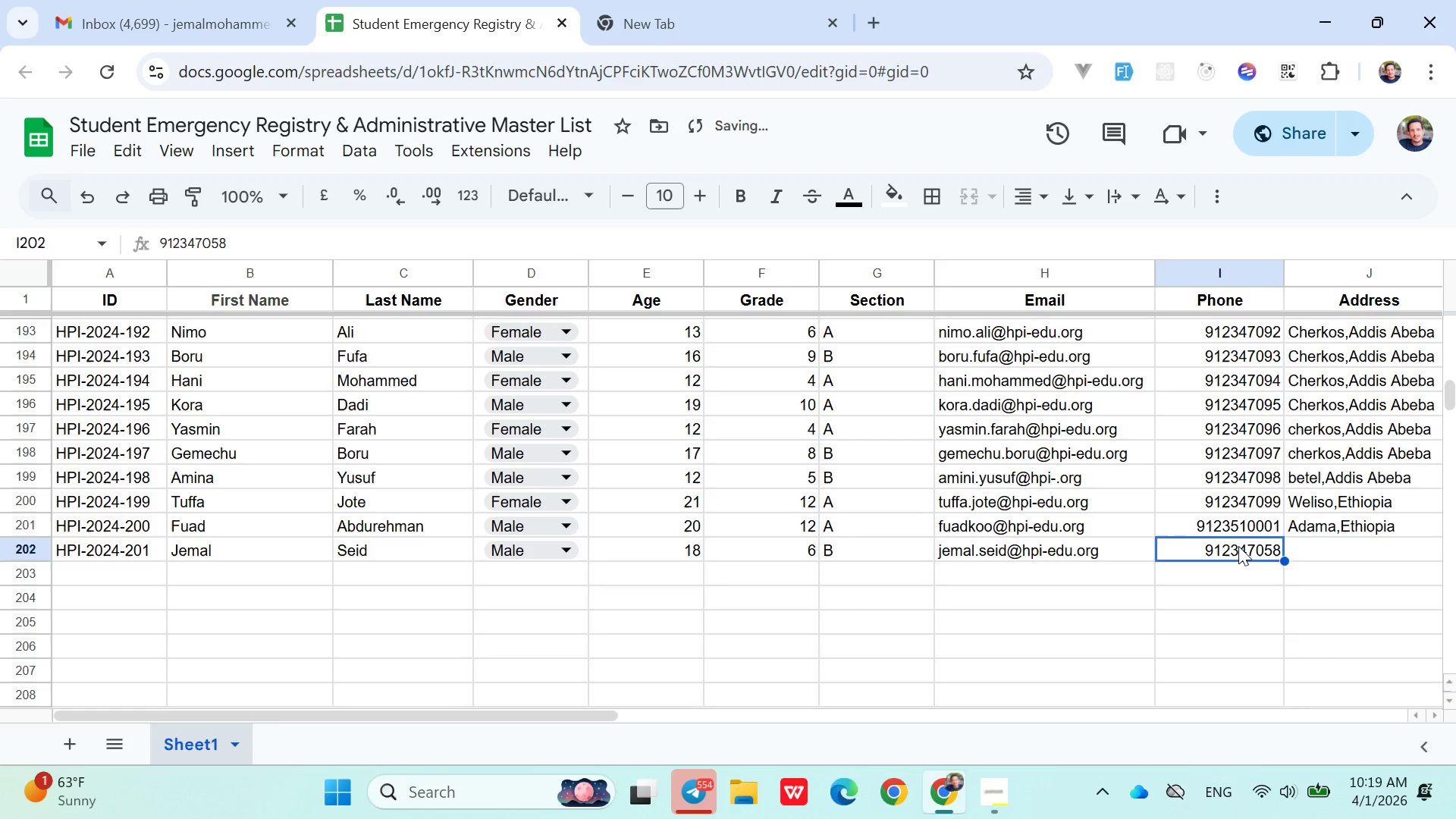 
double_click([1238, 548])
 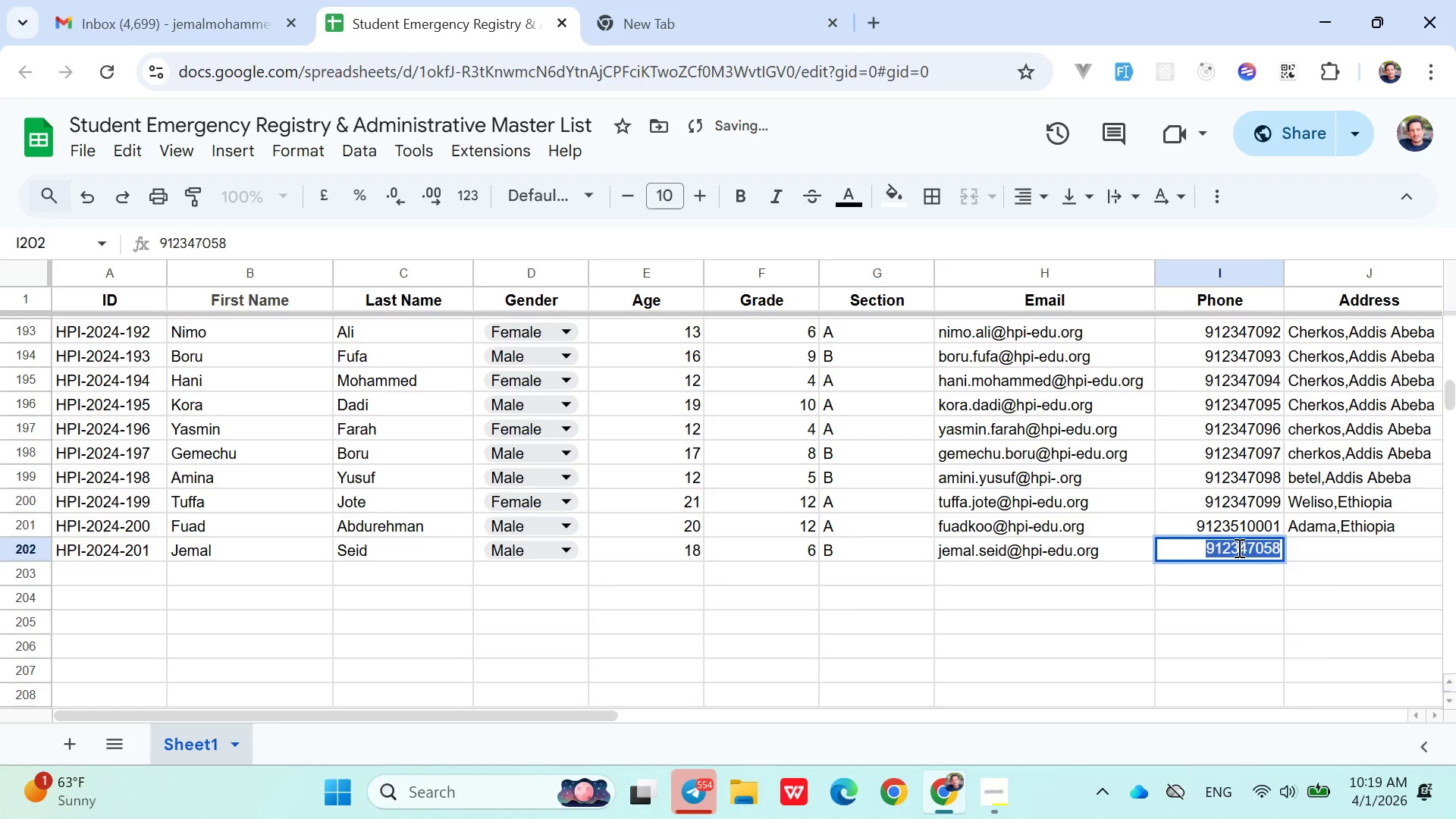 
triple_click([1238, 548])
 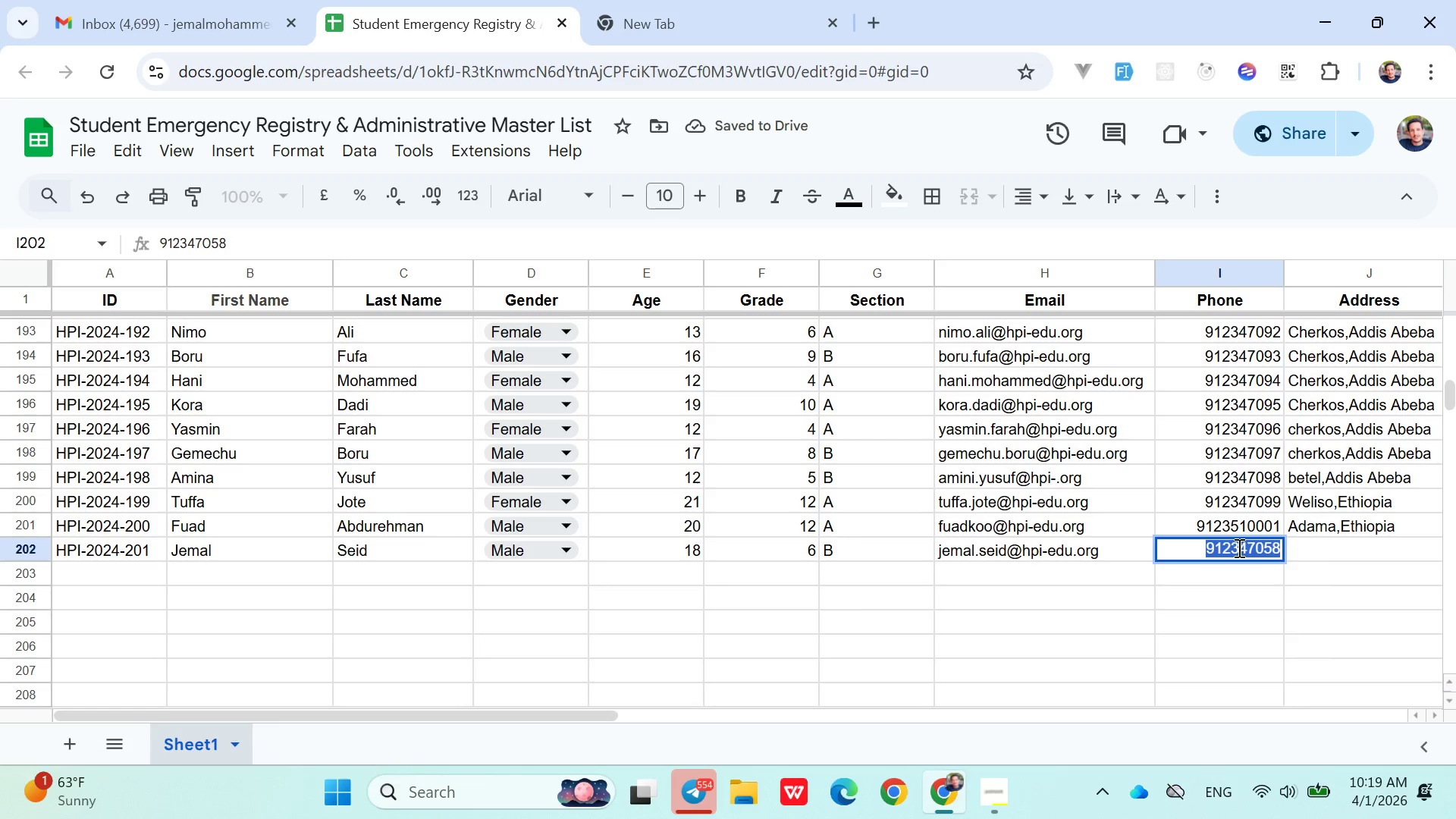 
type(0912351001)
 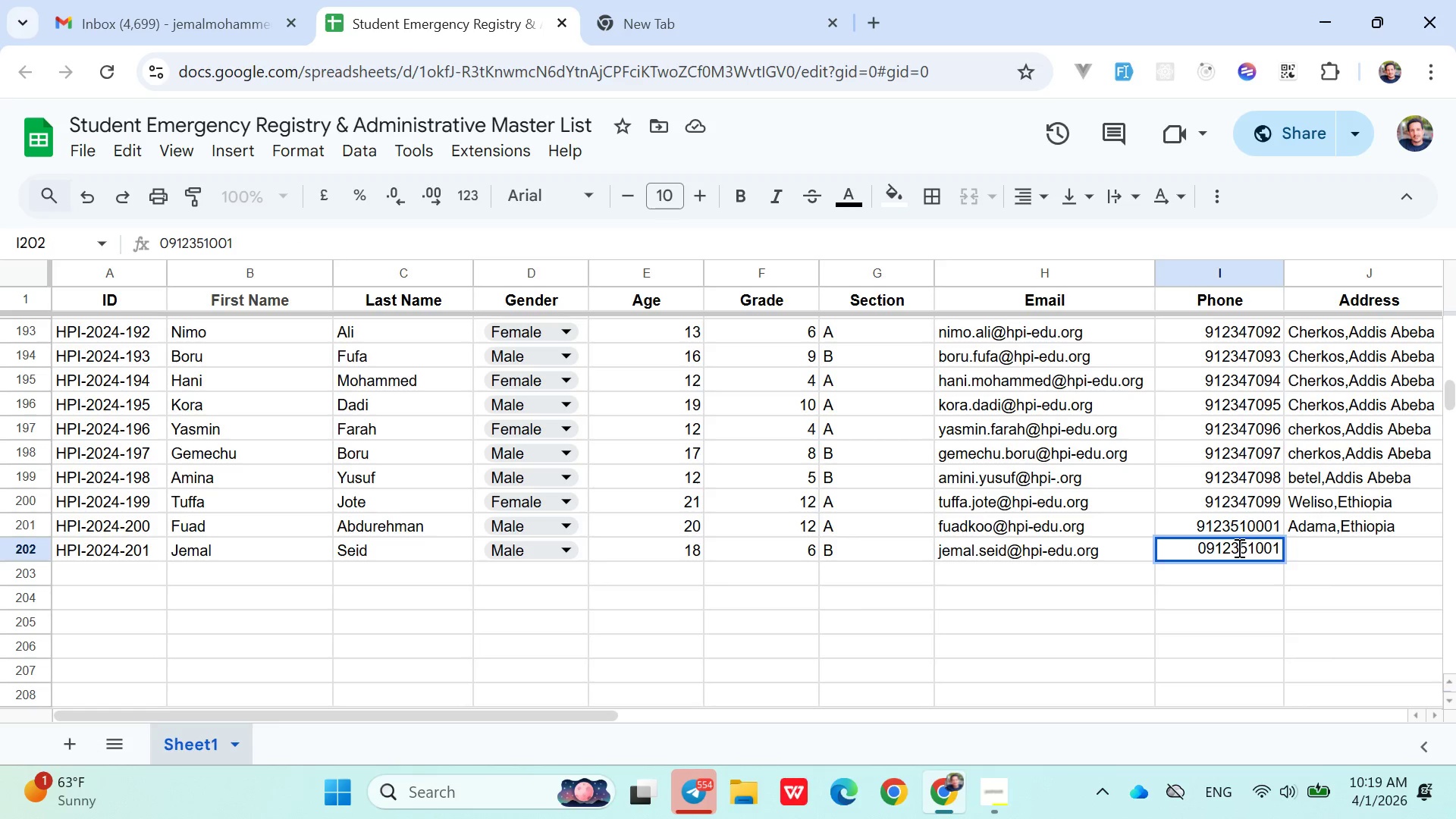 
key(ArrowRight)
 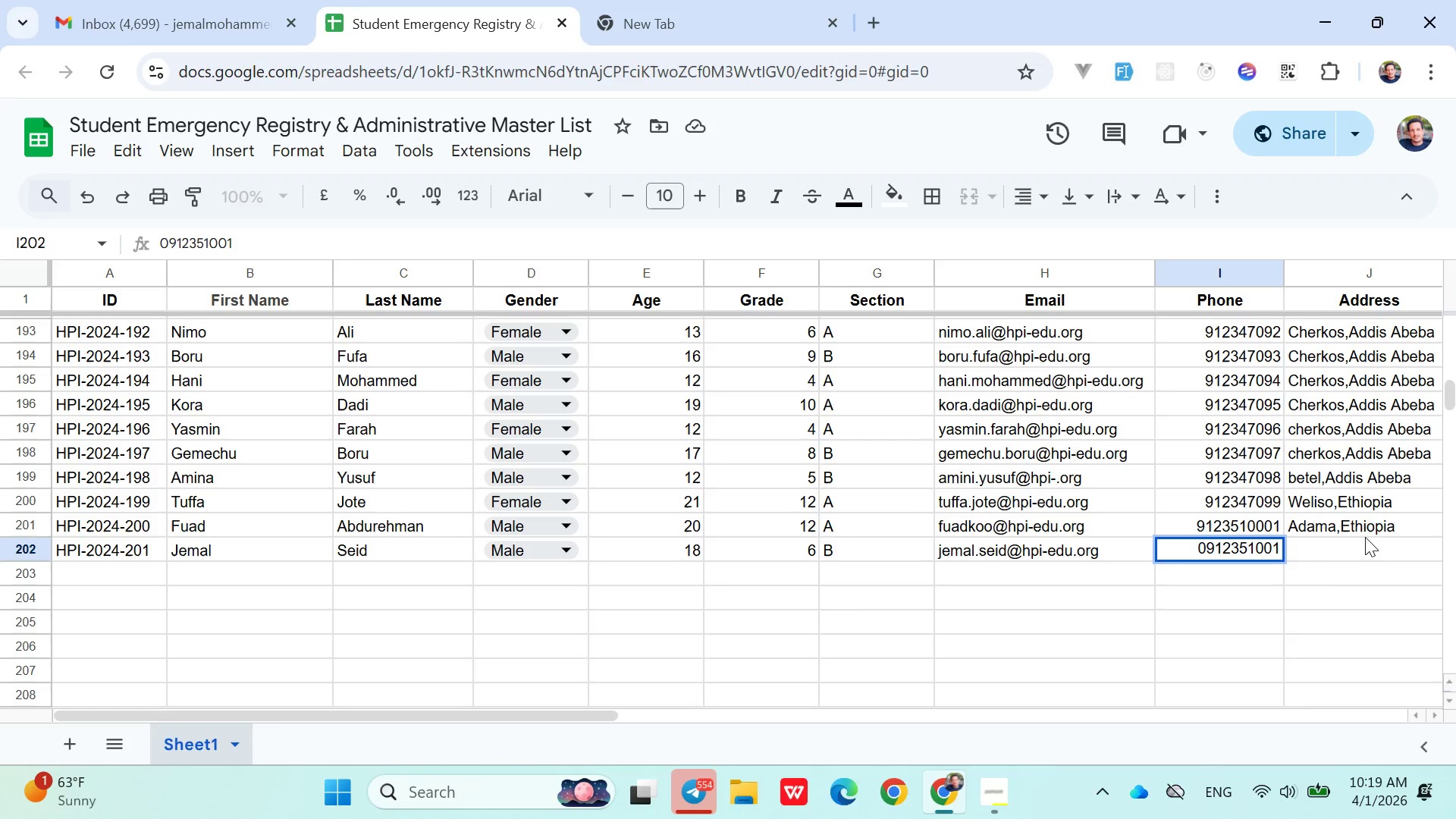 
left_click([1353, 543])
 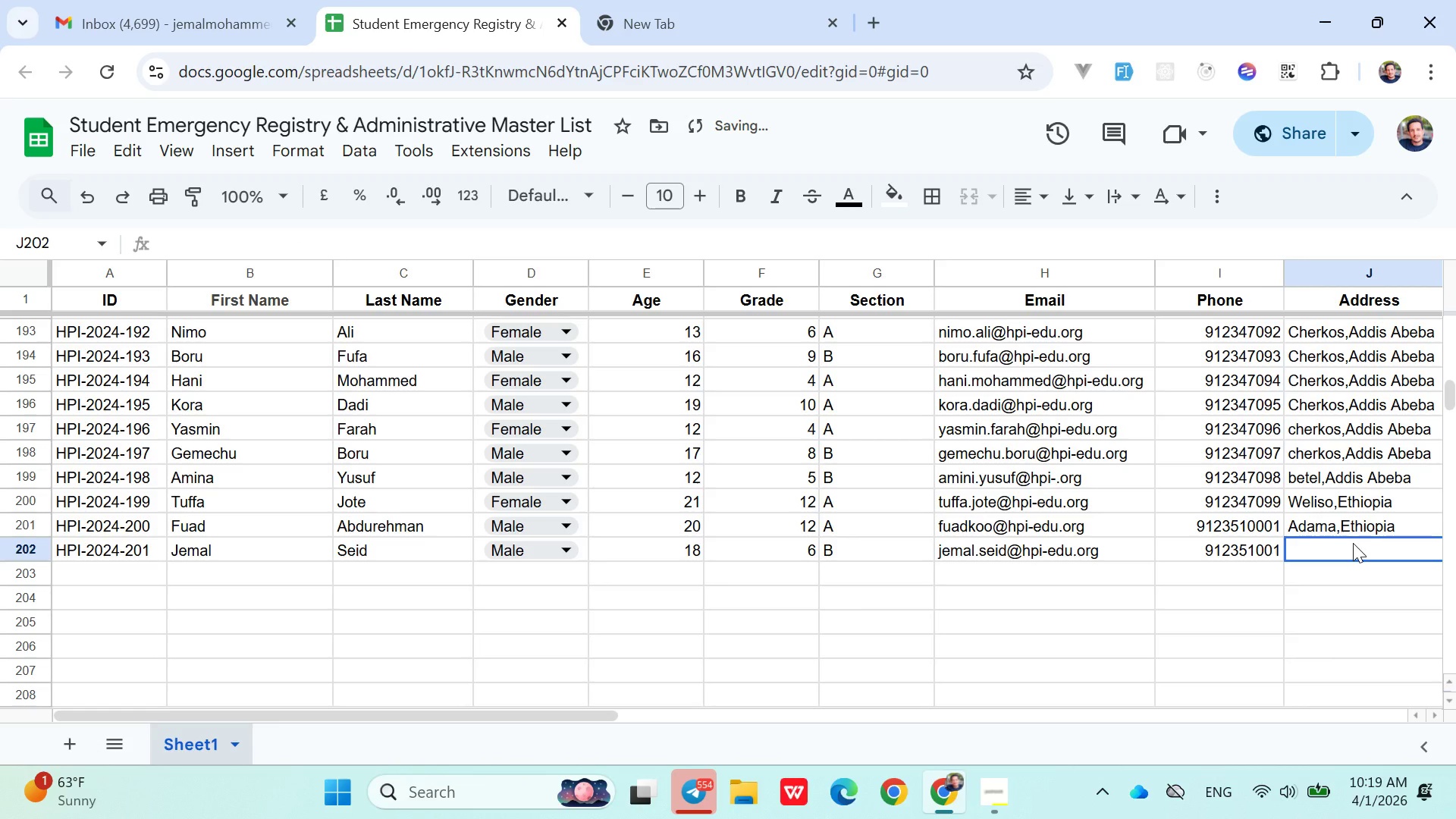 
type(Ada)
 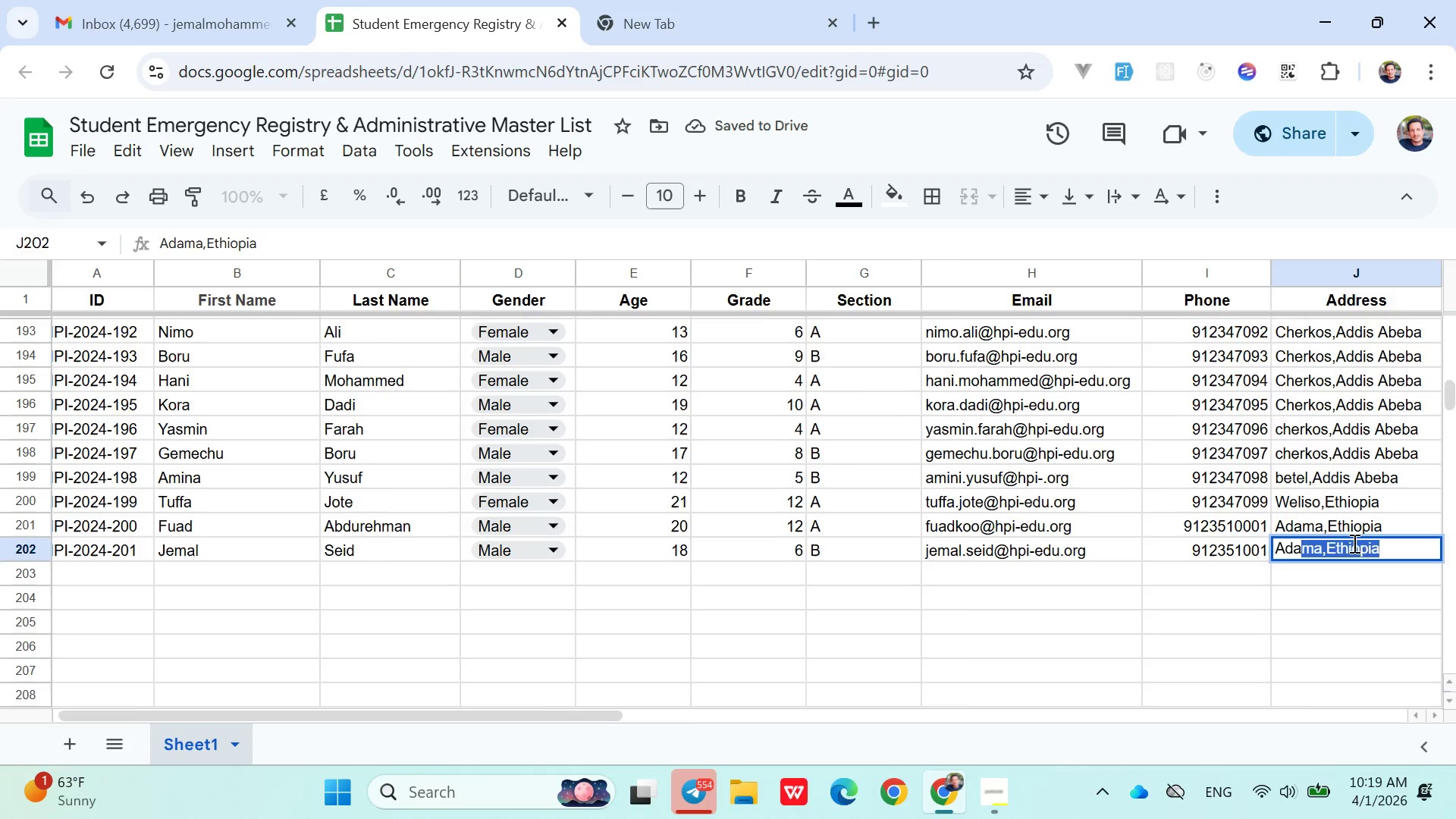 
key(ArrowRight)
 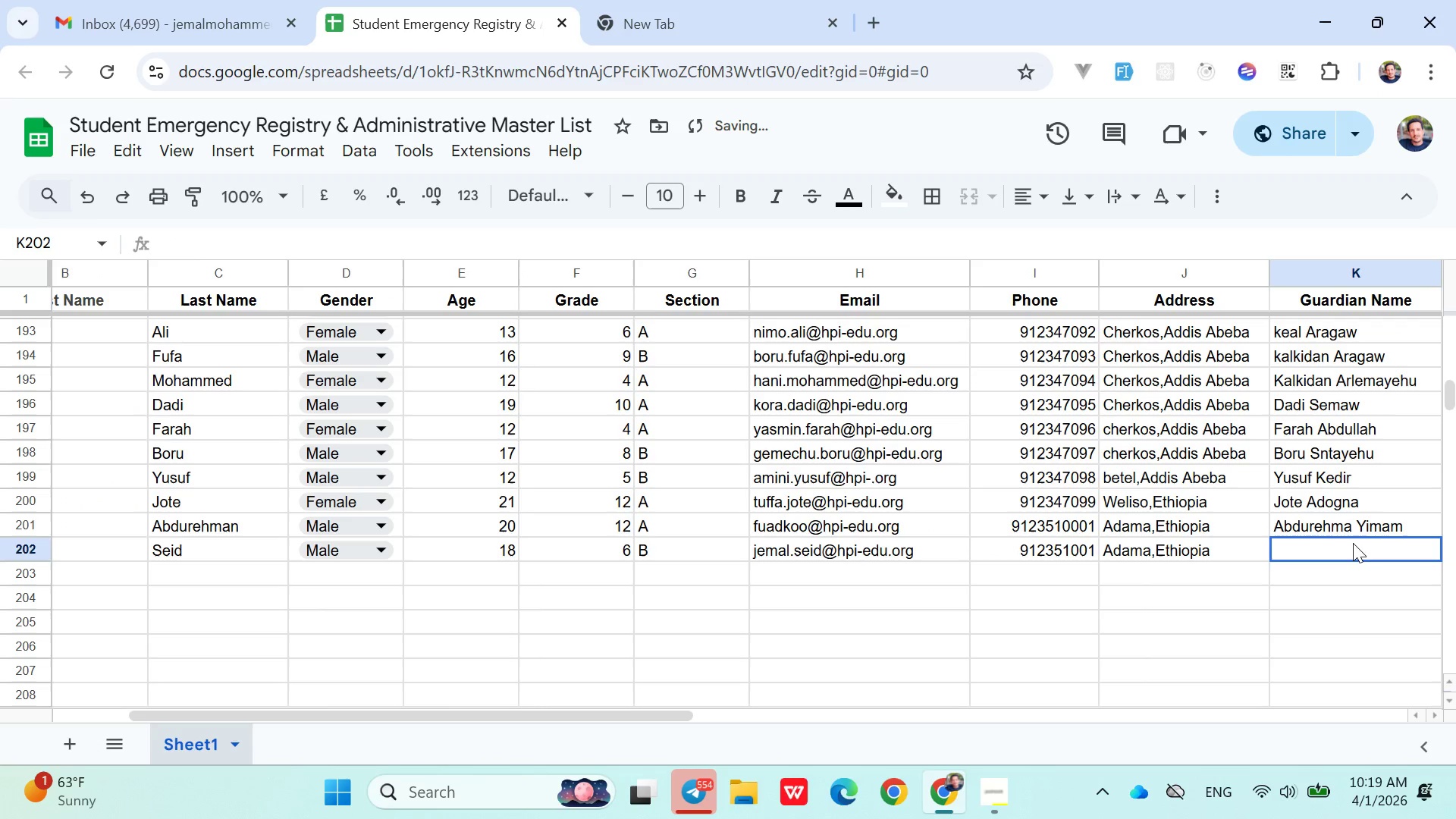 
double_click([1353, 543])
 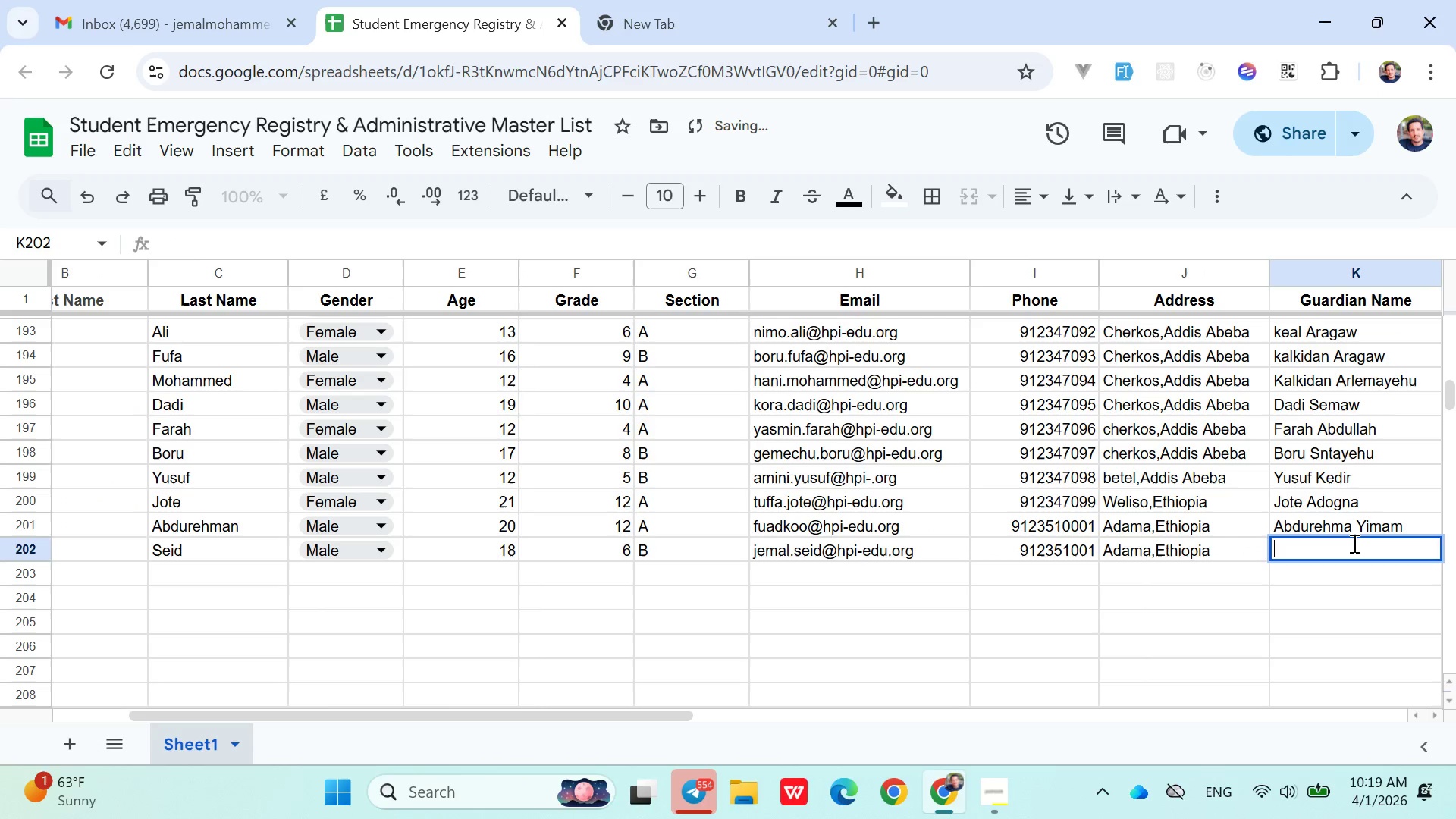 
type(MohammedSeid Mohammed)
 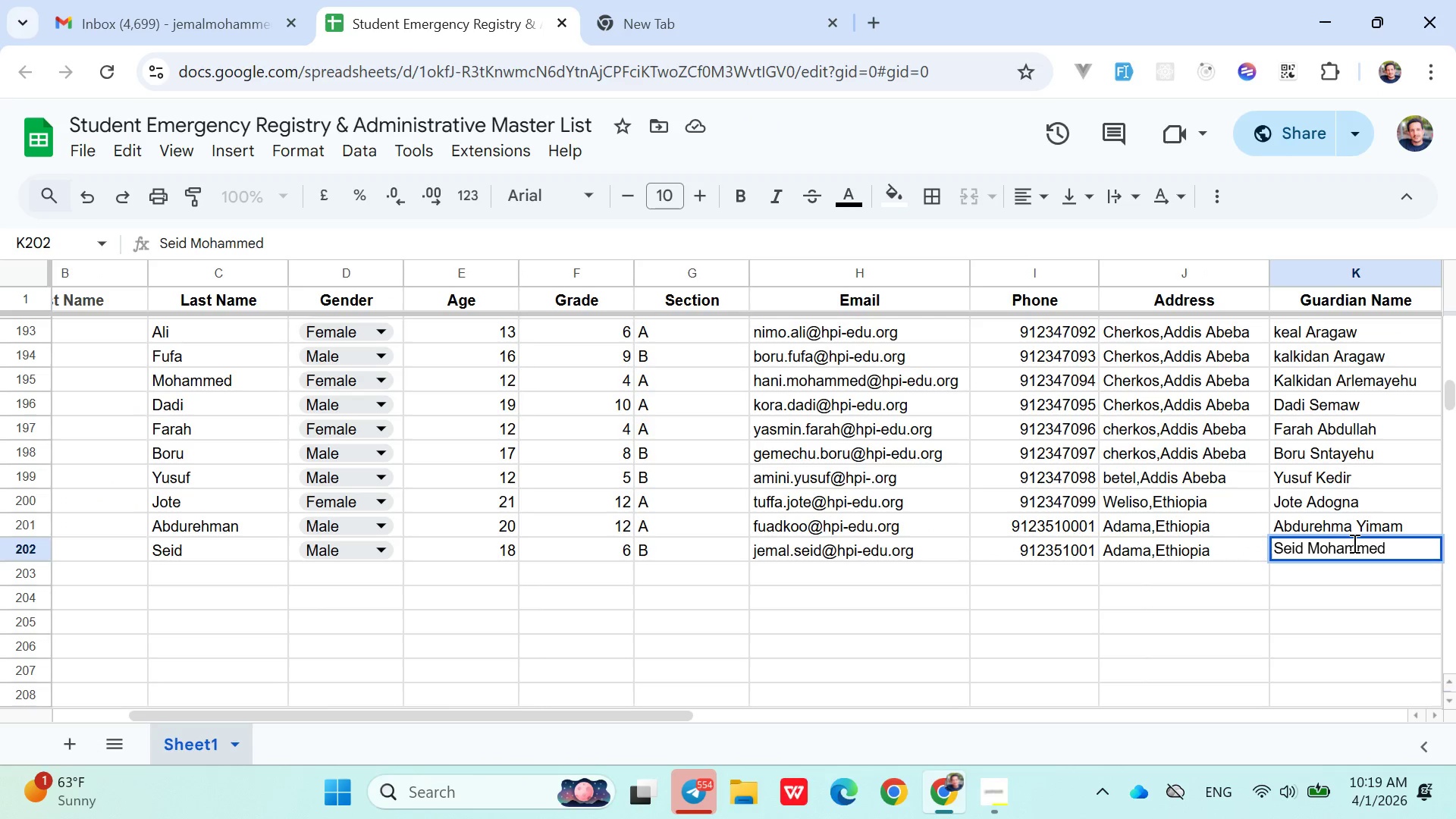 
hold_key(key=Backspace, duration=0.88)
 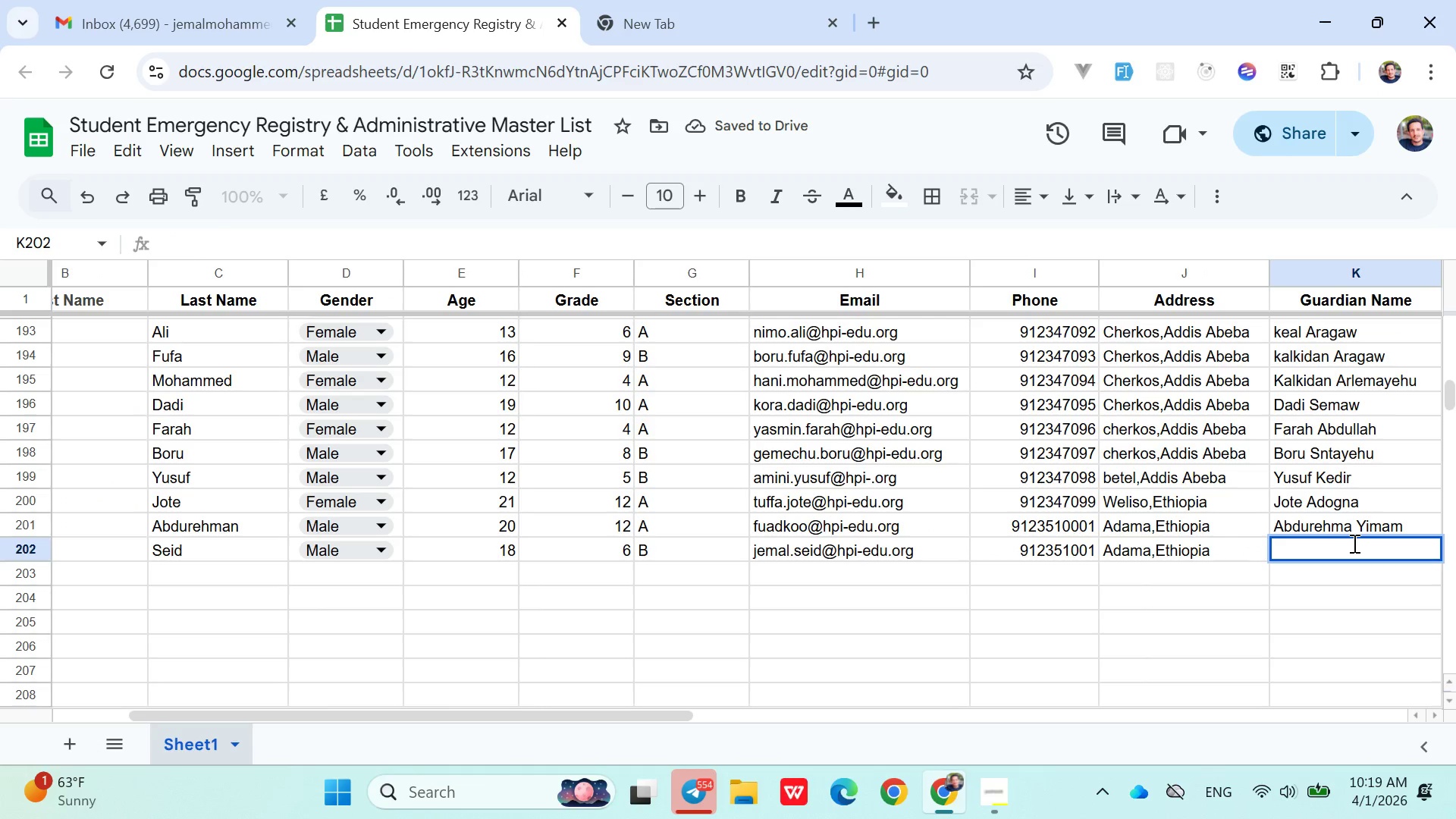 
key(ArrowRight)
 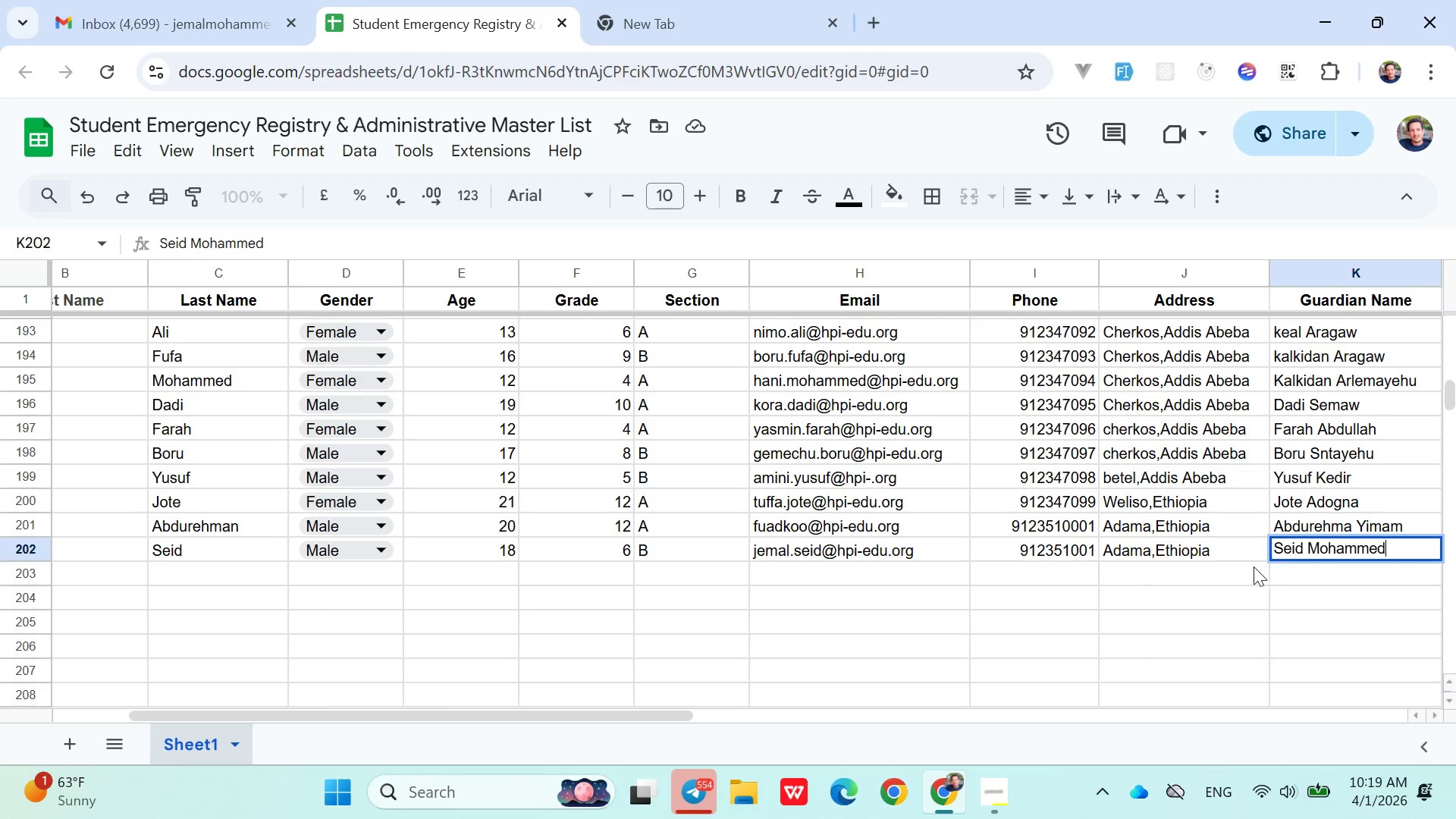 
left_click([1247, 556])
 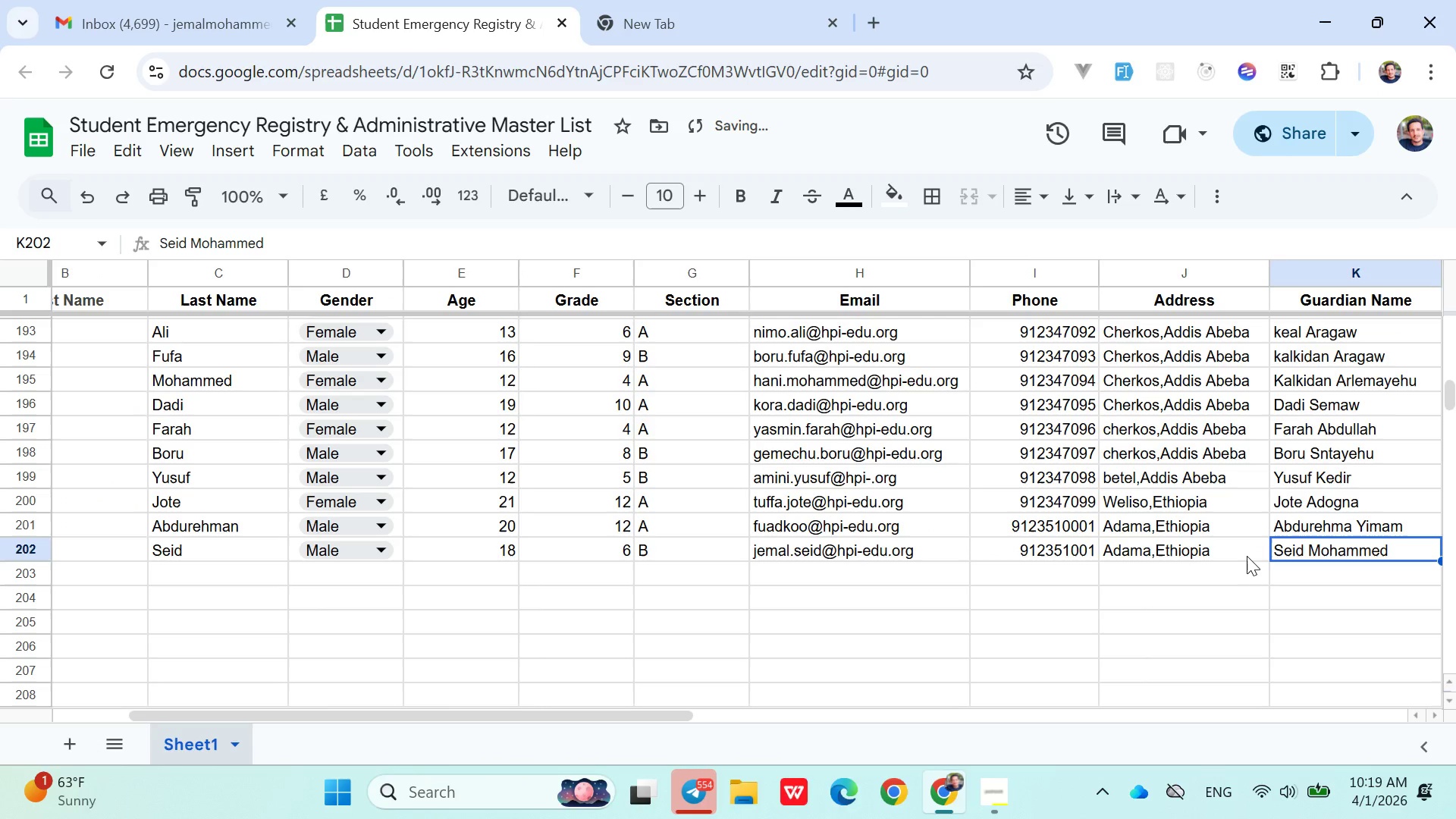 
key(ArrowRight)
 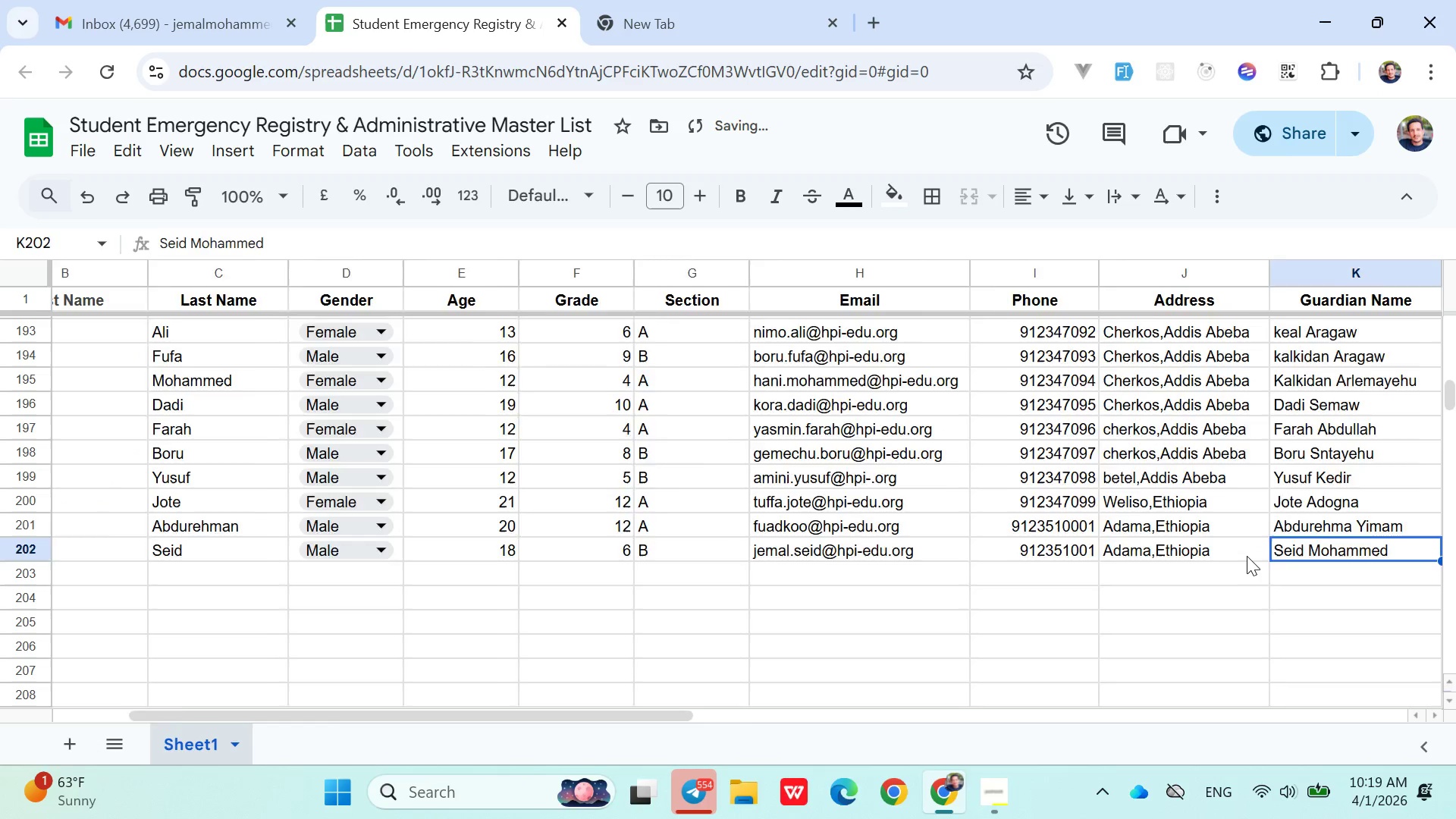 
key(ArrowRight)
 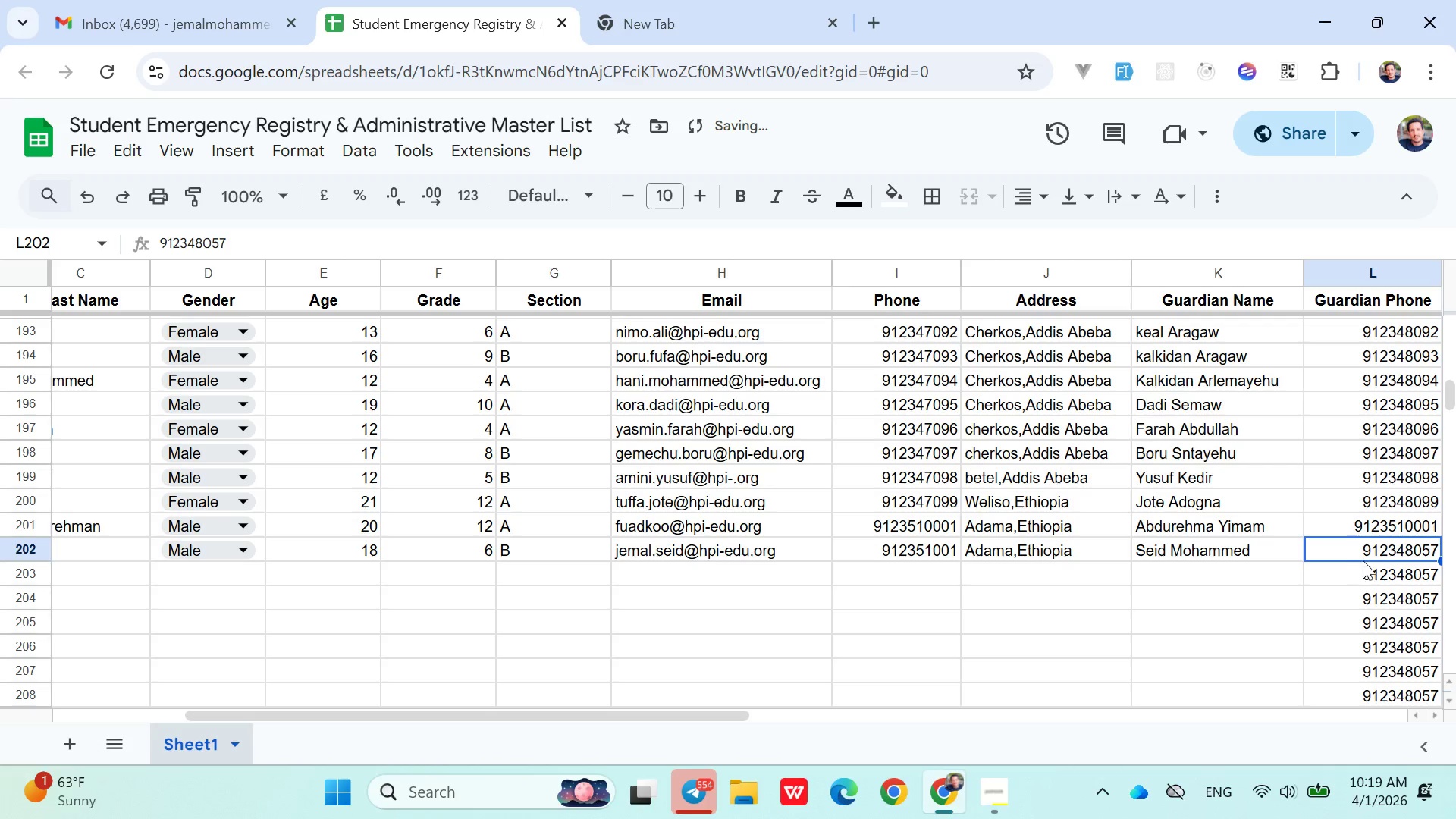 
double_click([1370, 559])
 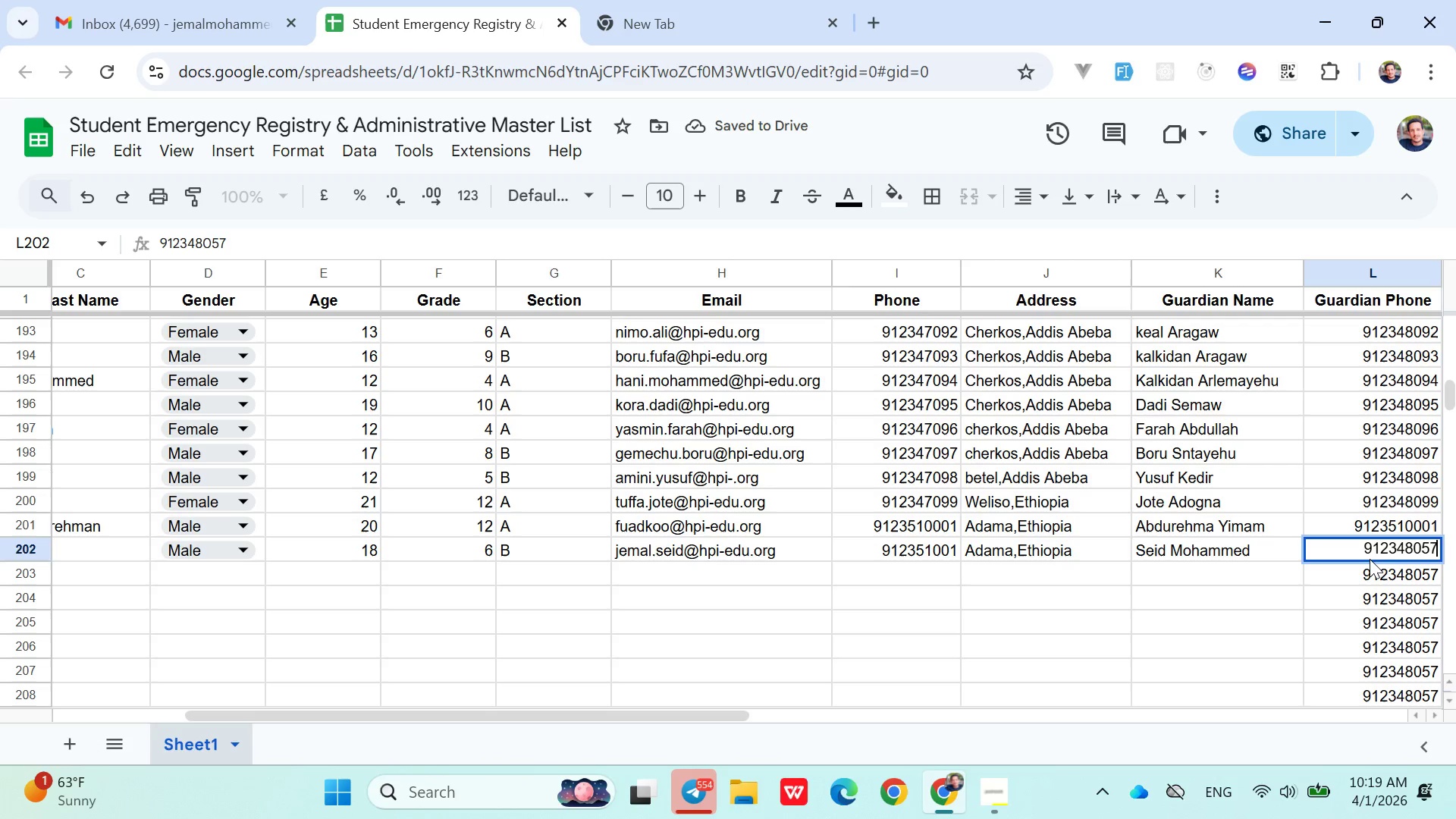 
triple_click([1370, 559])
 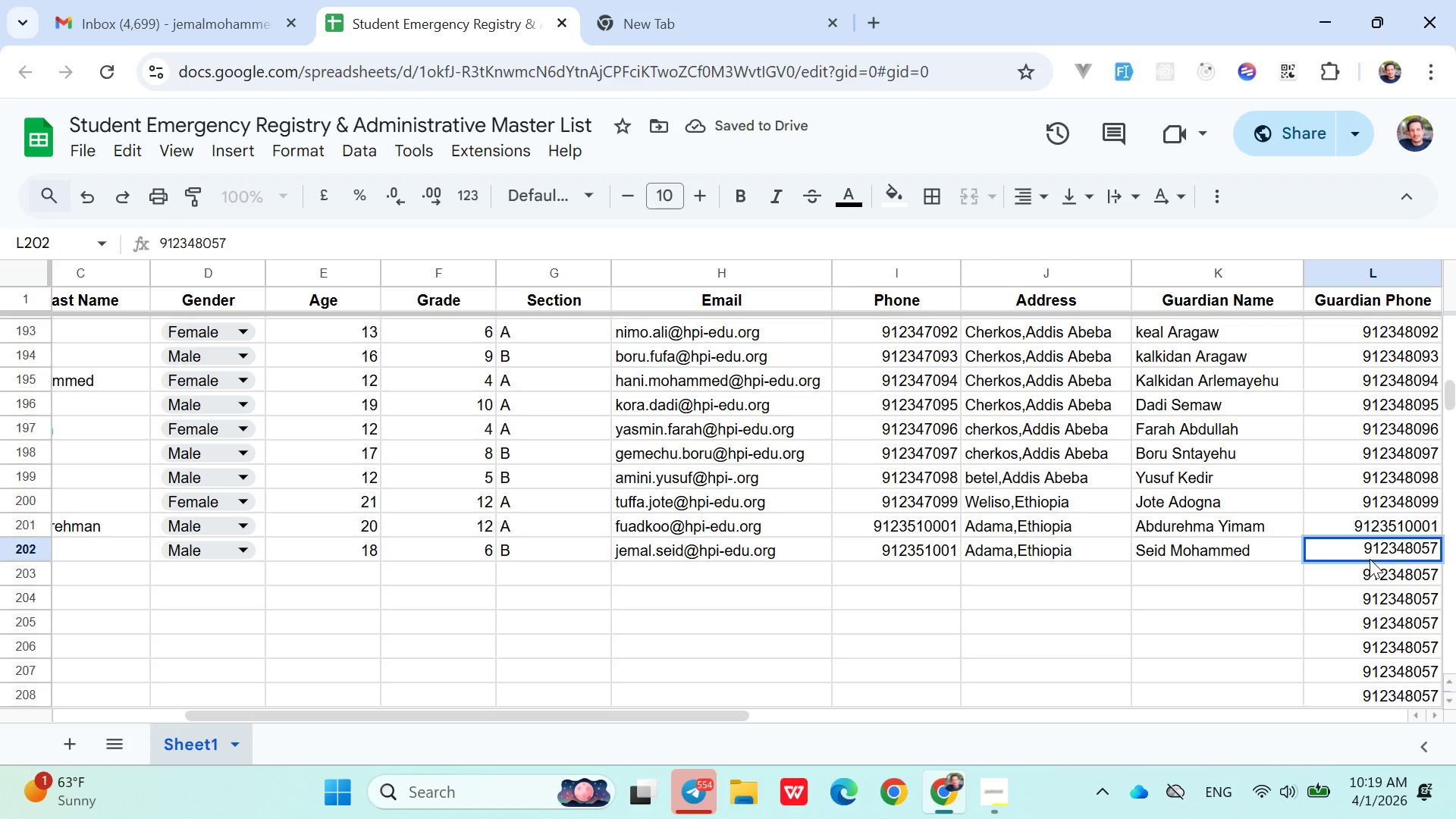 
key(Backspace)
 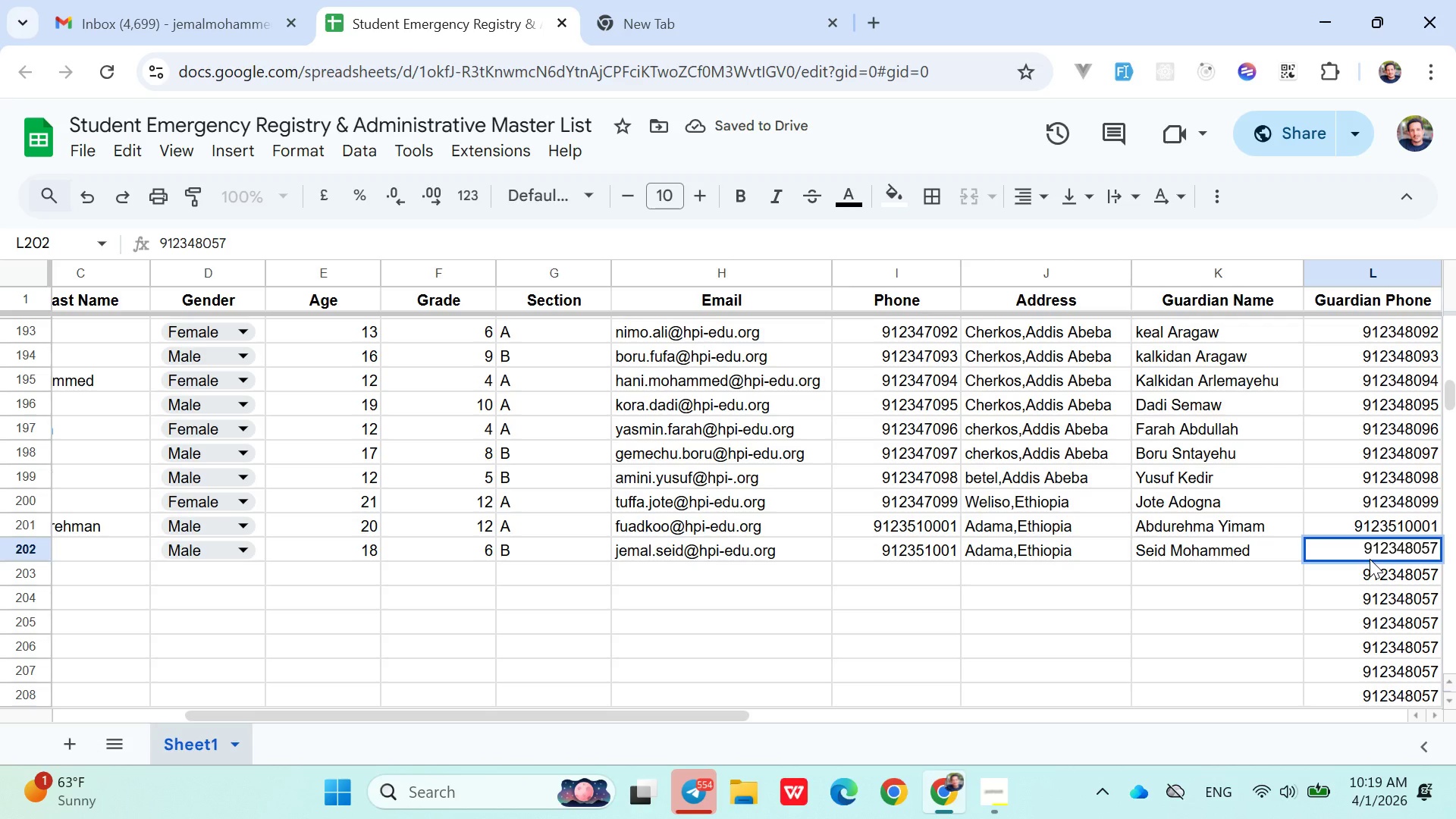 
key(Backspace)
 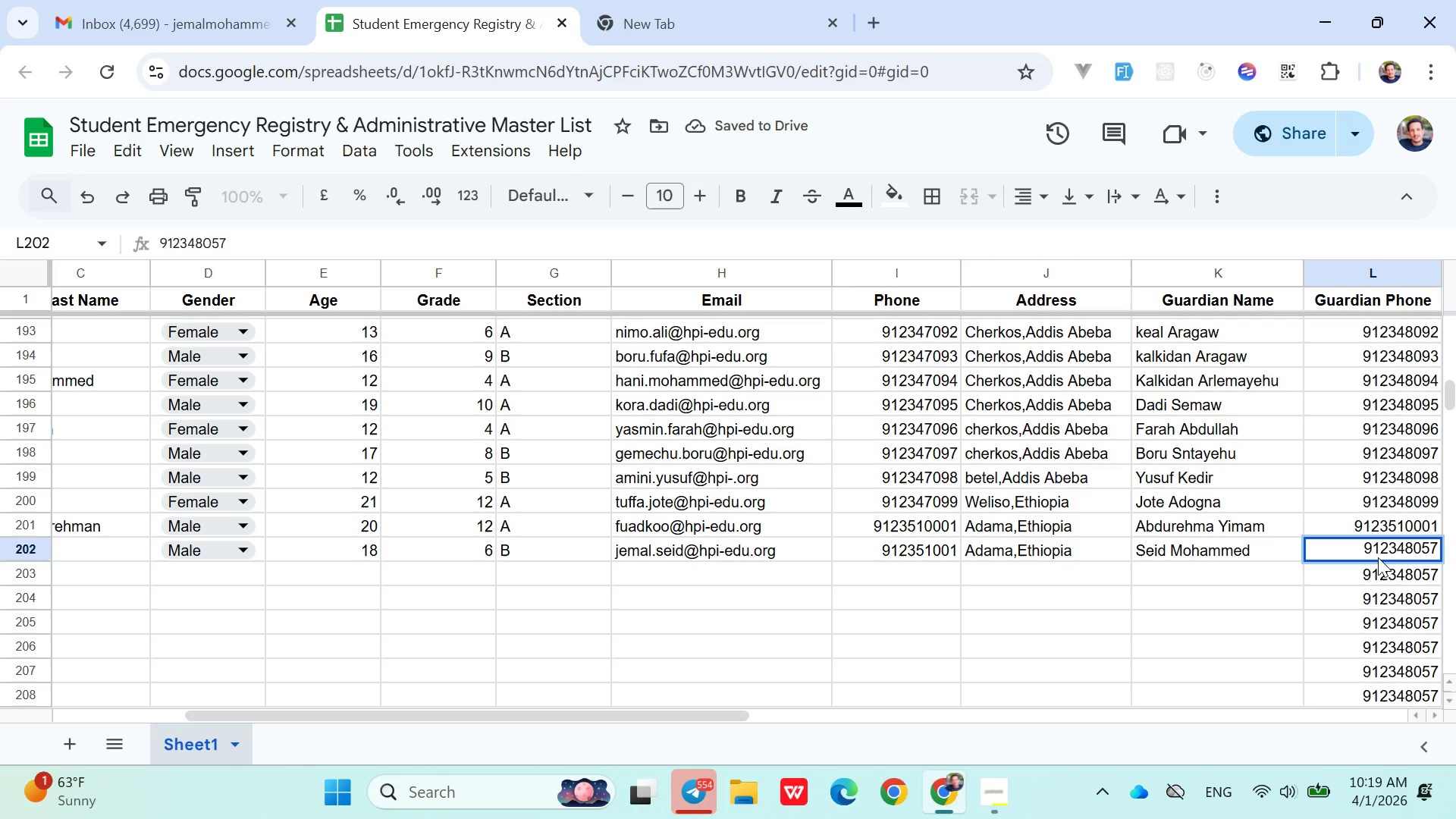 
double_click([1378, 557])
 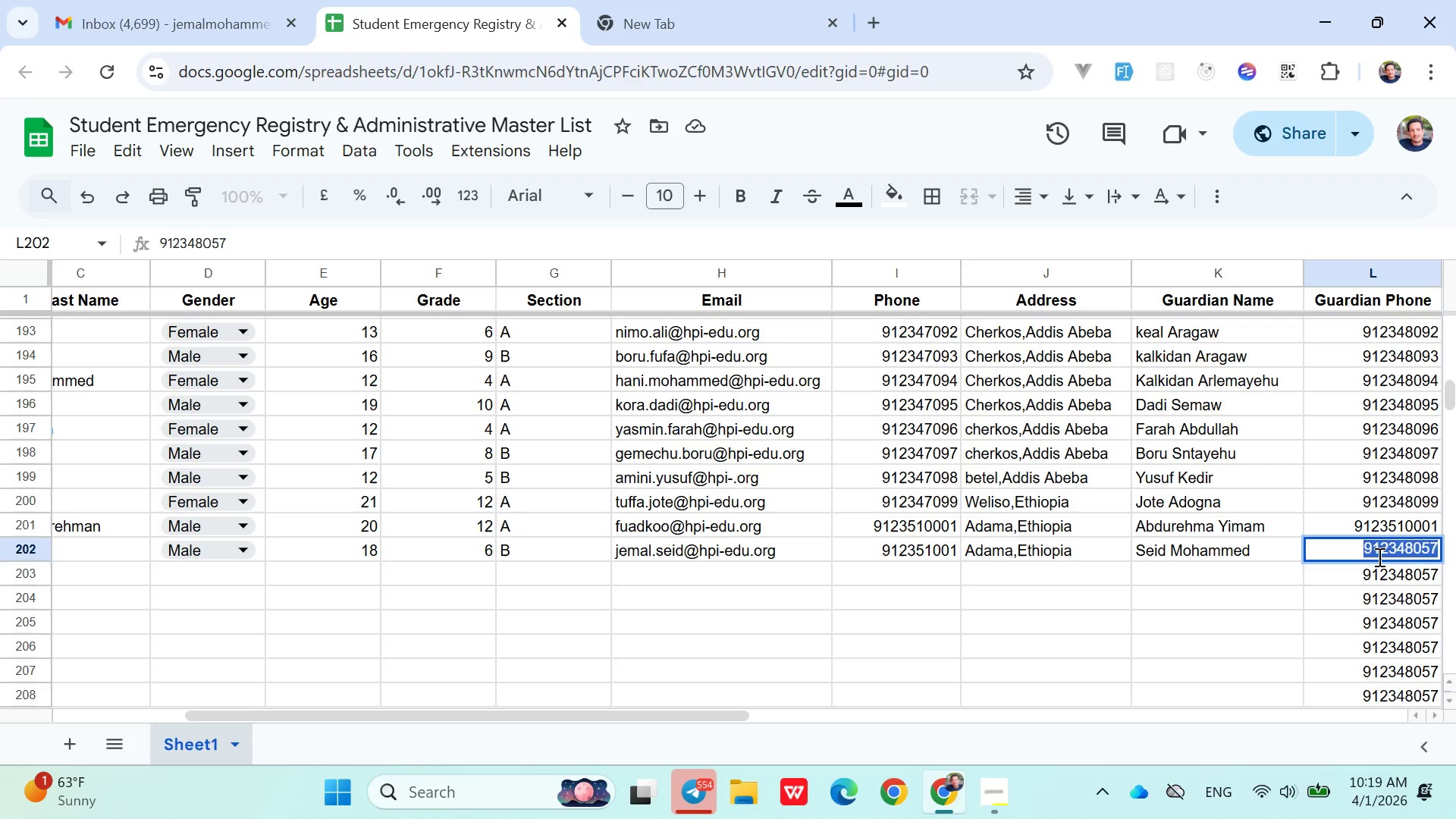 
type(091235)
 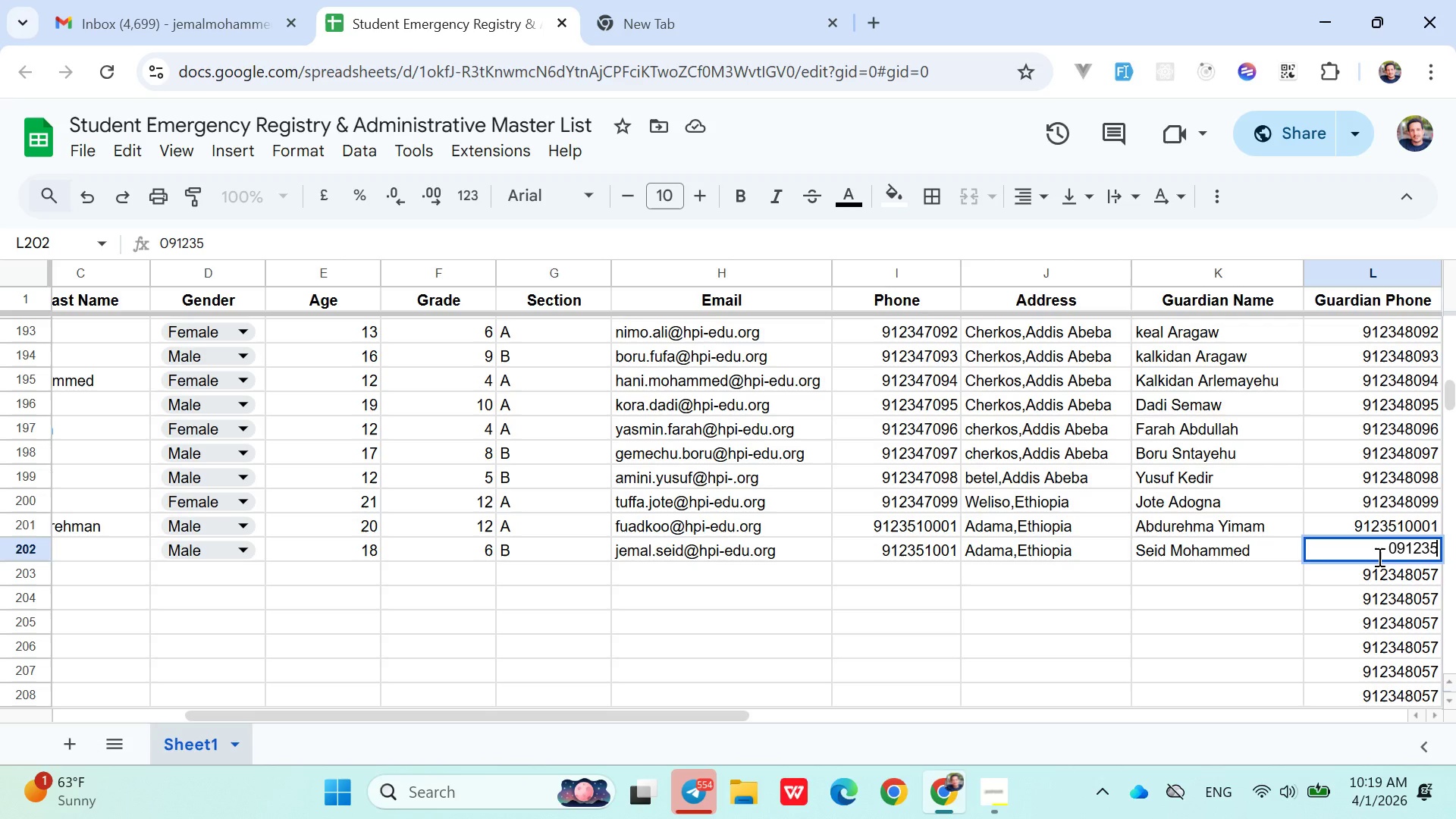 
type(10001)
 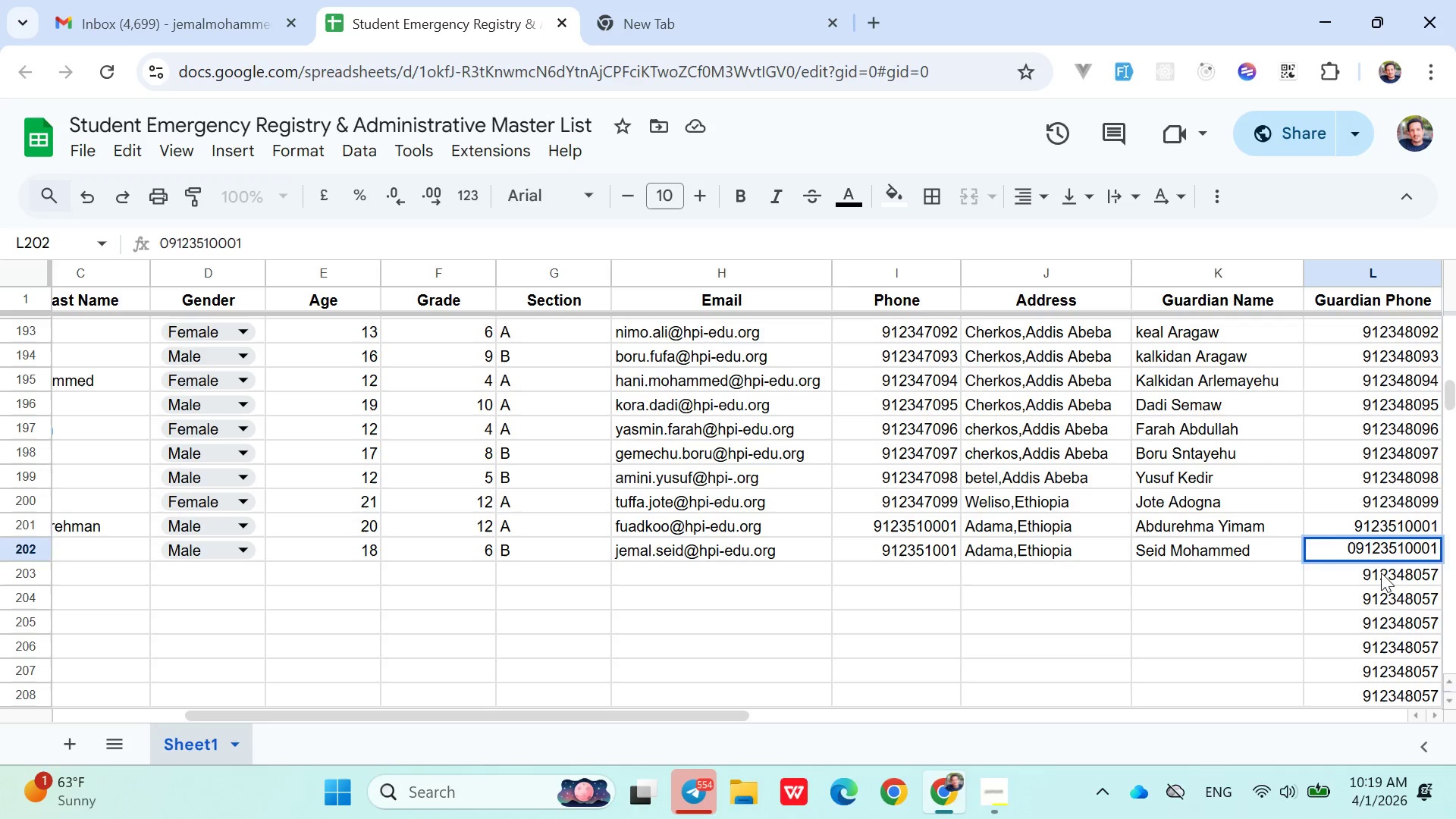 
double_click([1381, 573])
 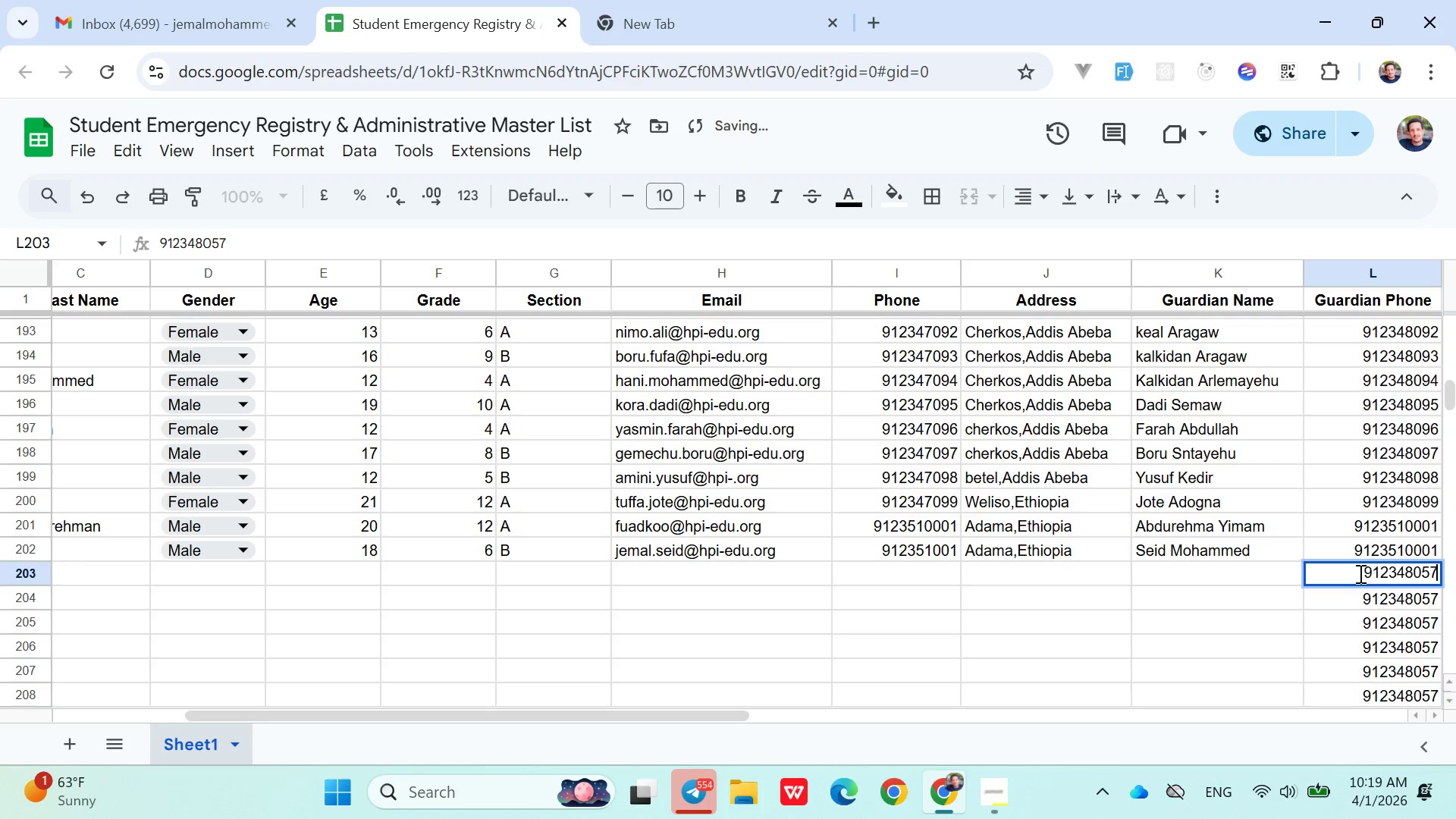 
double_click([1355, 574])
 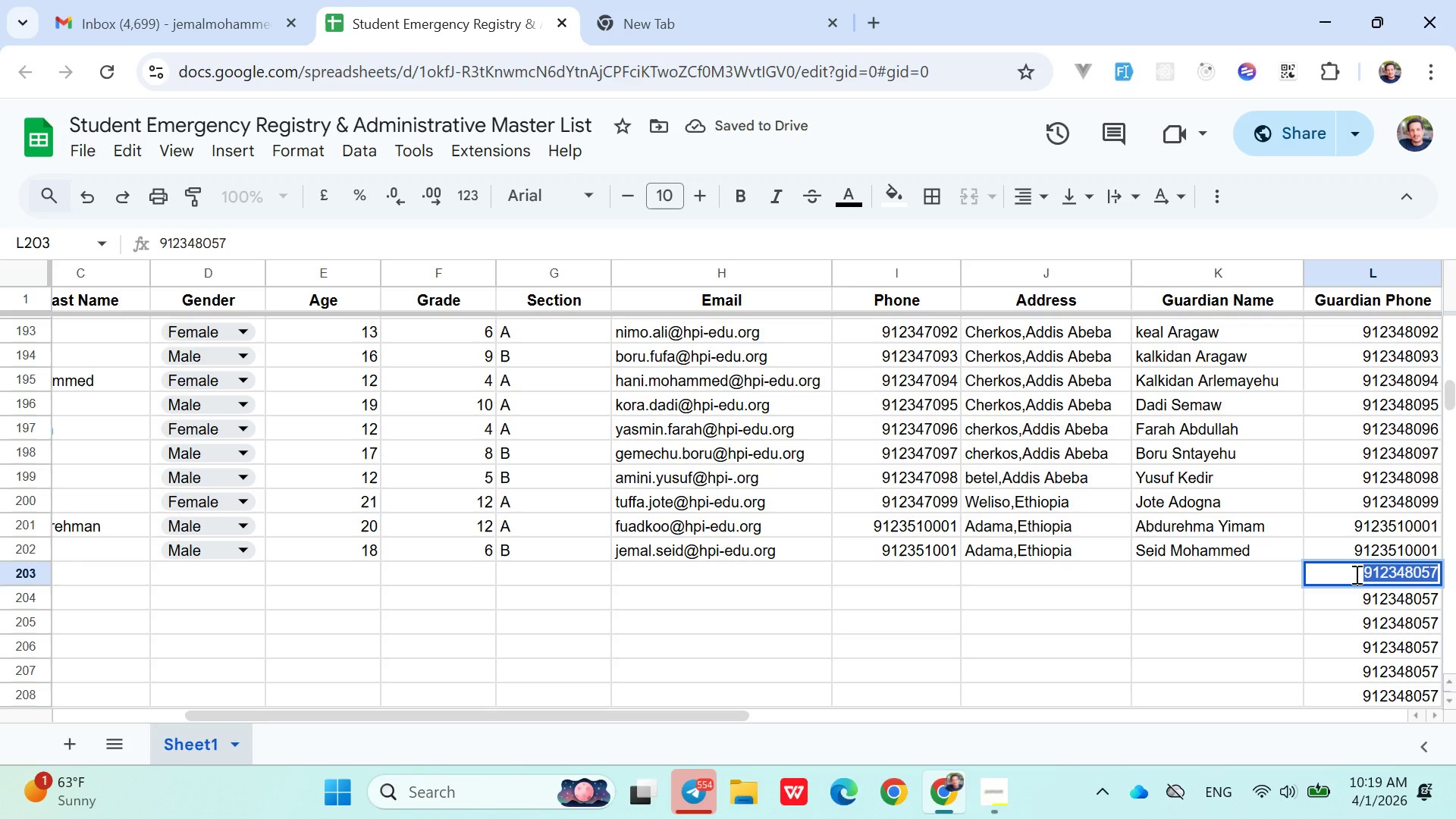 
hold_key(key=ShiftRight, duration=0.75)
 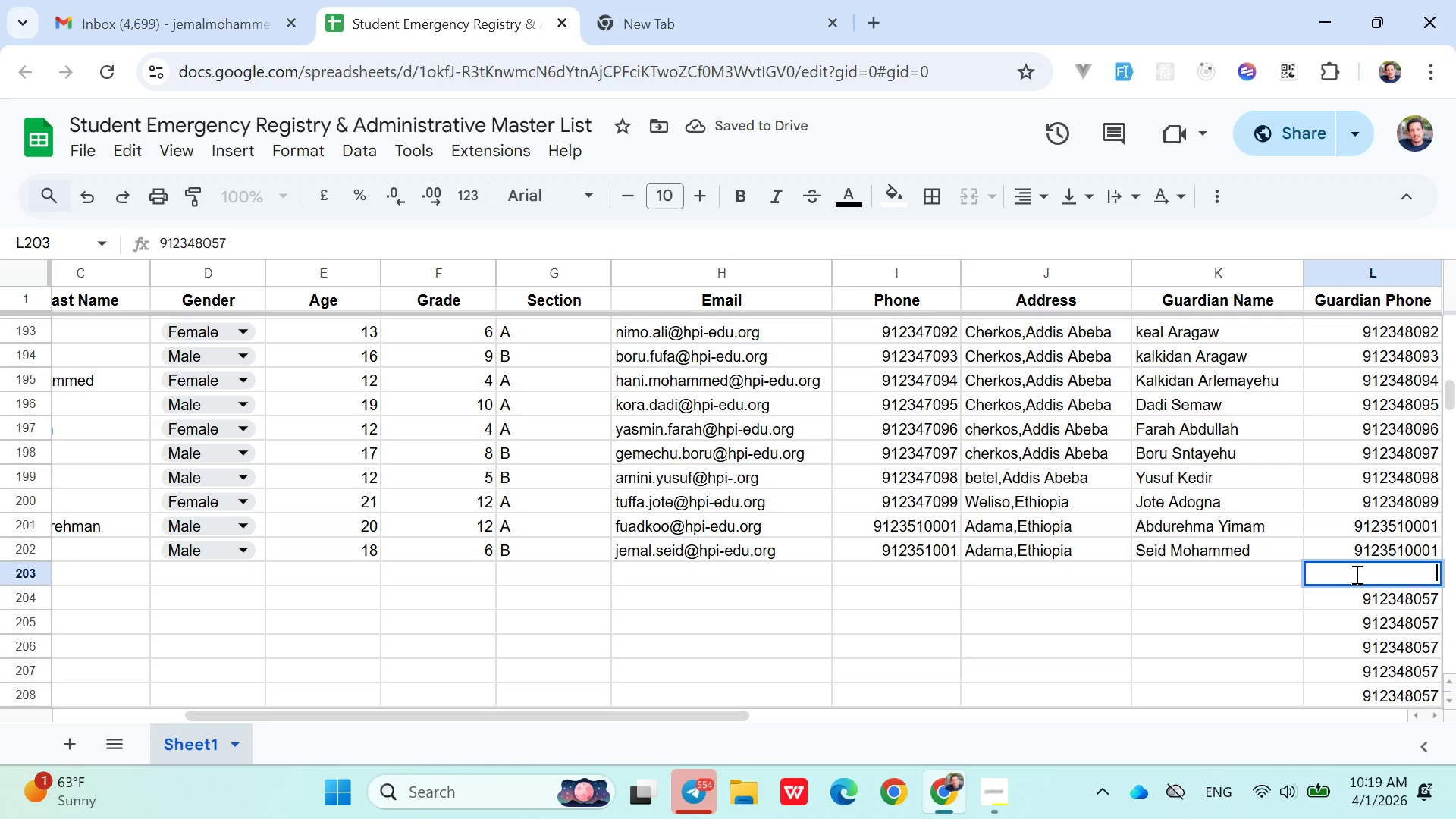 
key(Backspace)
 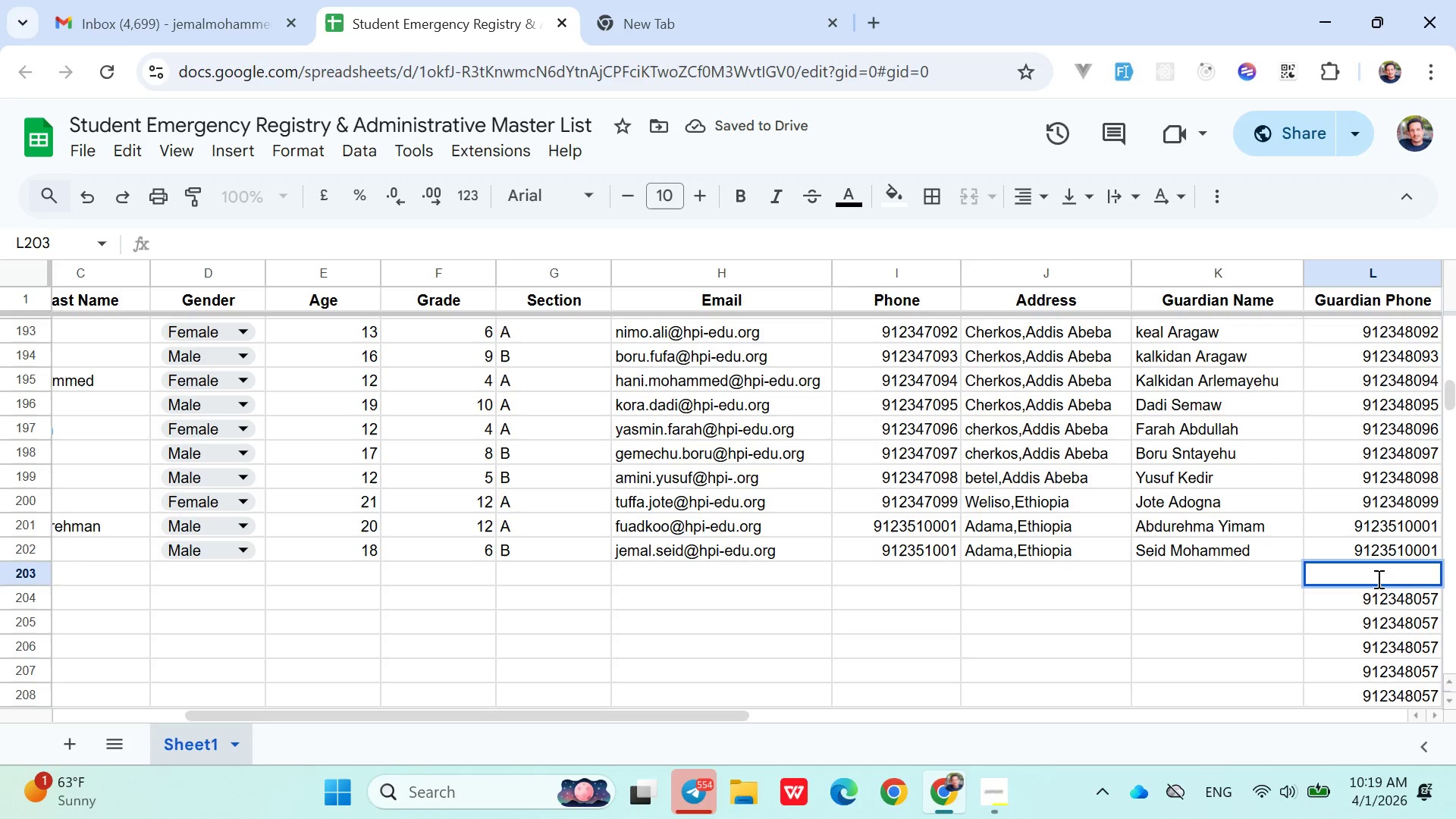 
left_click([1410, 574])
 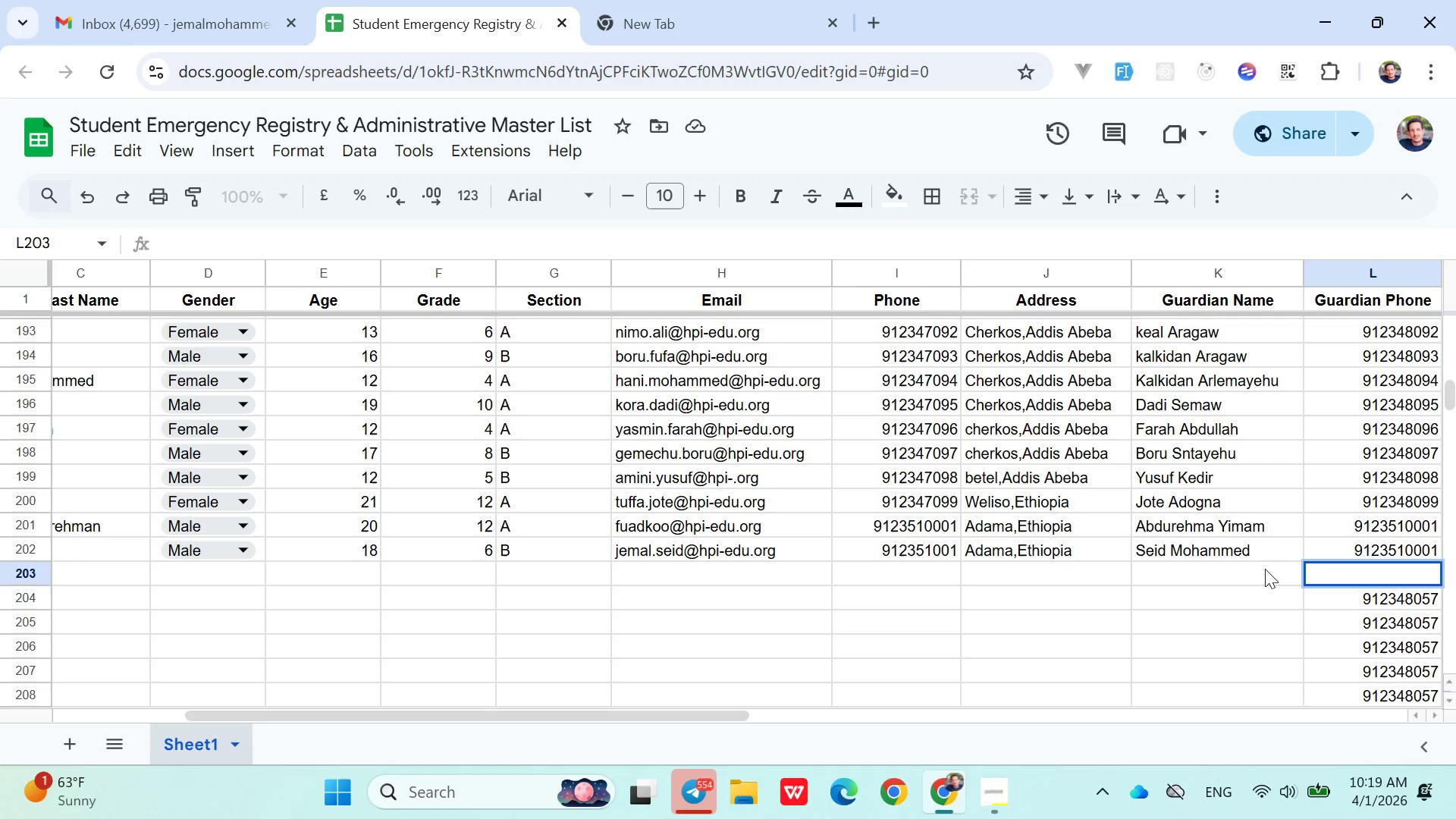 
left_click([1256, 569])
 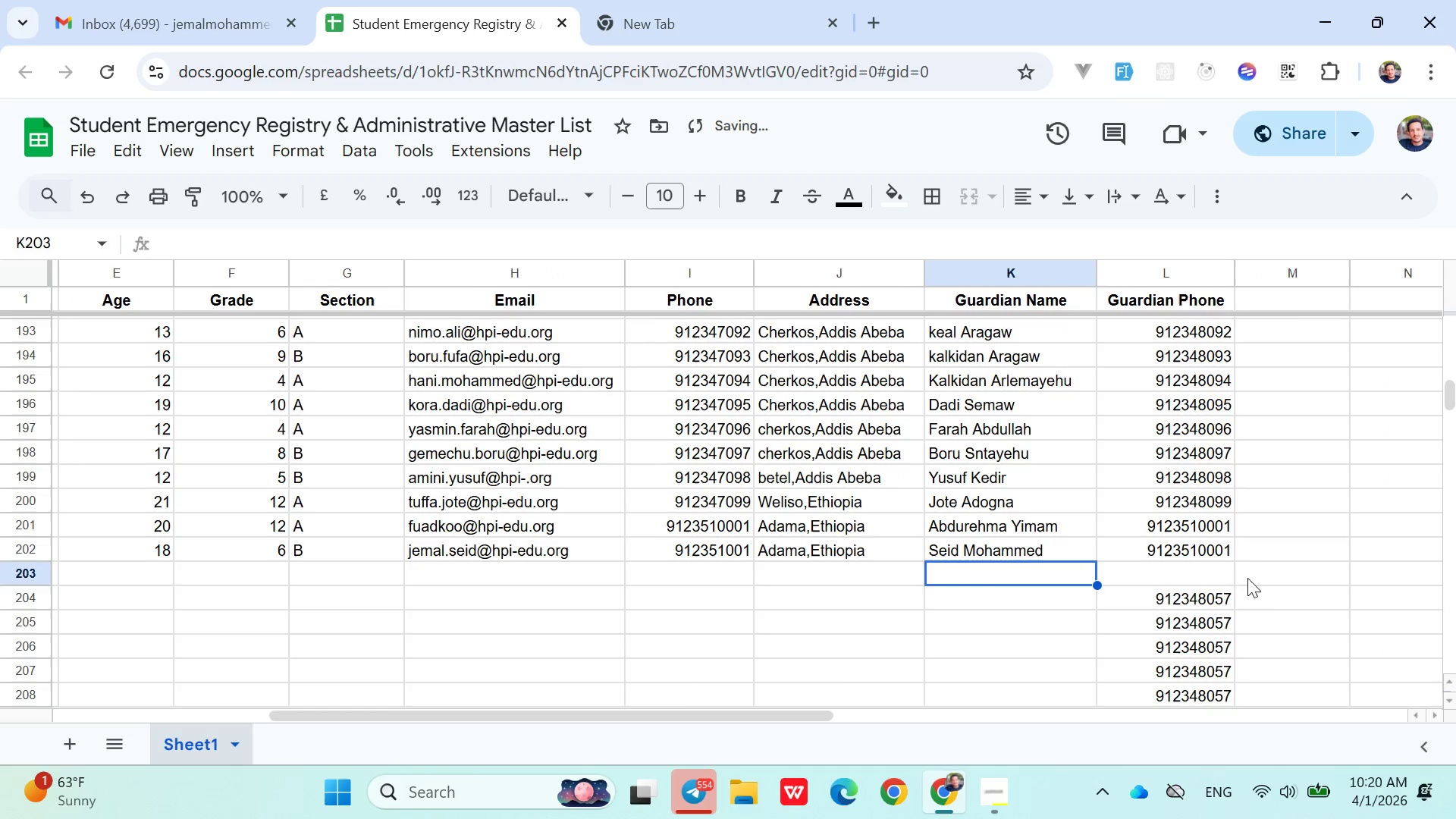 
left_click([1222, 577])
 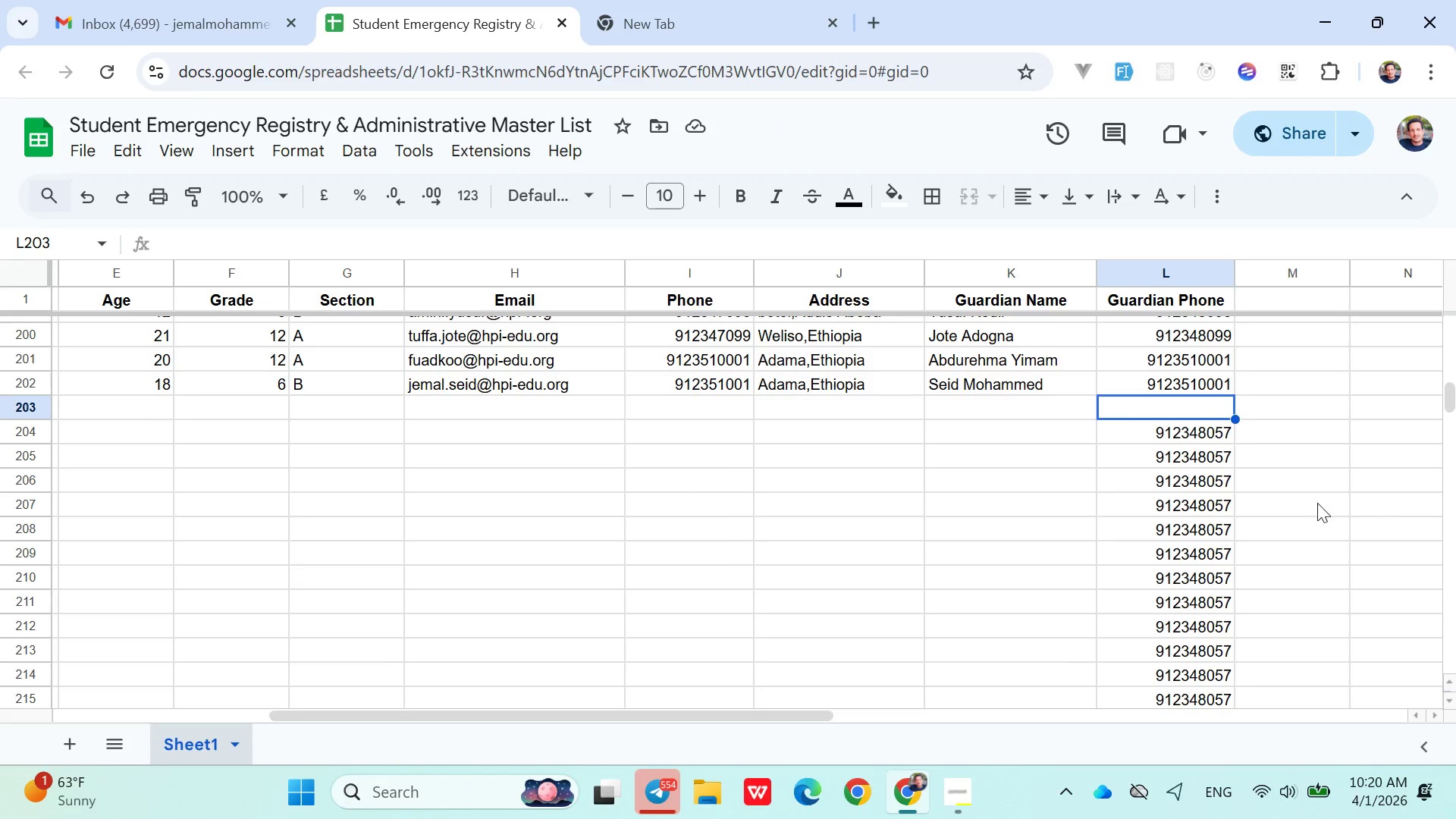 
wait(6.64)
 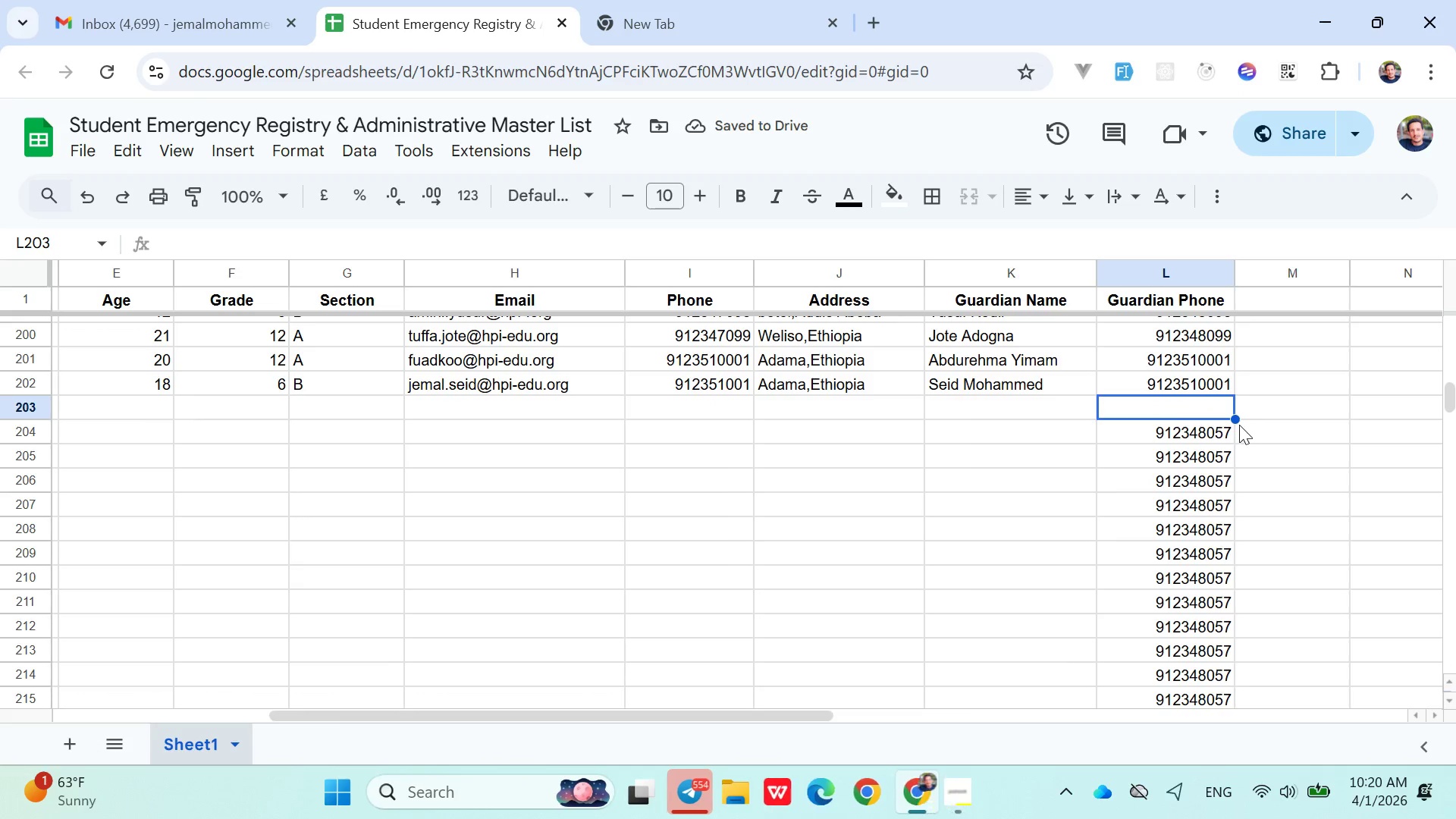 
left_click_drag(start_coordinate=[1234, 413], to_coordinate=[1236, 578])
 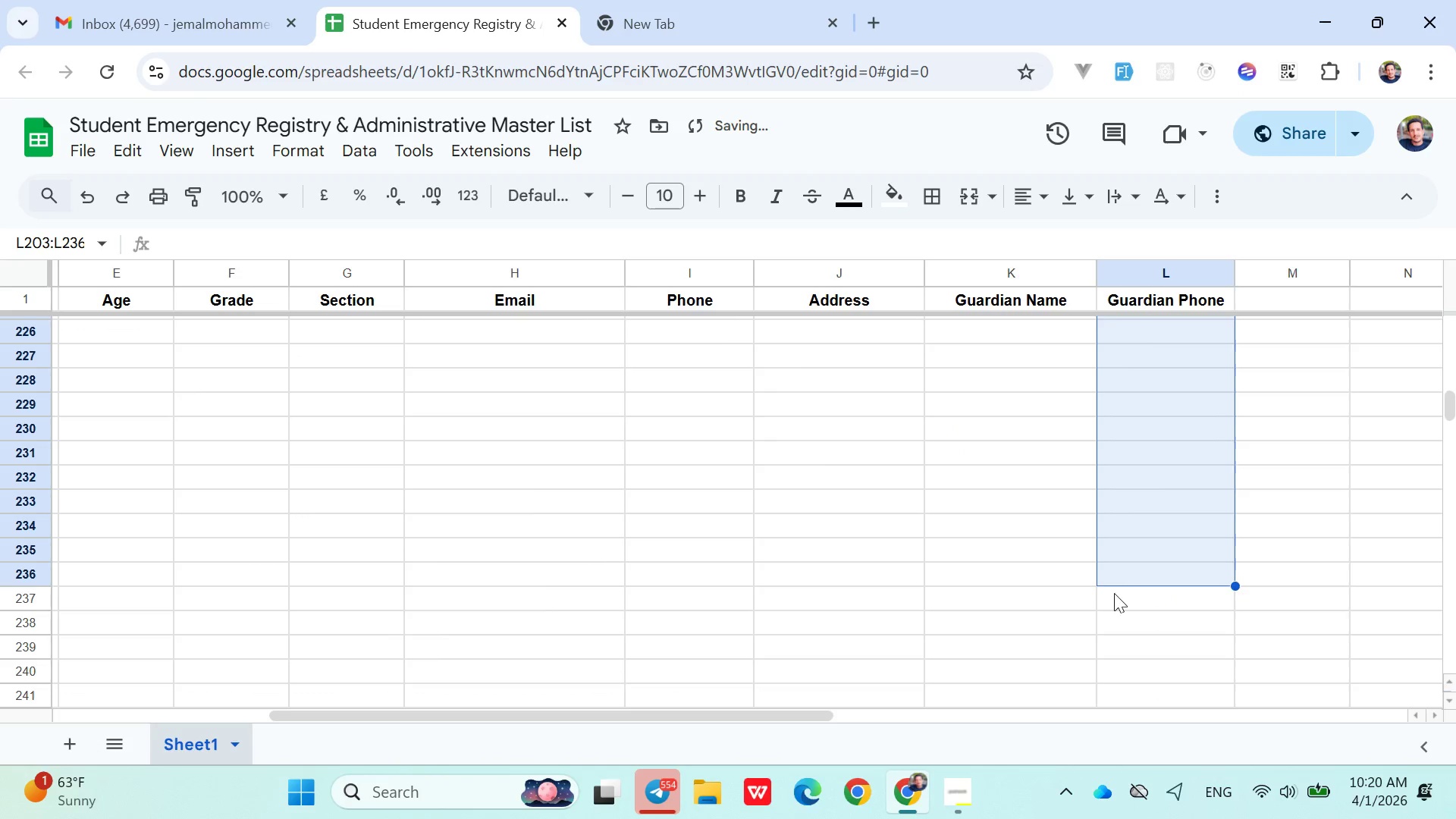 
left_click([967, 416])
 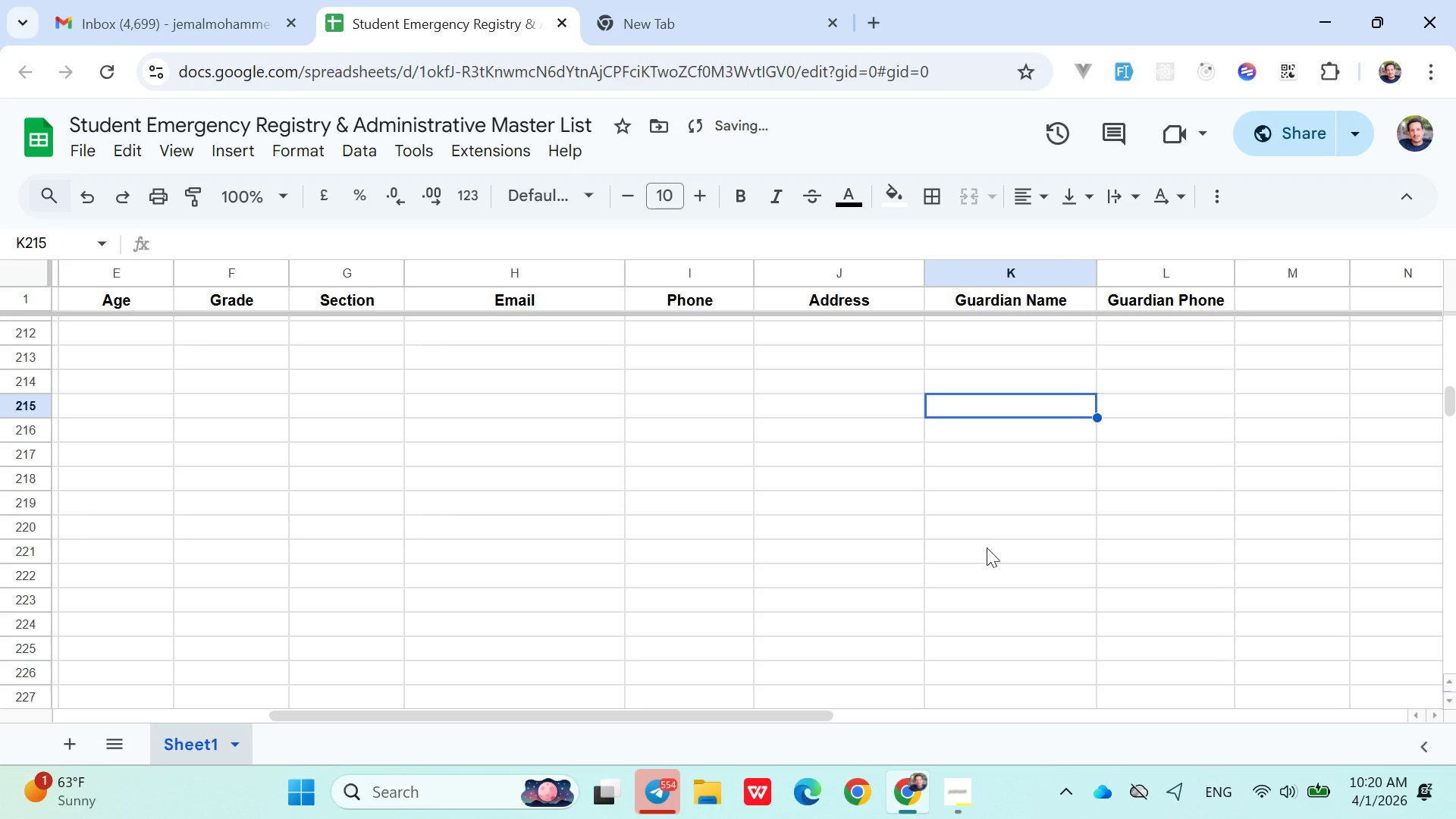 
scroll: coordinate [983, 578], scroll_direction: up, amount: 7.0
 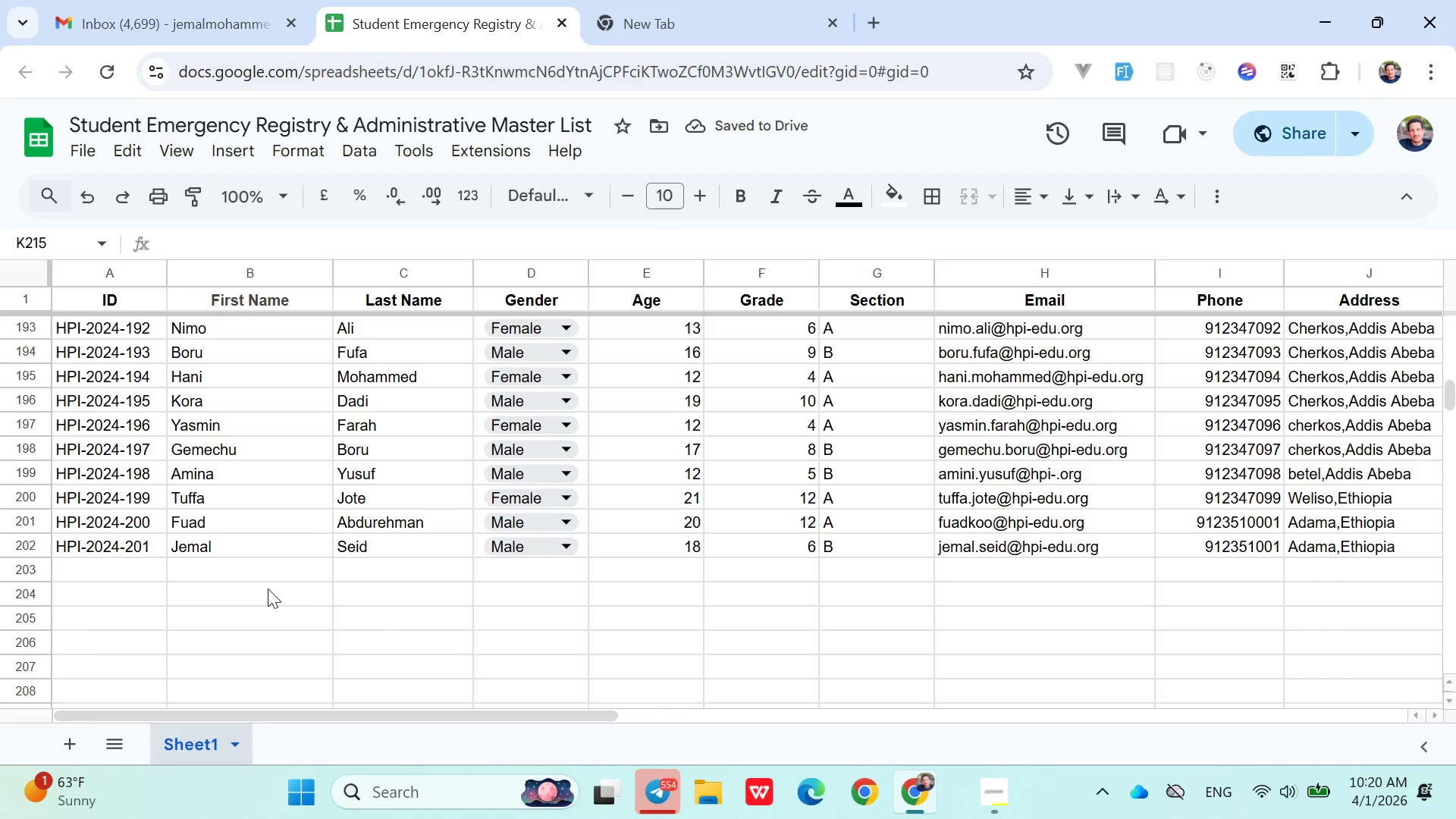 
left_click([103, 570])
 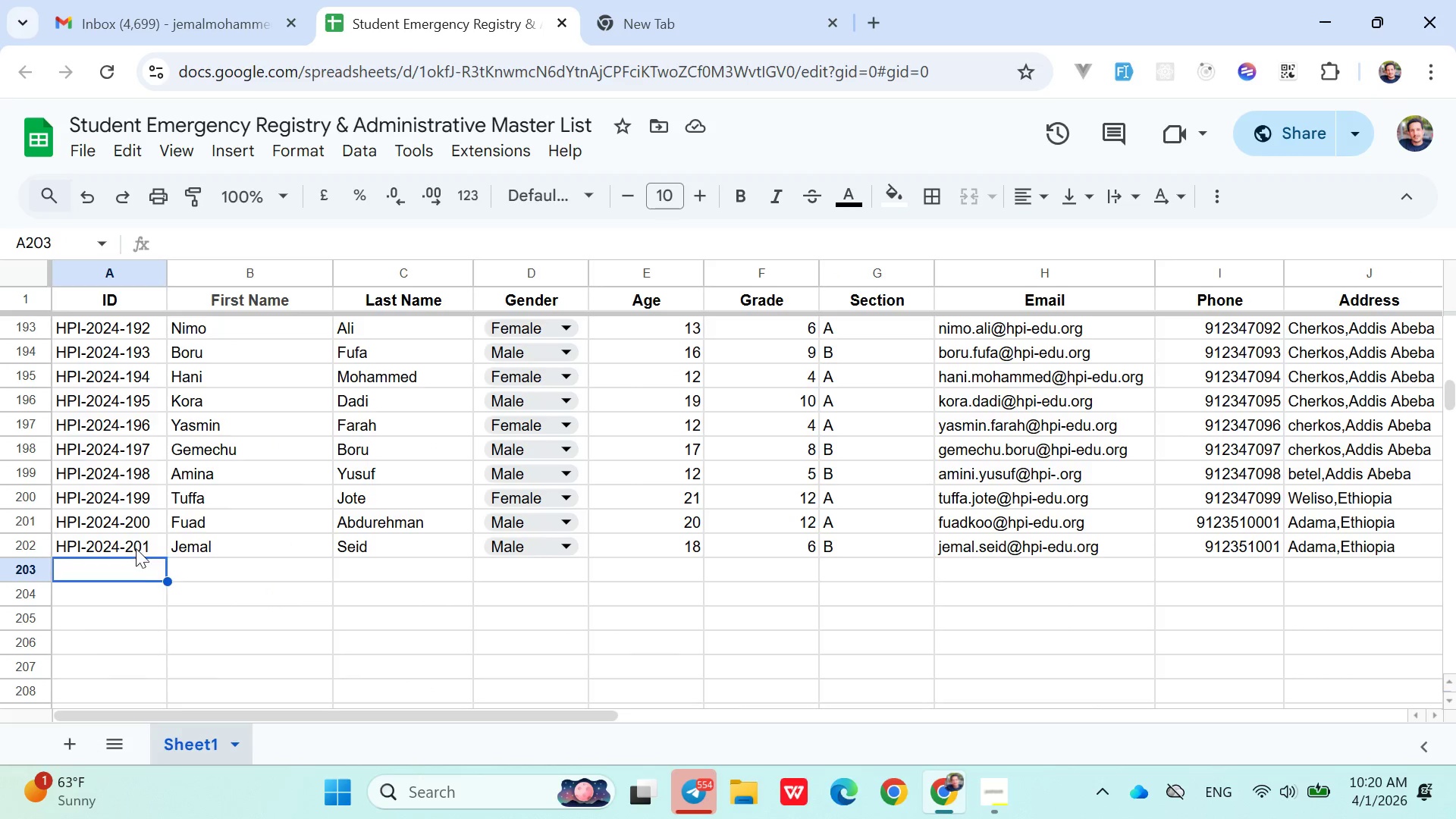 
left_click([136, 548])
 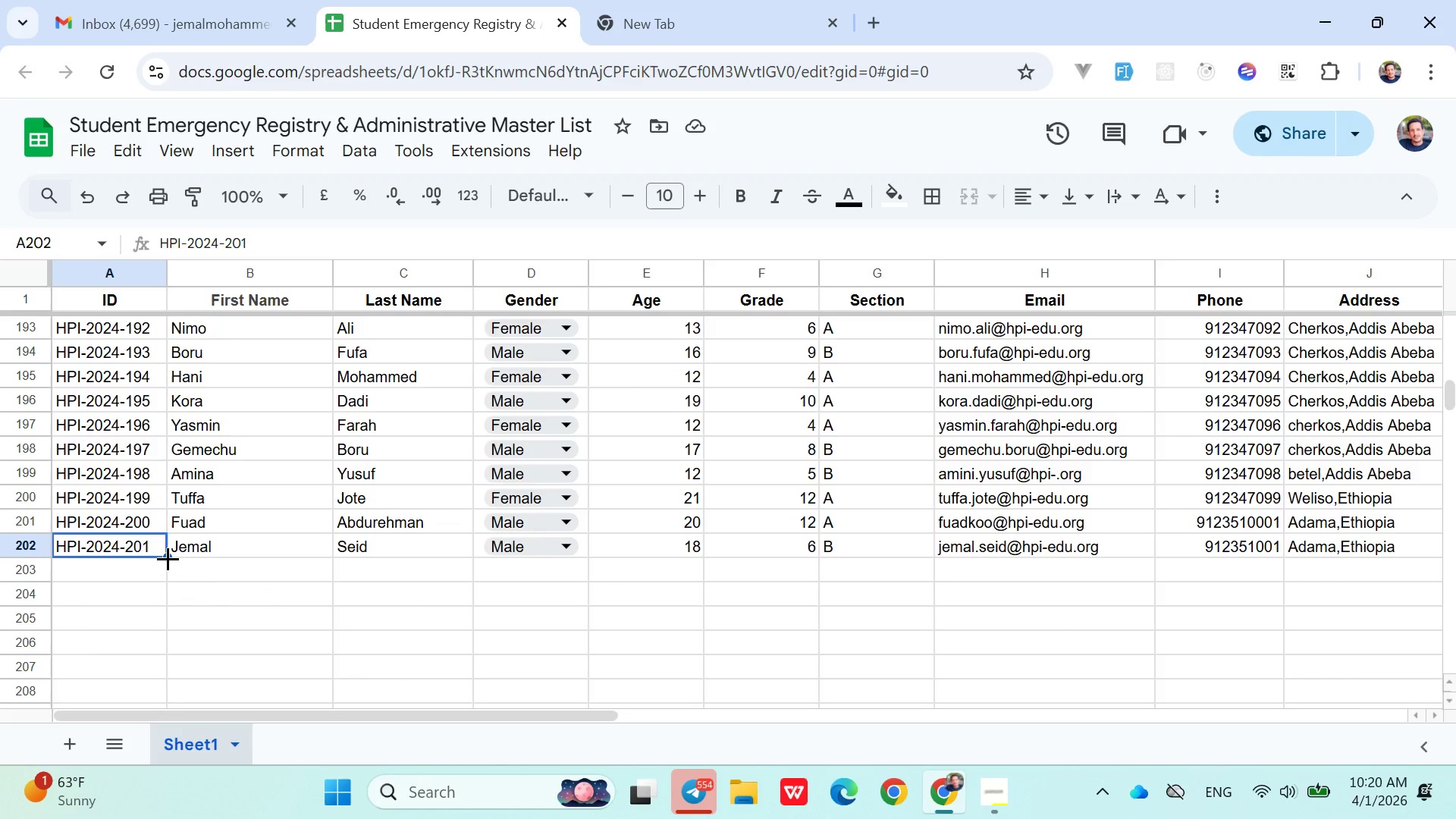 
left_click_drag(start_coordinate=[168, 558], to_coordinate=[153, 612])
 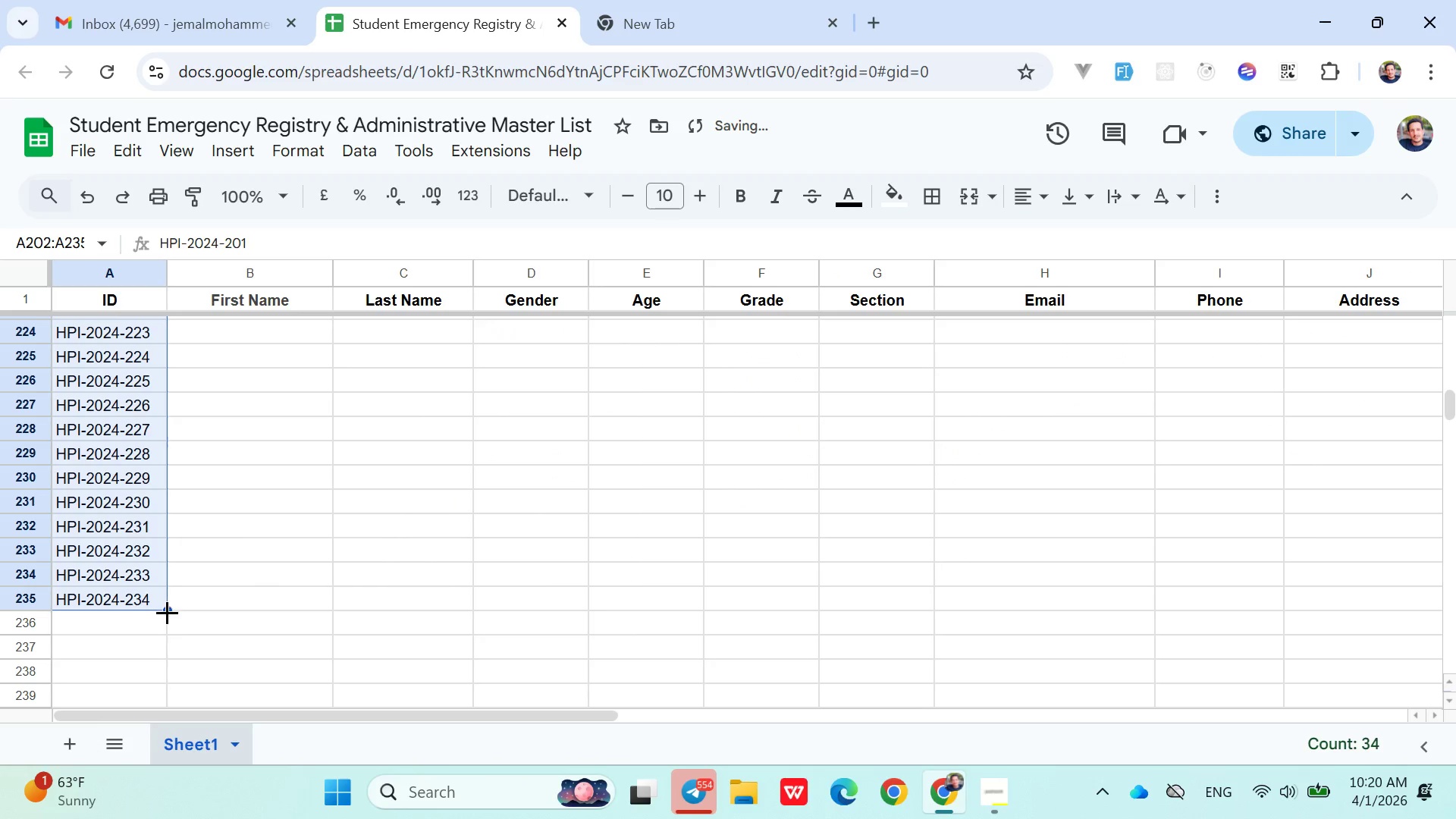 
left_click_drag(start_coordinate=[167, 612], to_coordinate=[163, 476])
 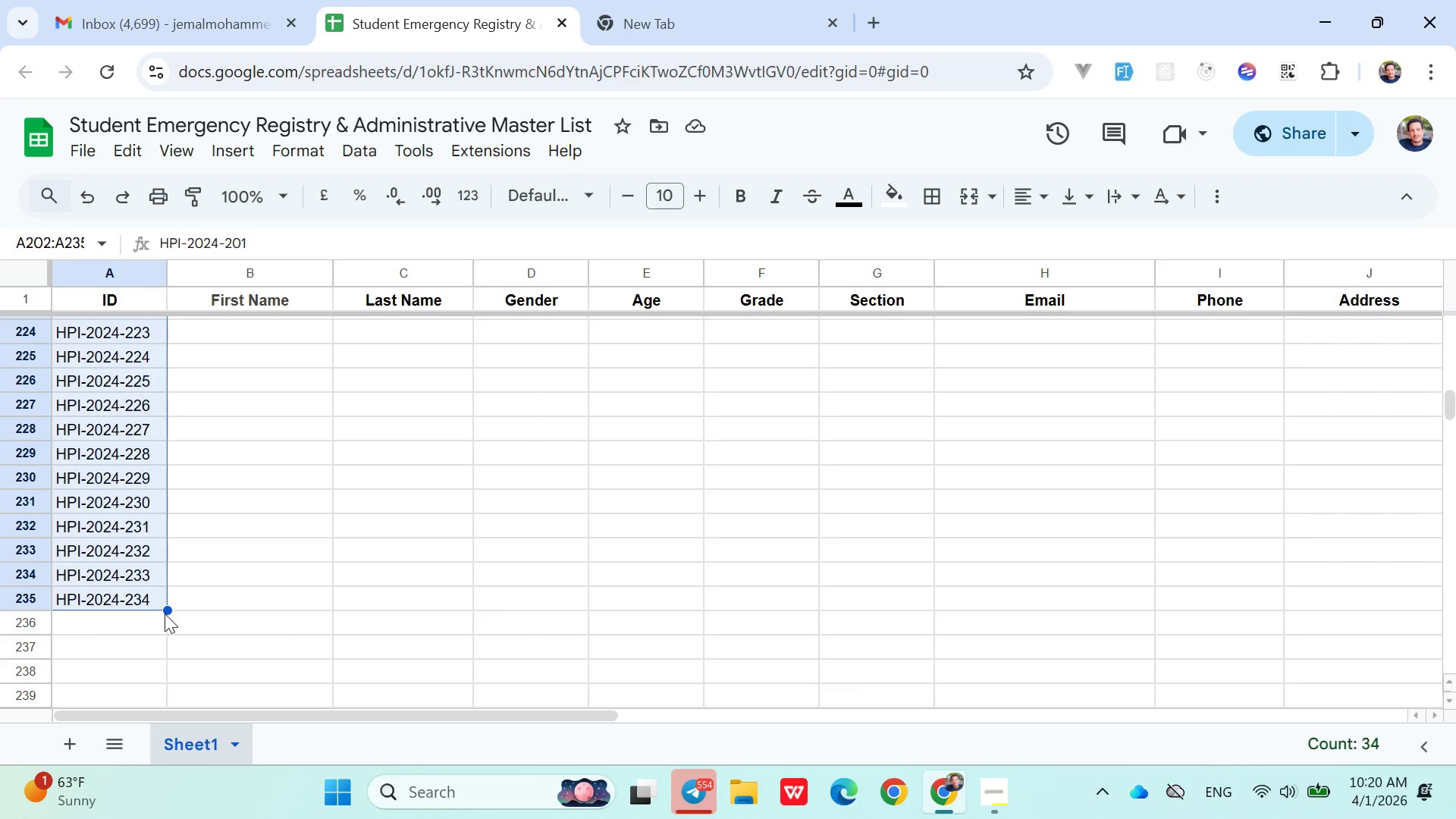 
left_click_drag(start_coordinate=[166, 611], to_coordinate=[165, 430])
 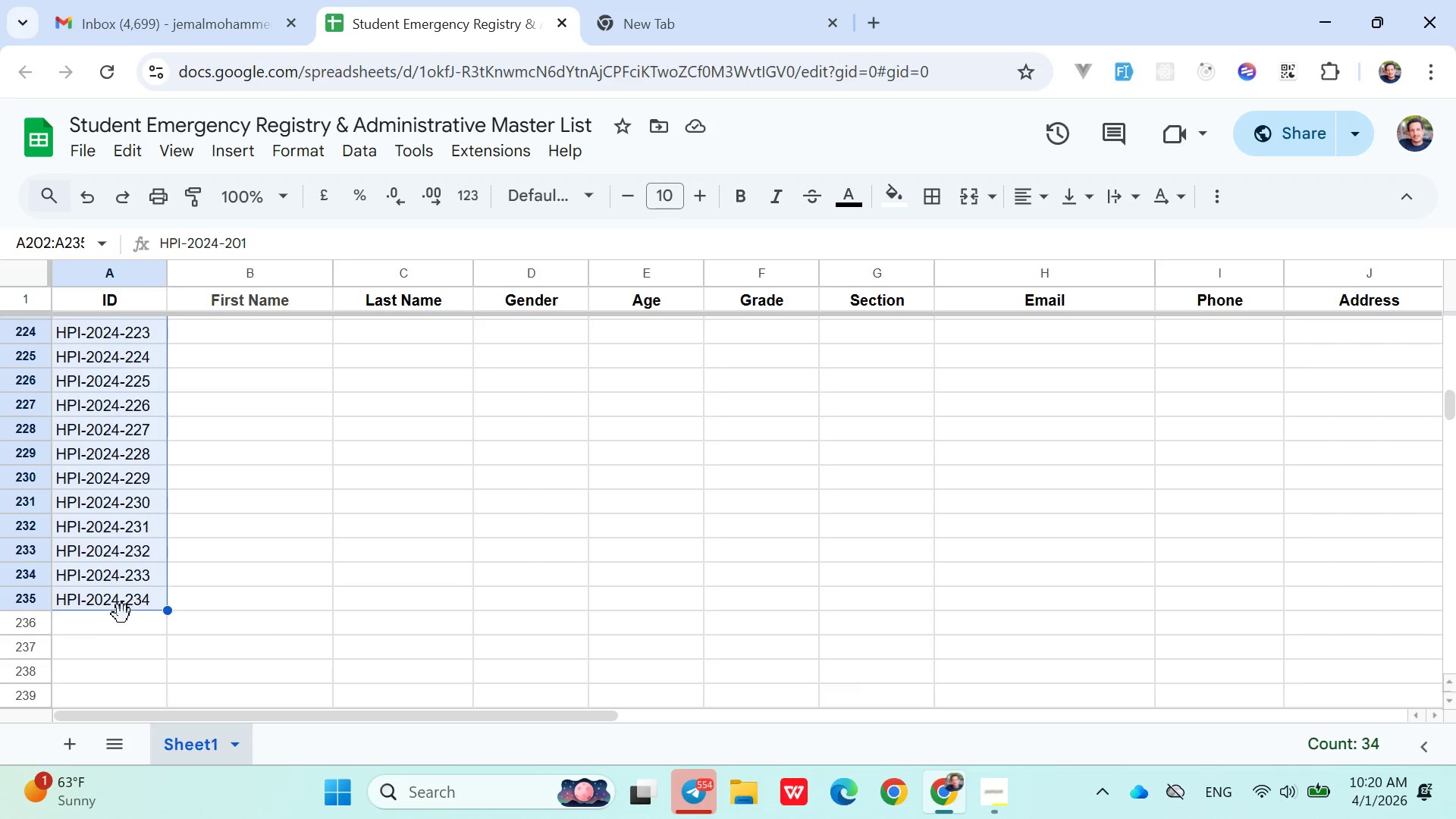 
left_click([121, 617])
 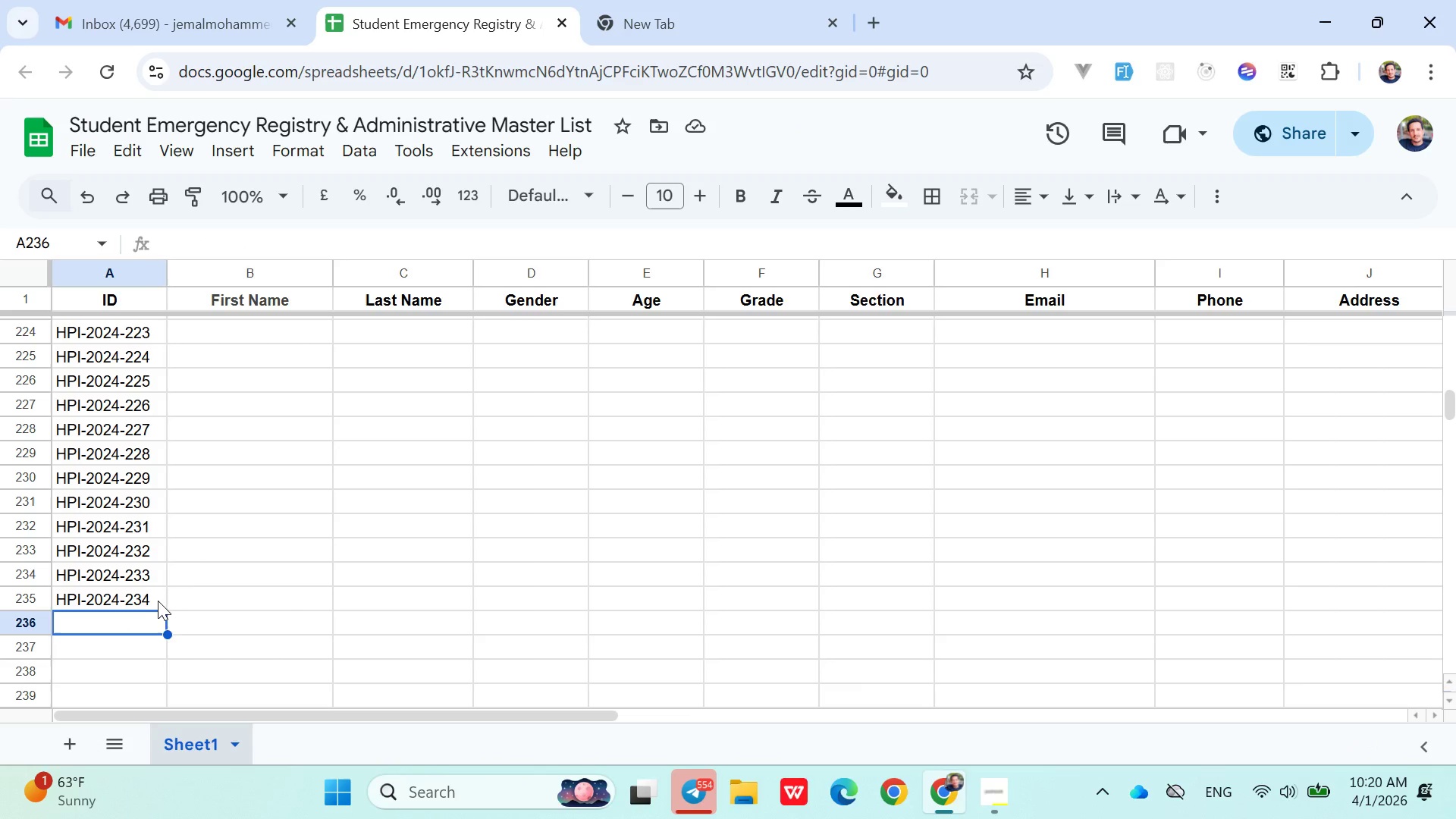 
left_click([127, 594])
 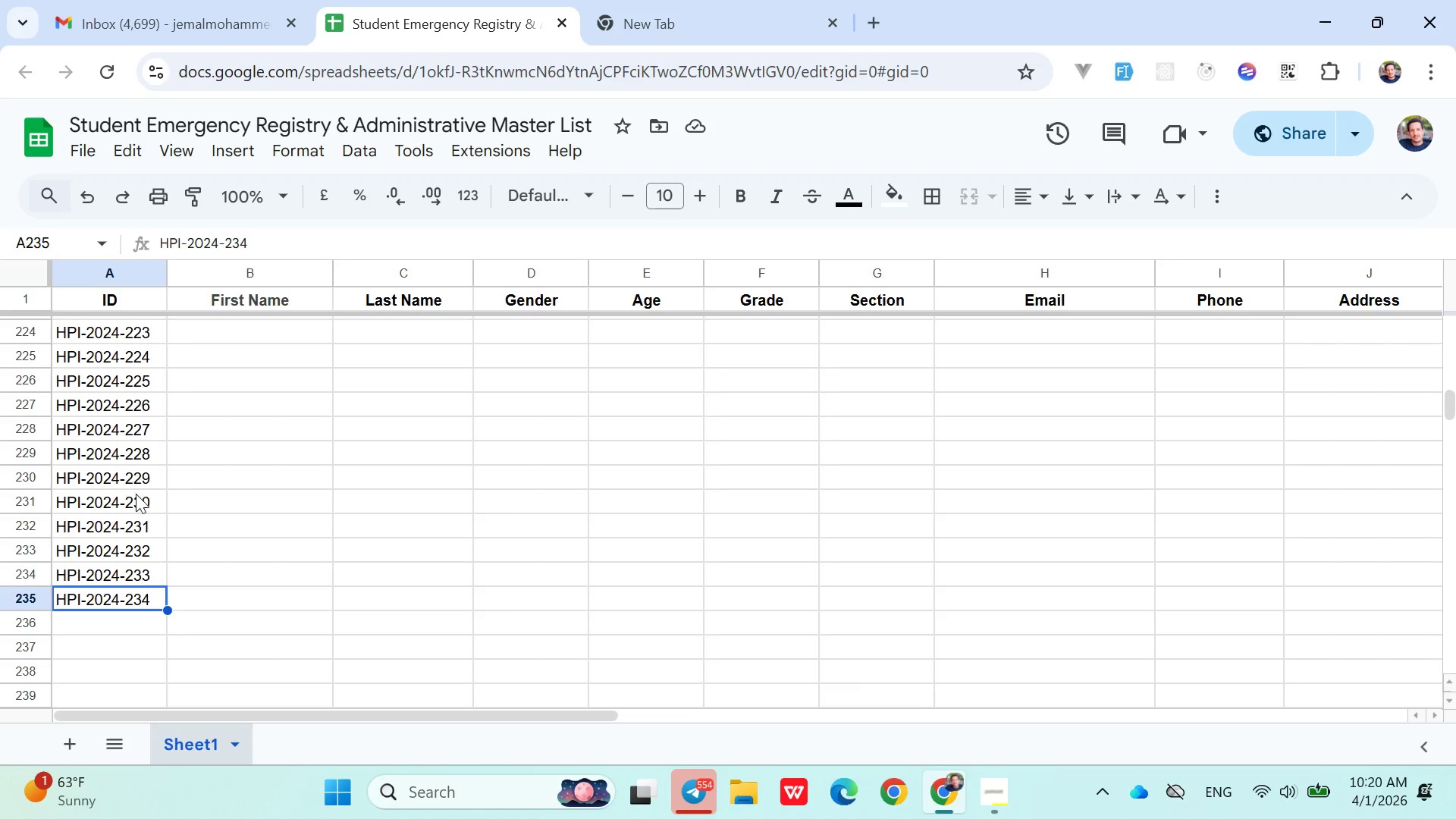 
left_click([132, 524])
 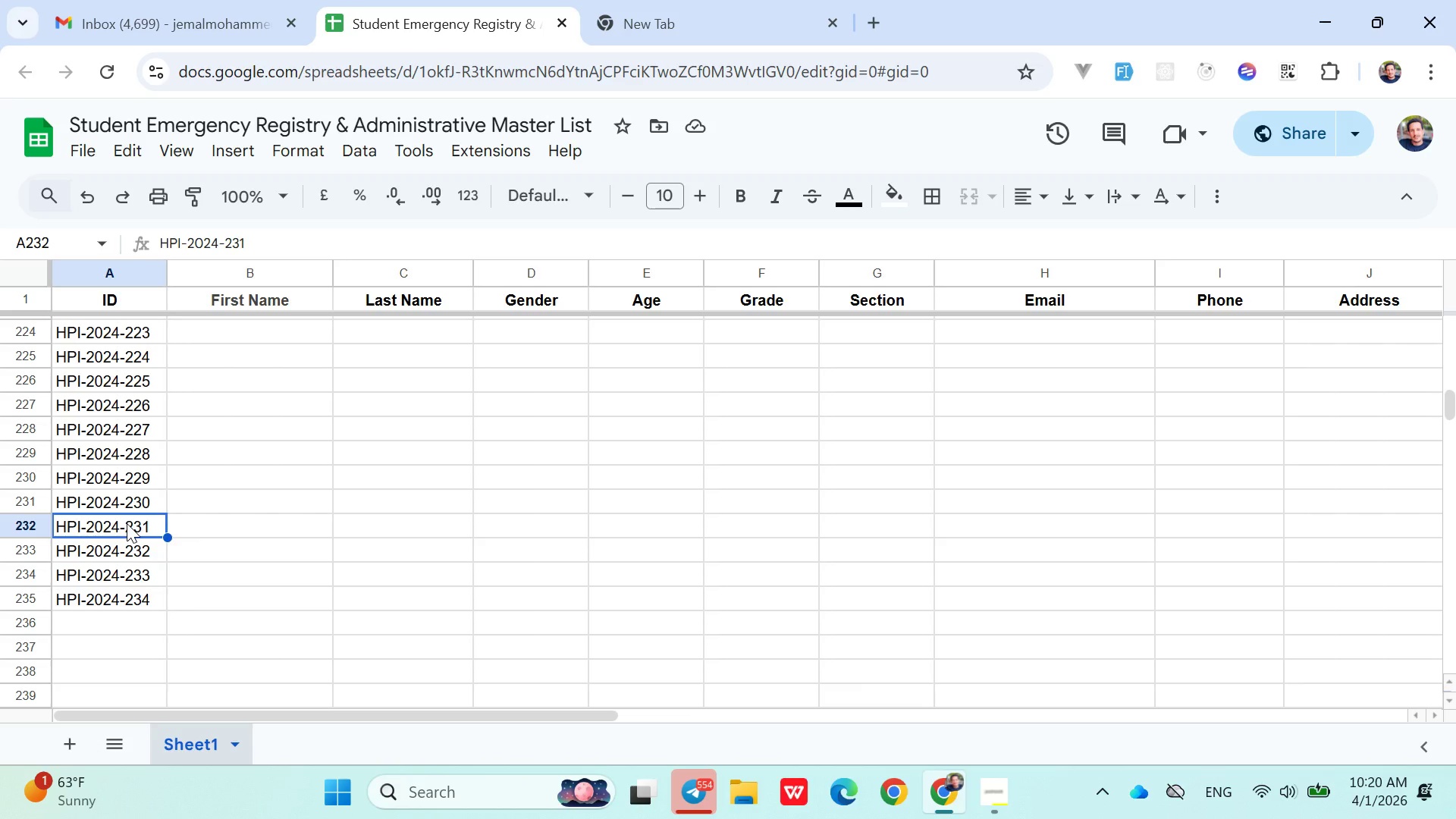 
key(Shift+ArrowDown)
 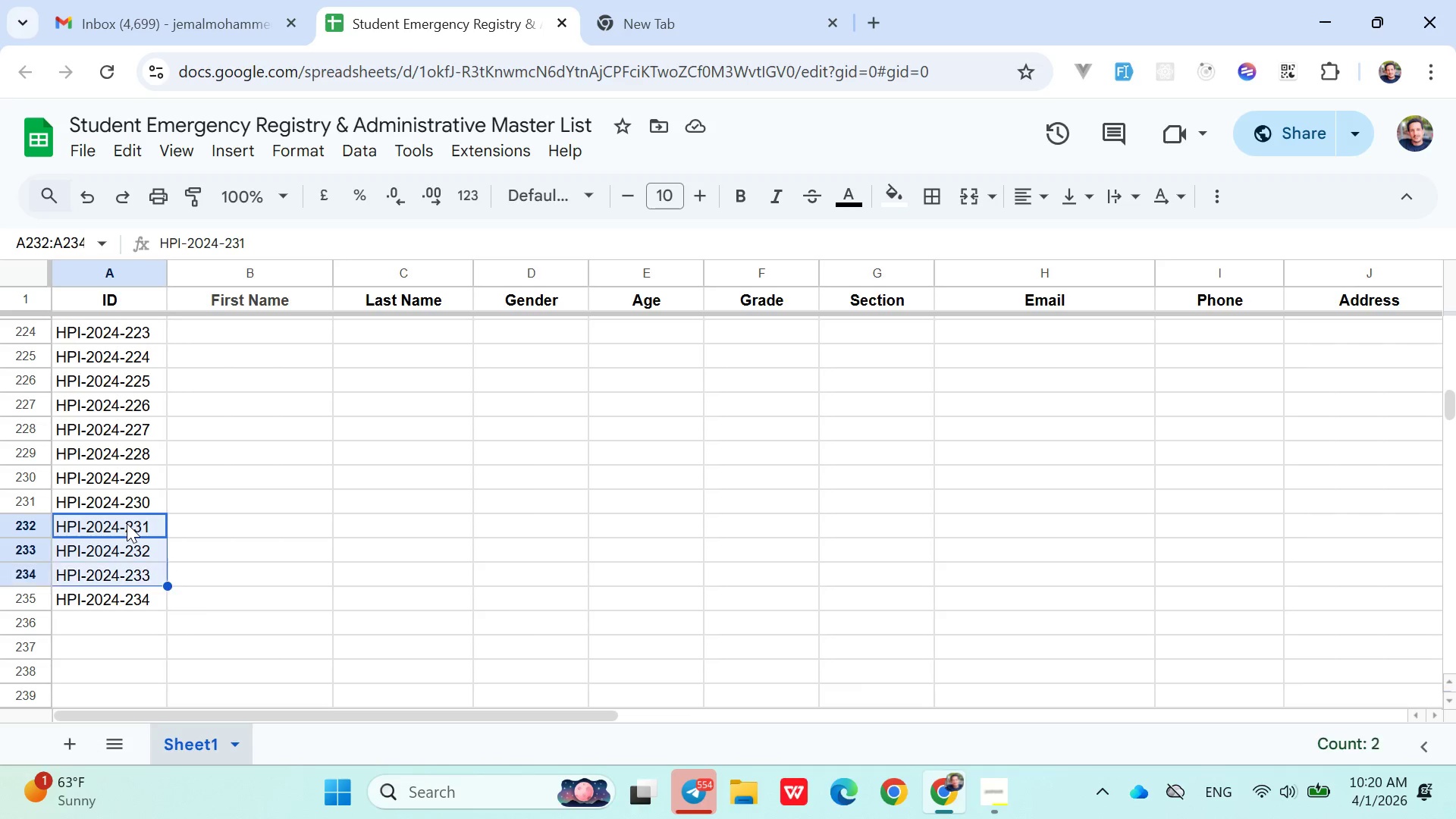 
key(Shift+ArrowDown)
 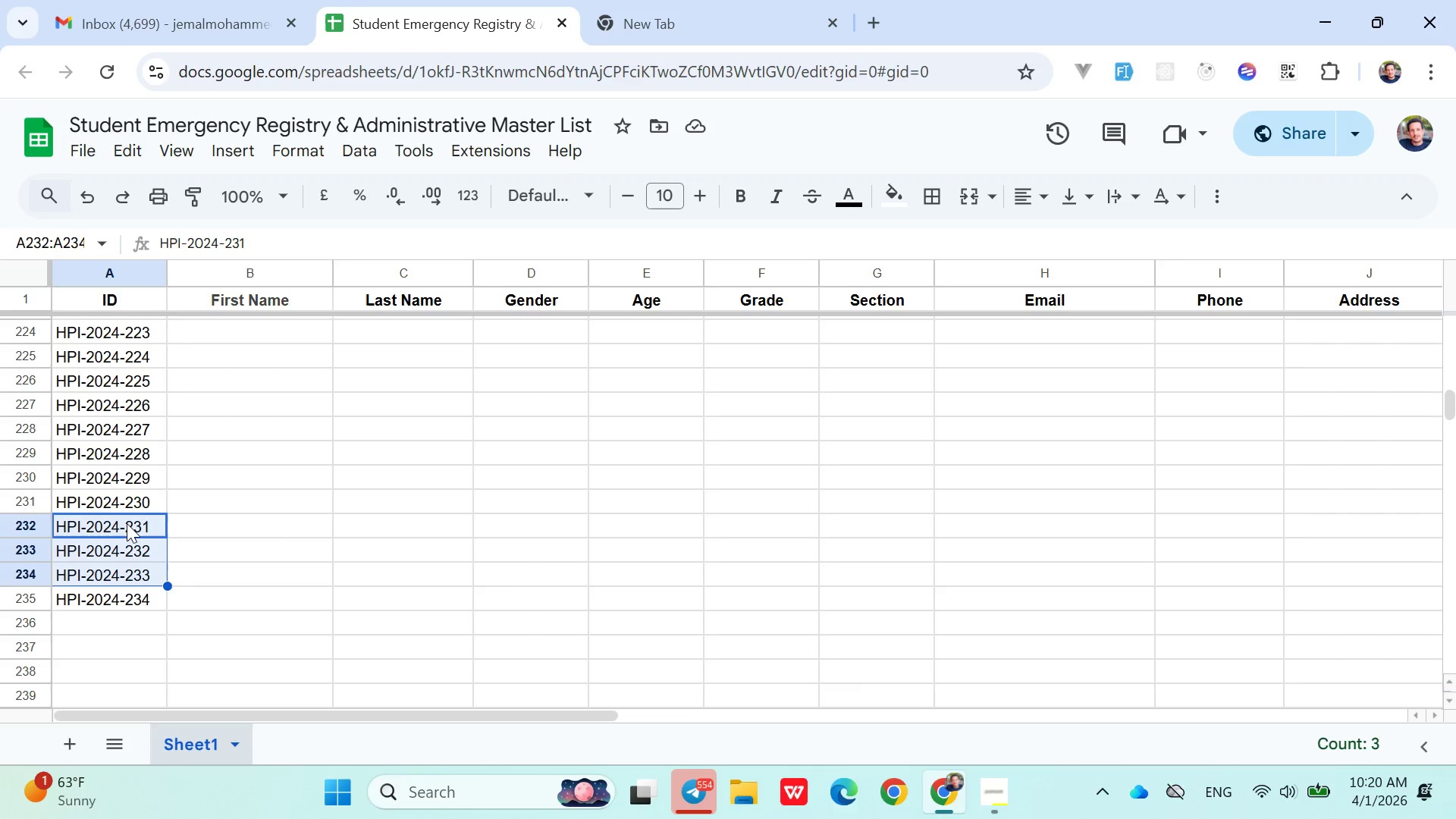 
key(Shift+ArrowDown)
 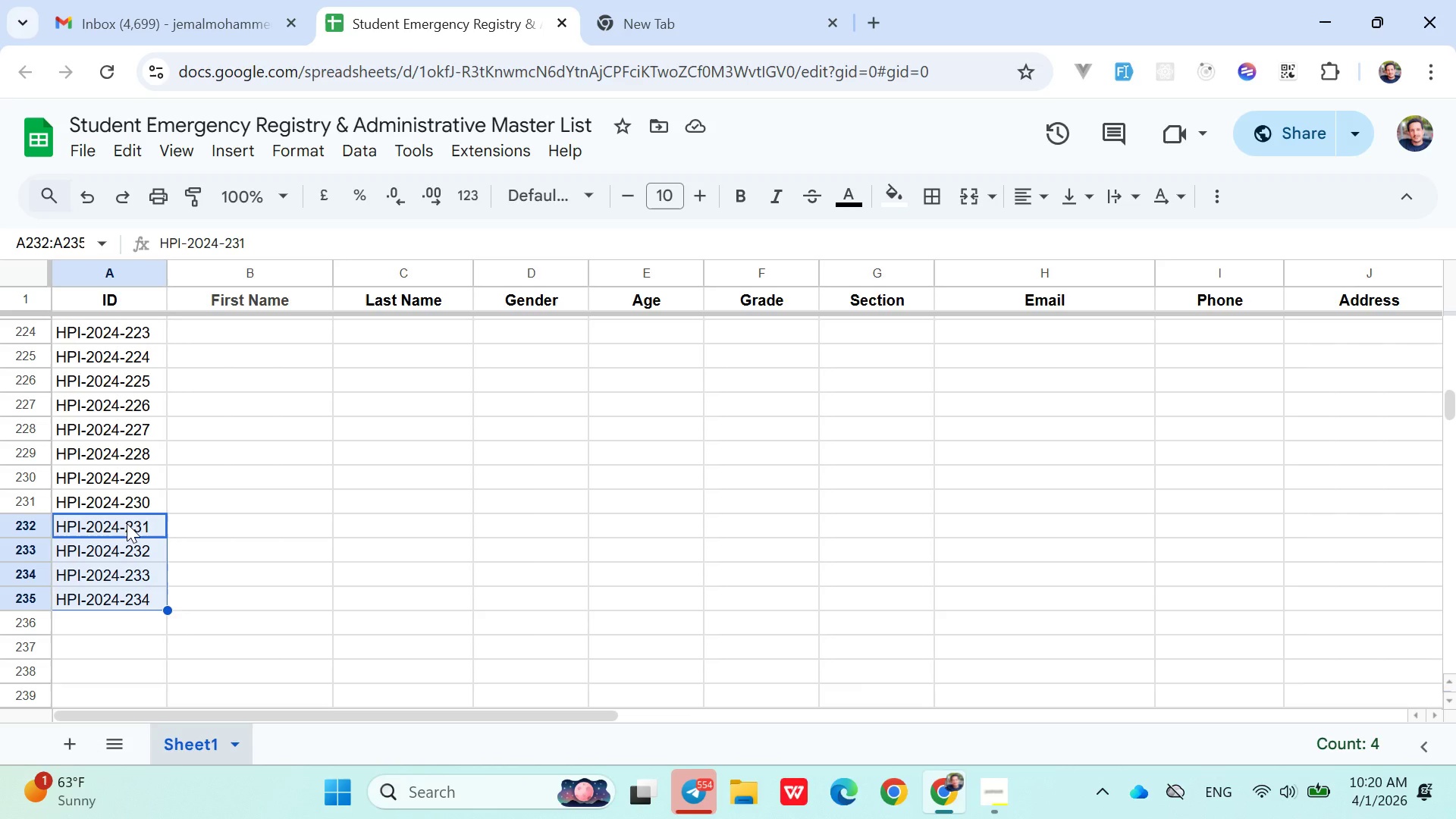 
key(Shift+Delete)
 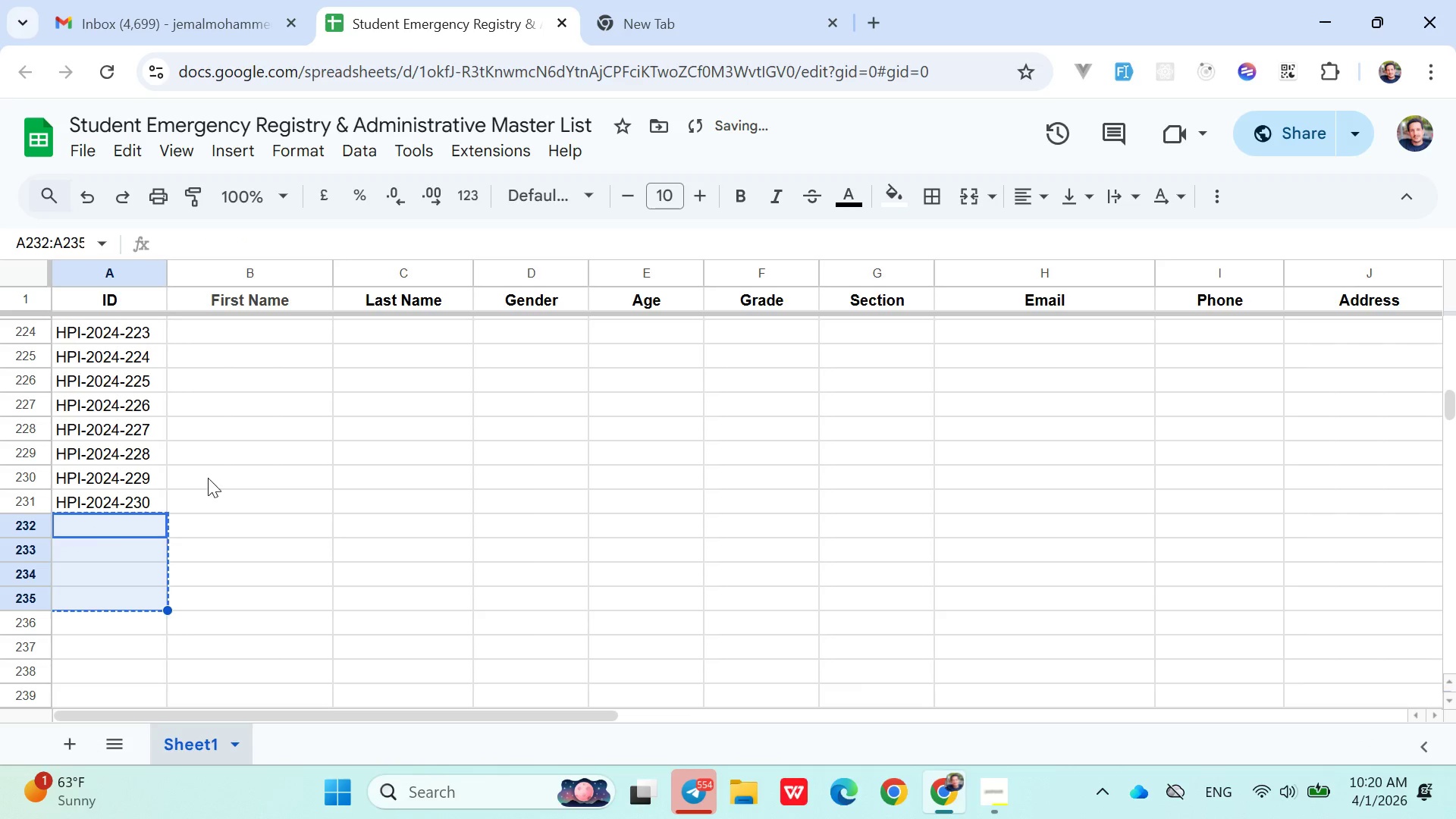 
left_click([199, 497])
 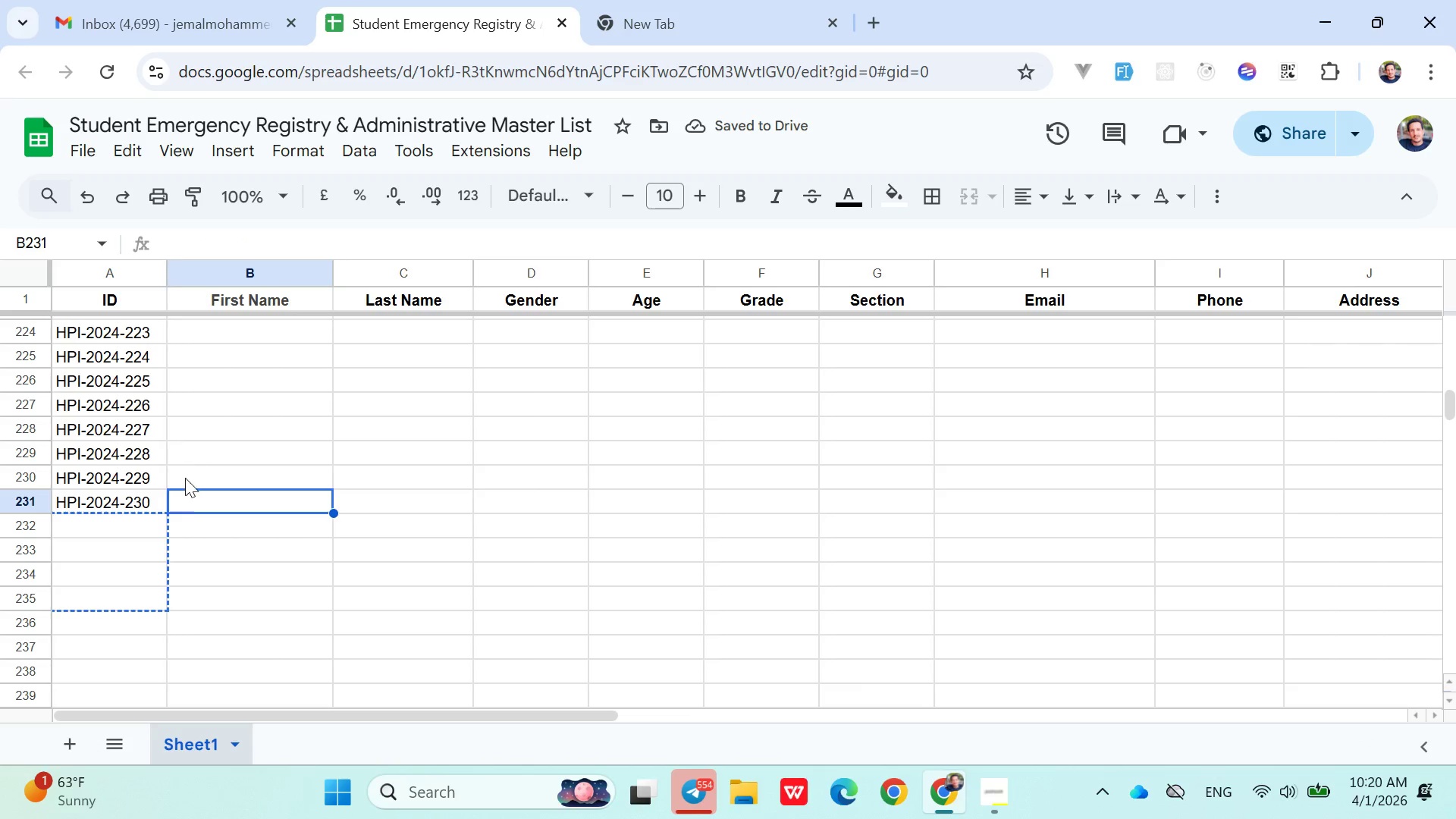 
scroll: coordinate [200, 478], scroll_direction: up, amount: 6.0
 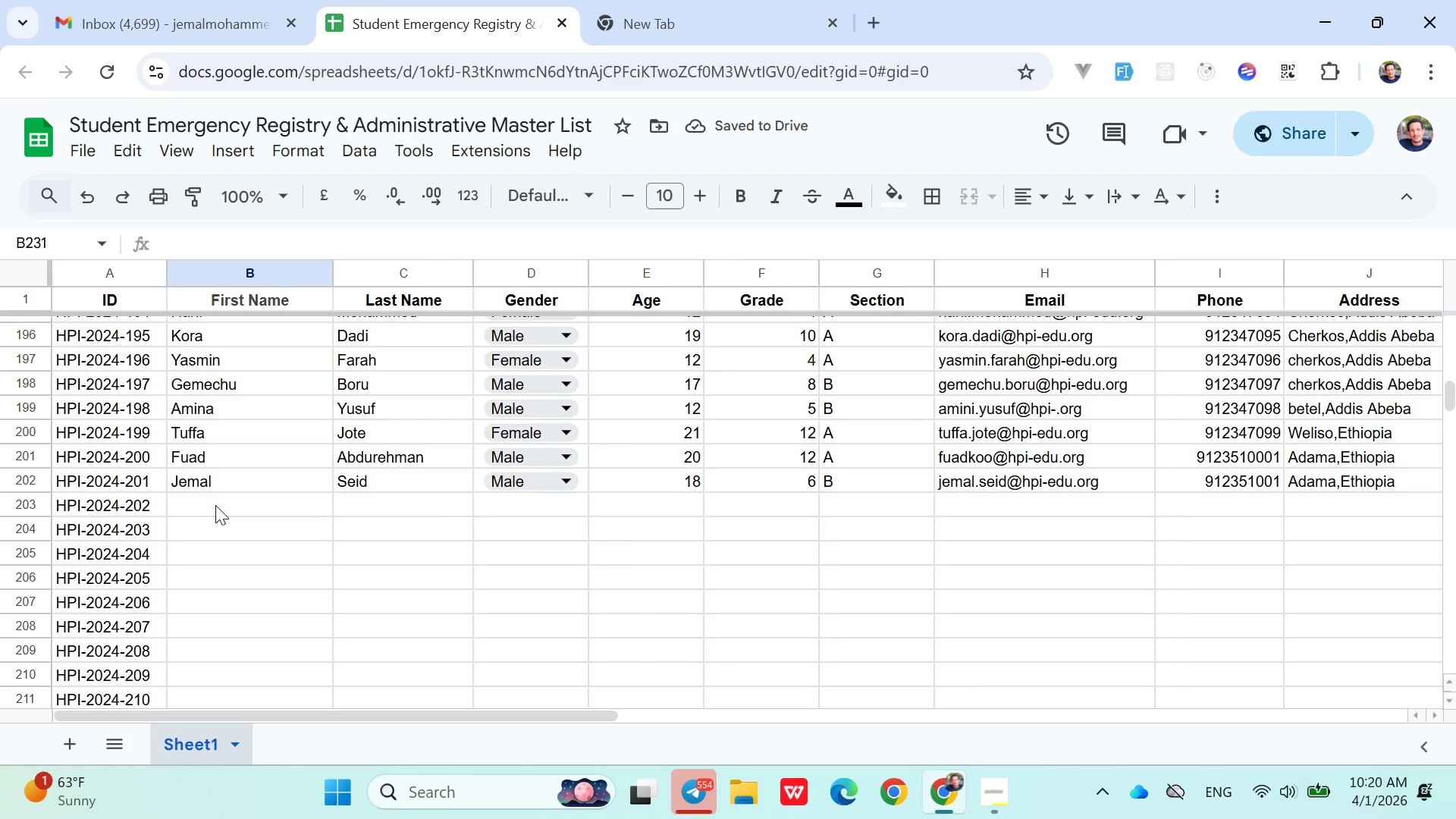 
left_click([215, 505])
 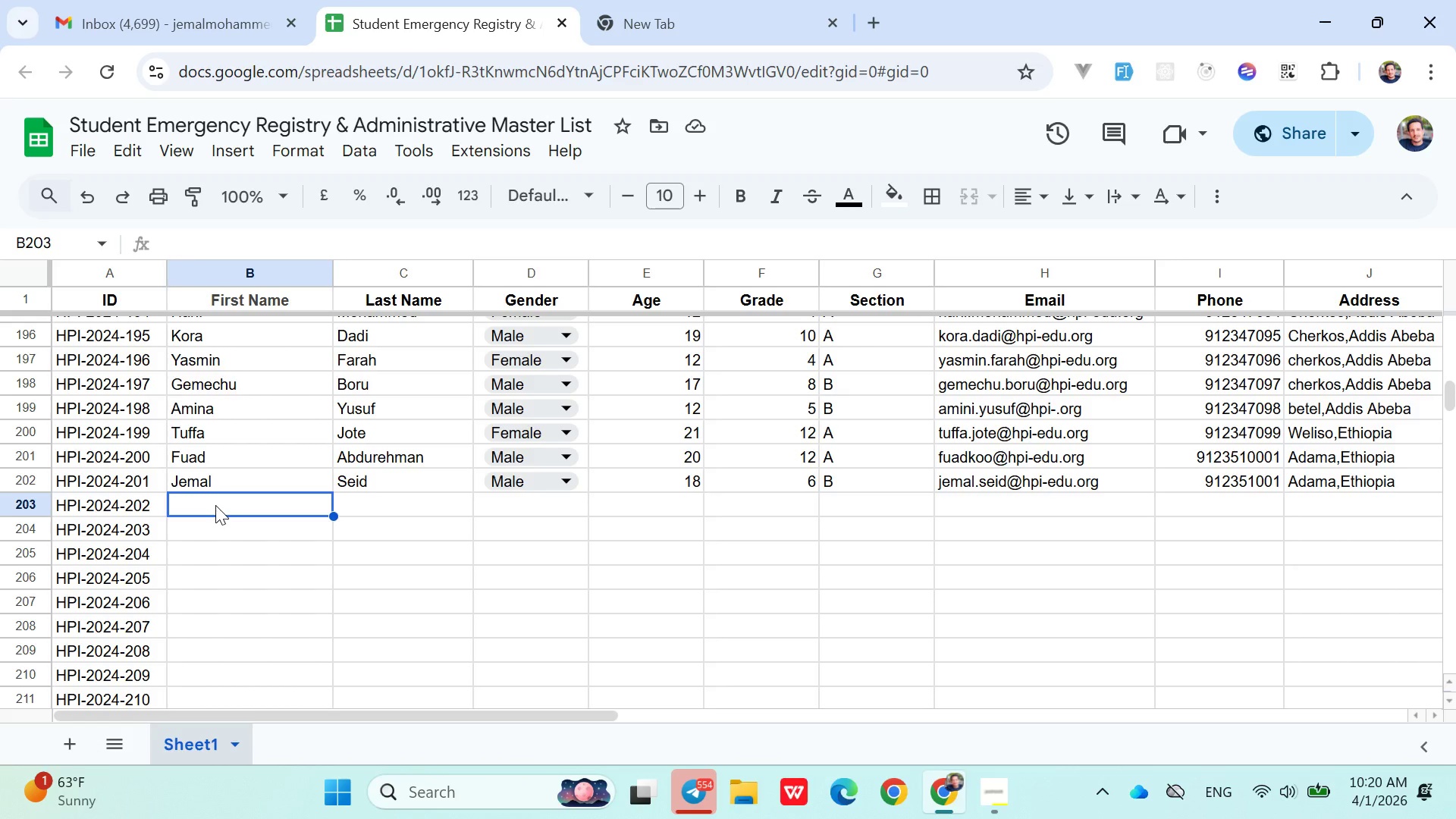 
double_click([215, 505])
 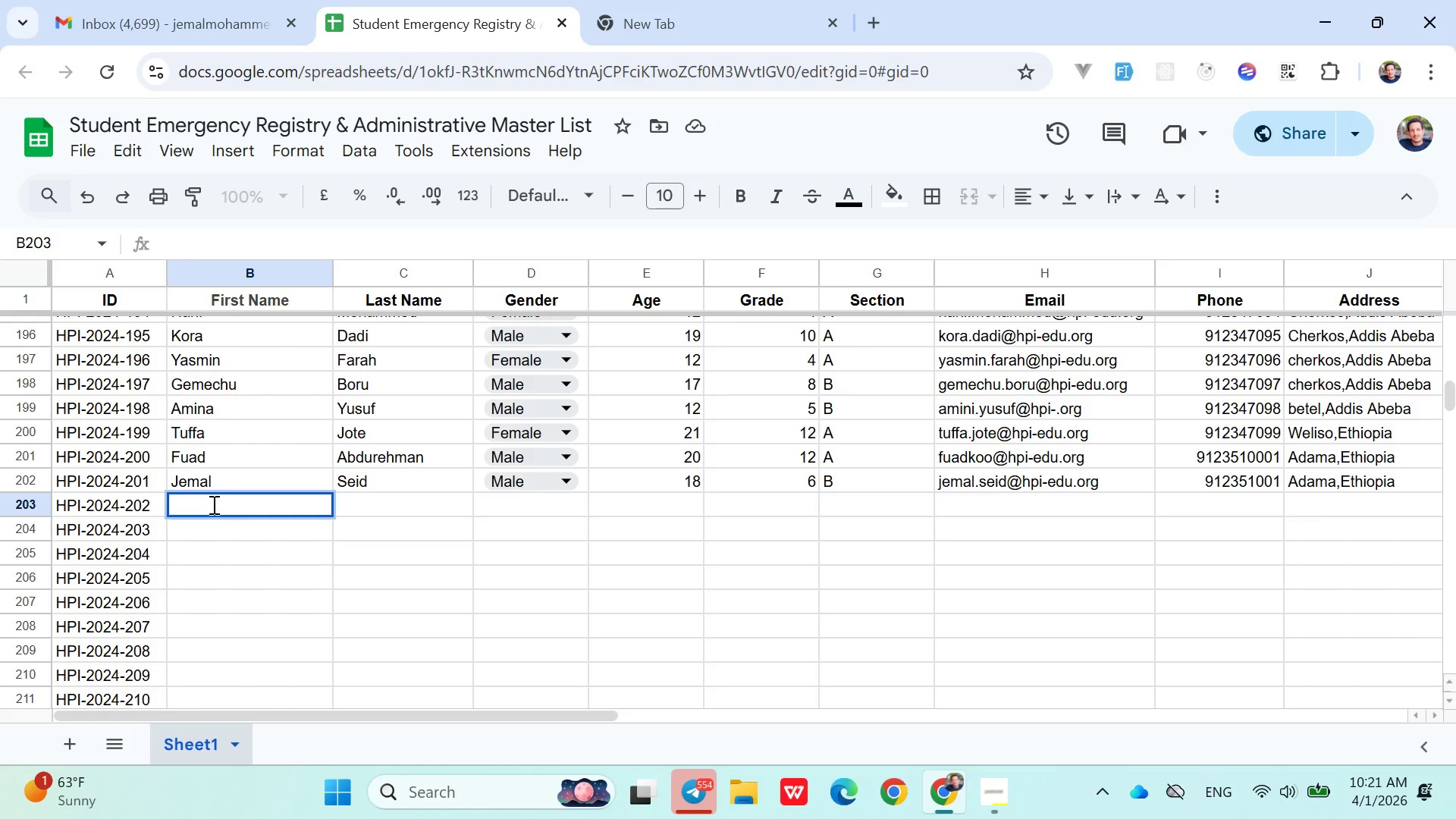 
wait(20.52)
 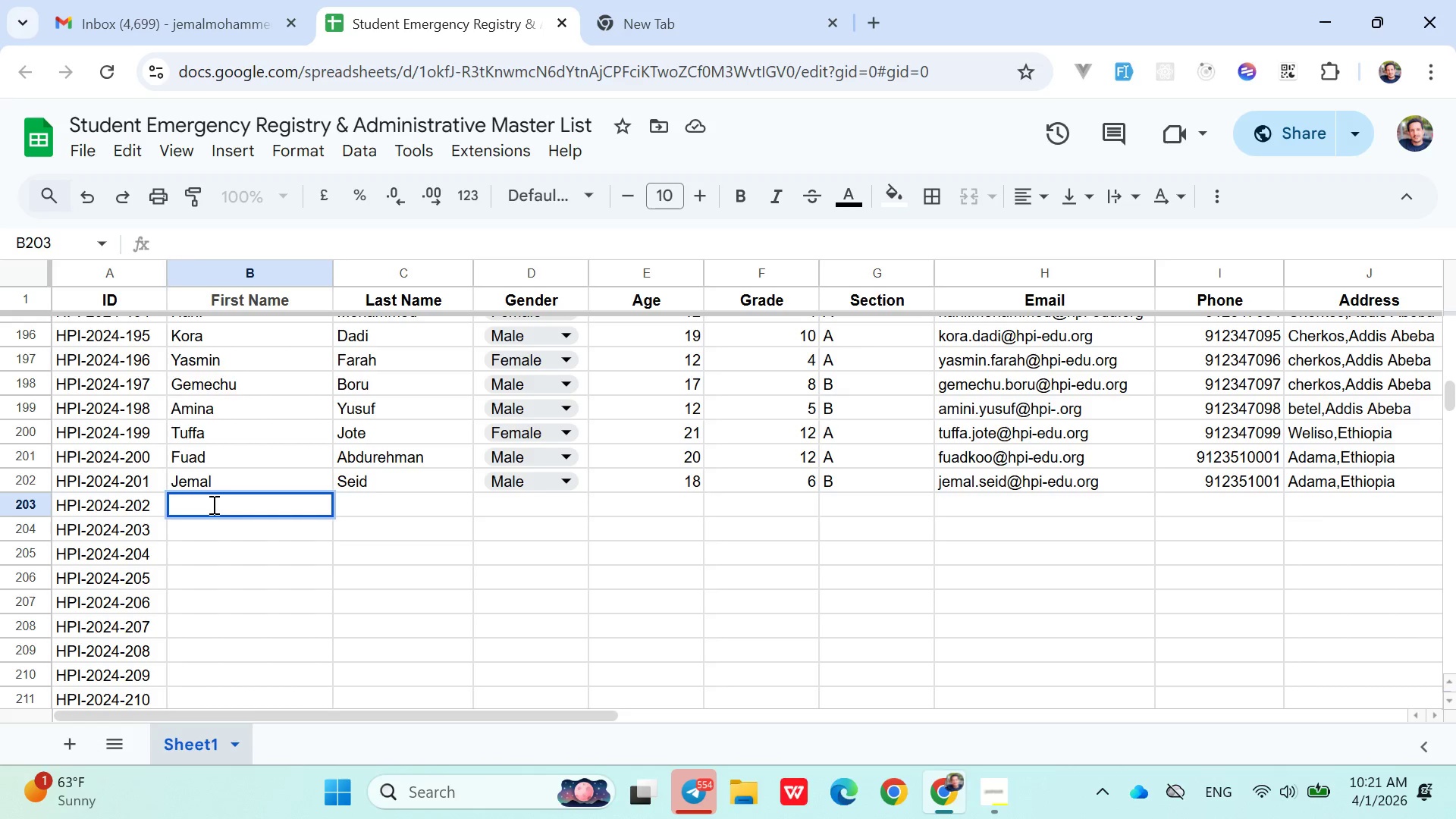 
left_click([1135, 542])
 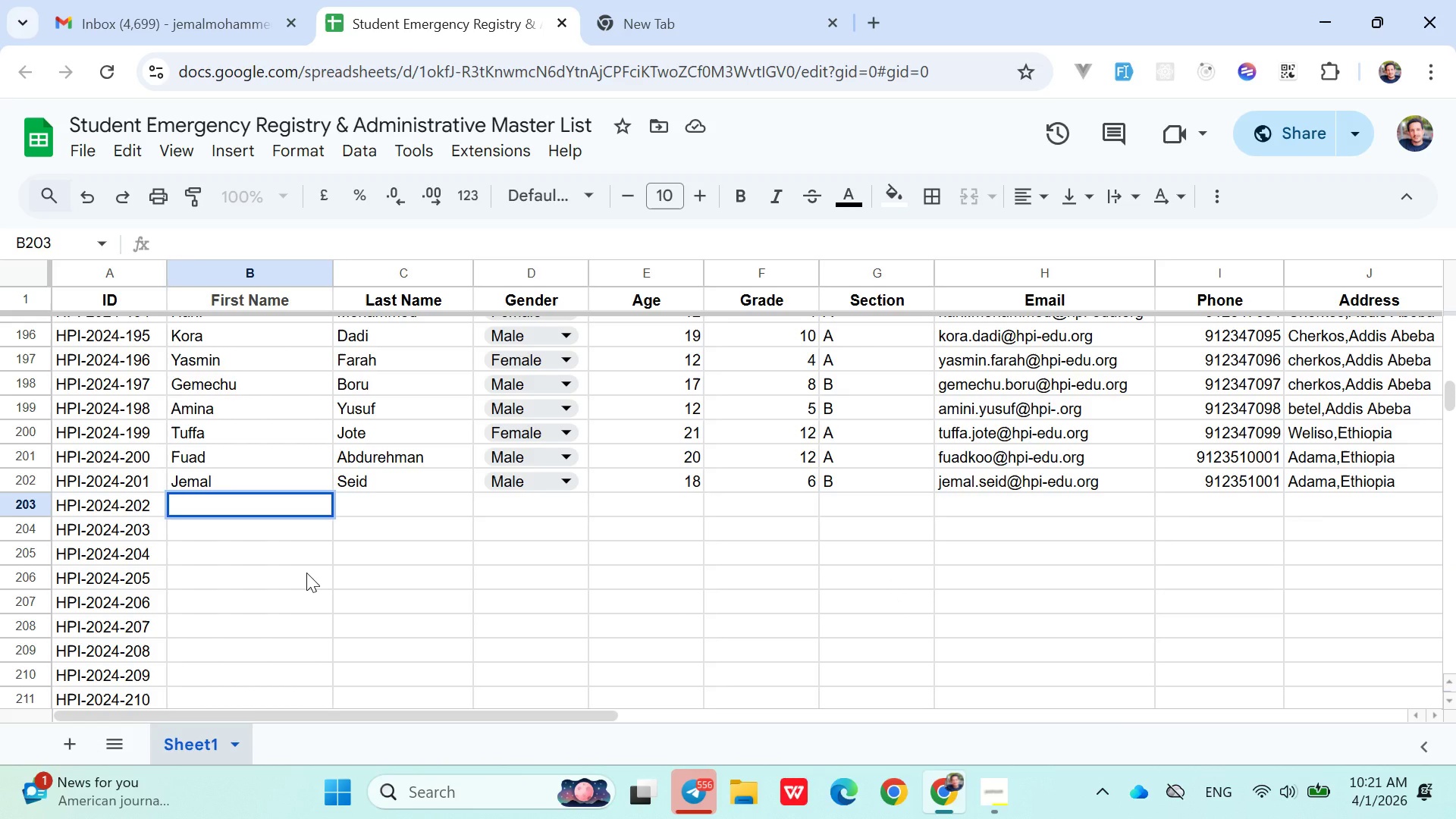 
wait(11.08)
 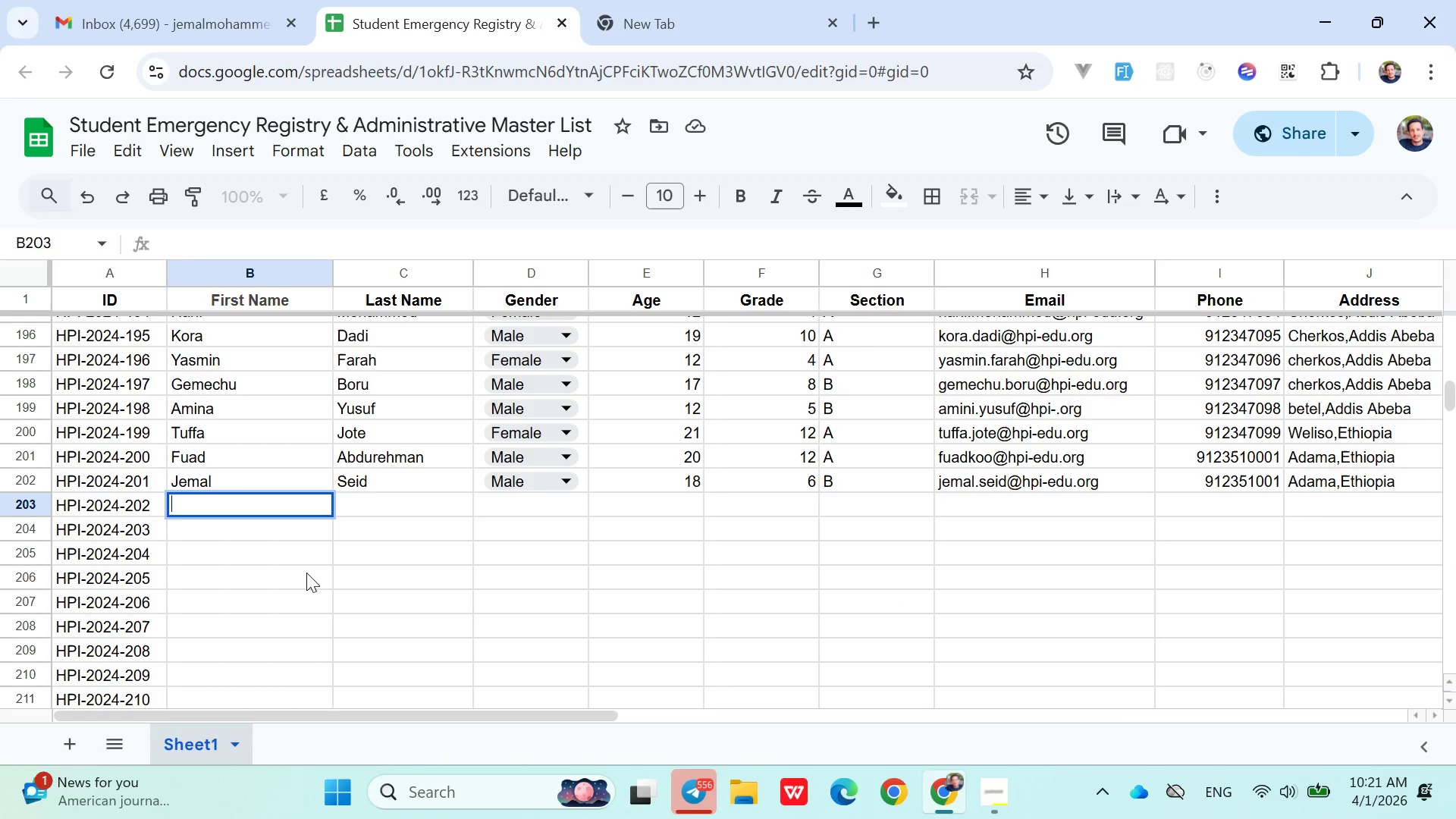 
type(Faduma)
 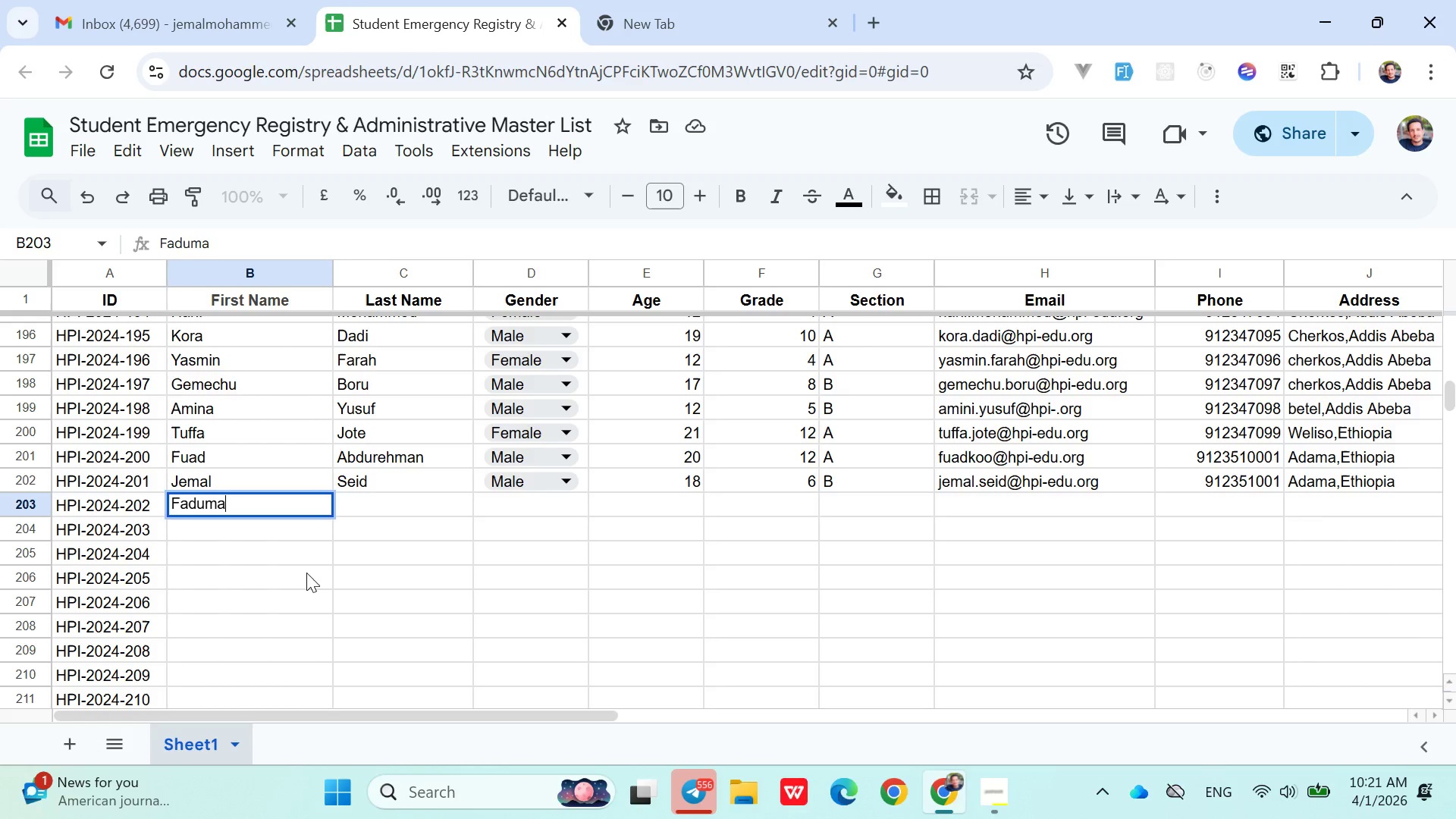 
key(ArrowRight)
 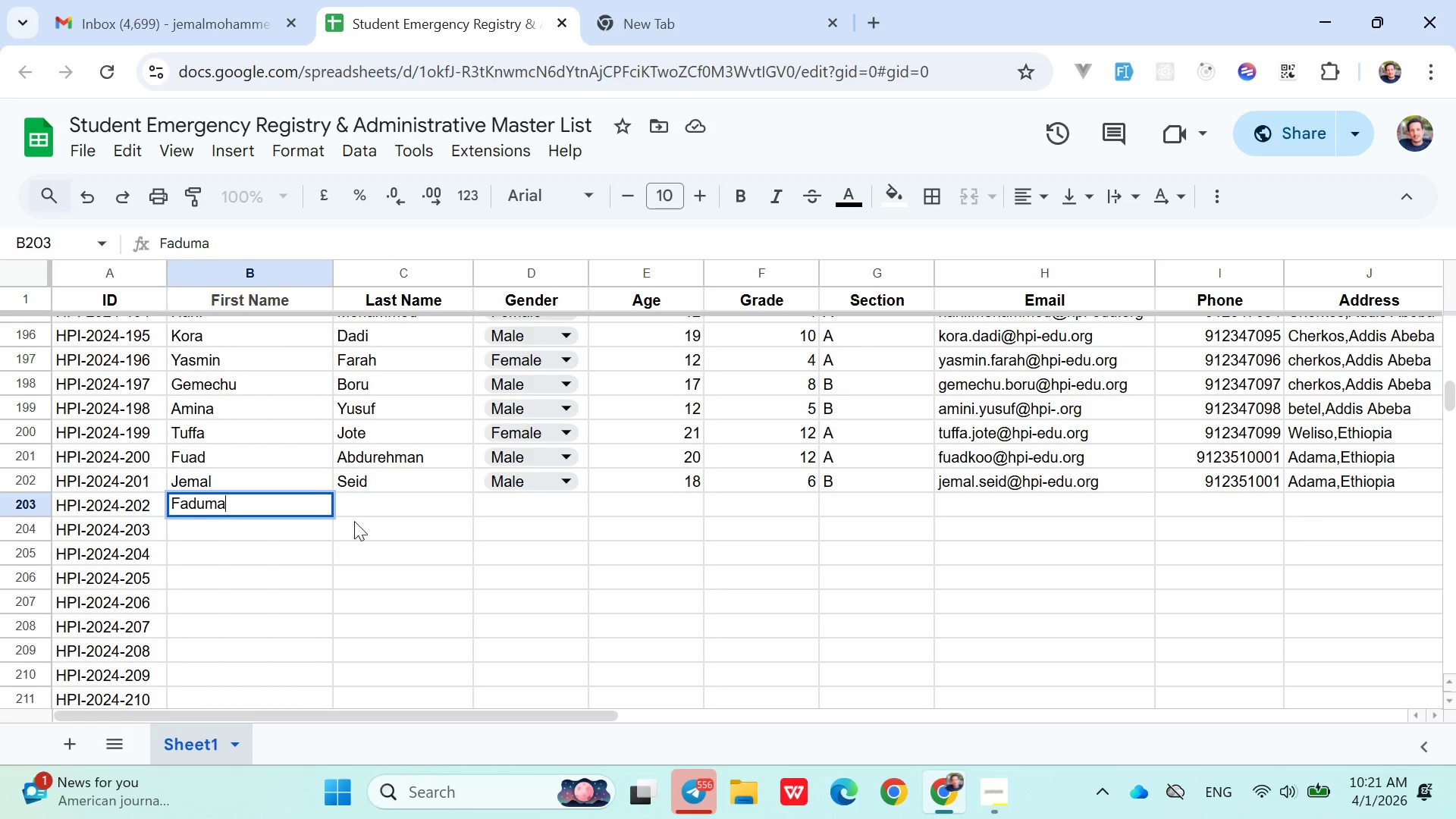 
left_click([376, 506])
 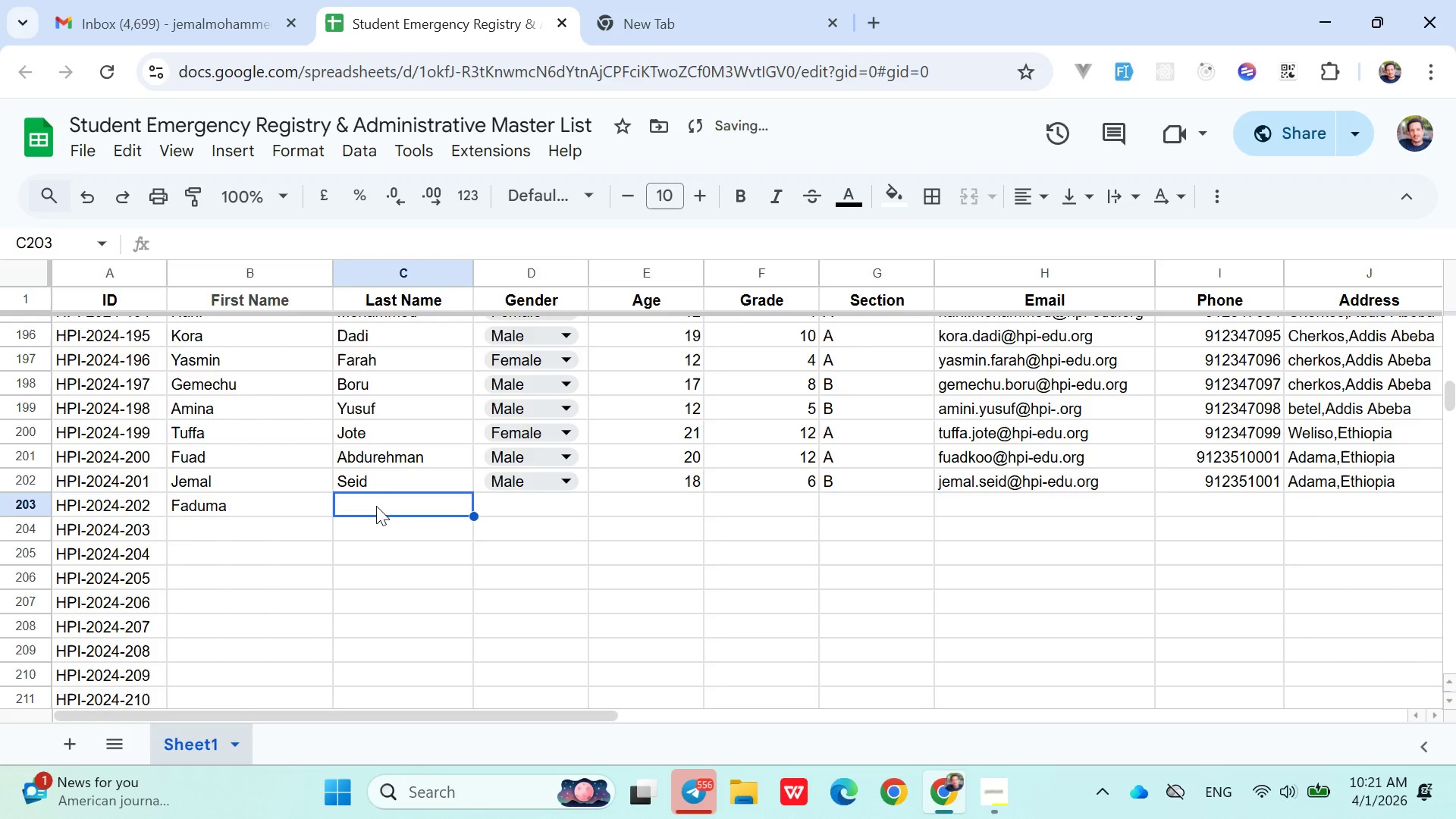 
hold_key(key=ShiftLeft, duration=0.53)
 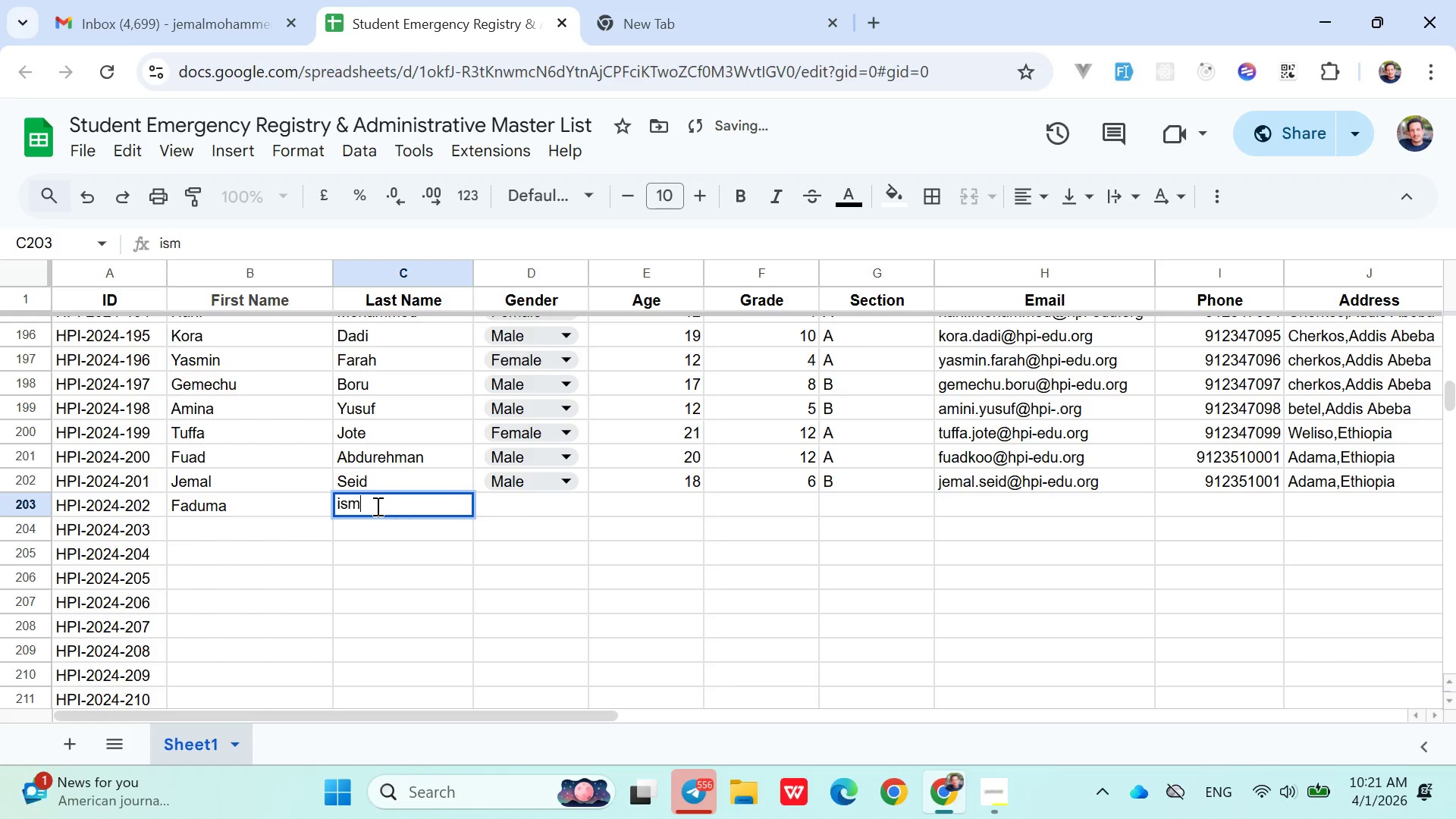 
type(isma)
 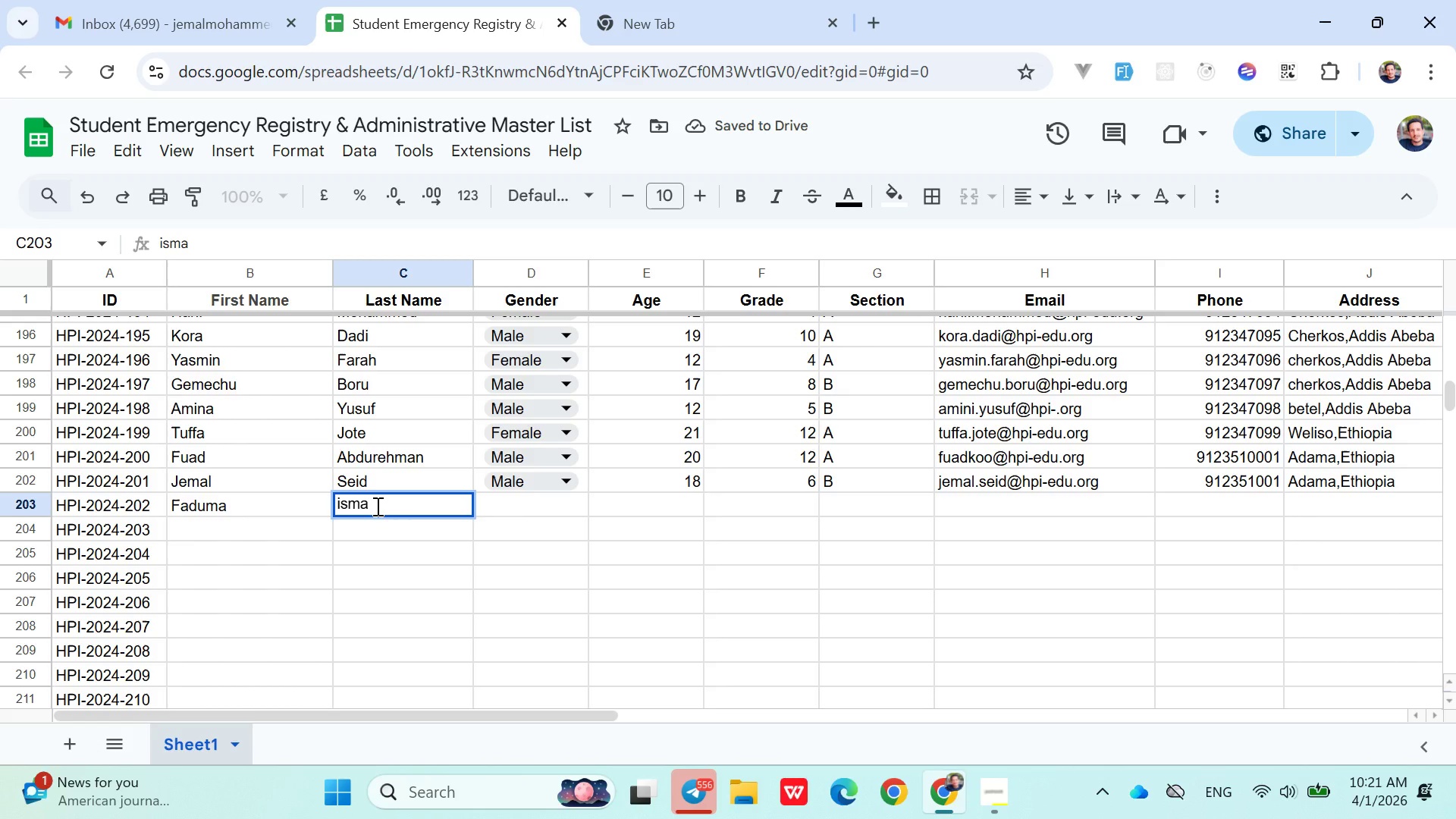 
type(il)
 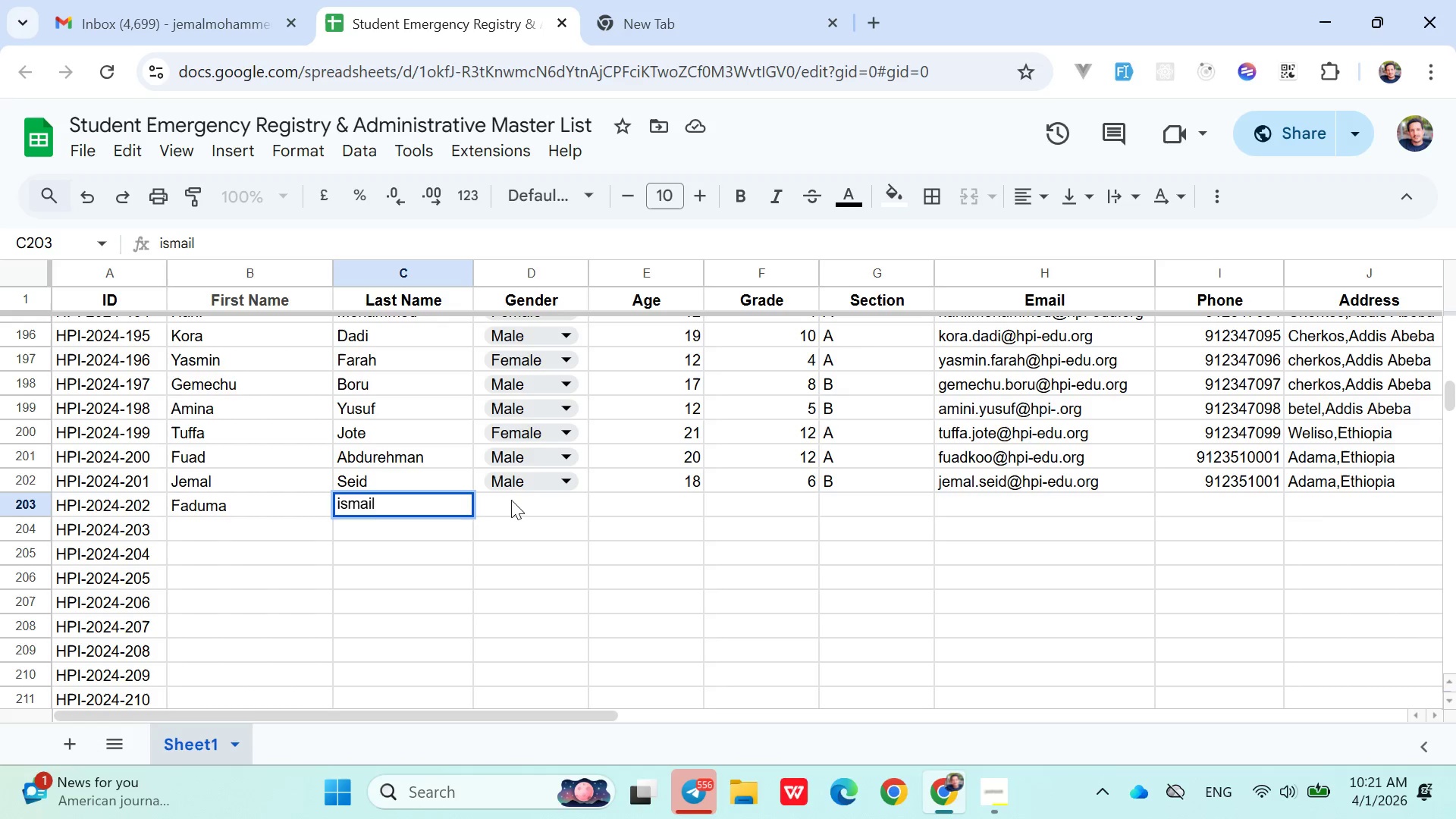 
left_click([514, 500])
 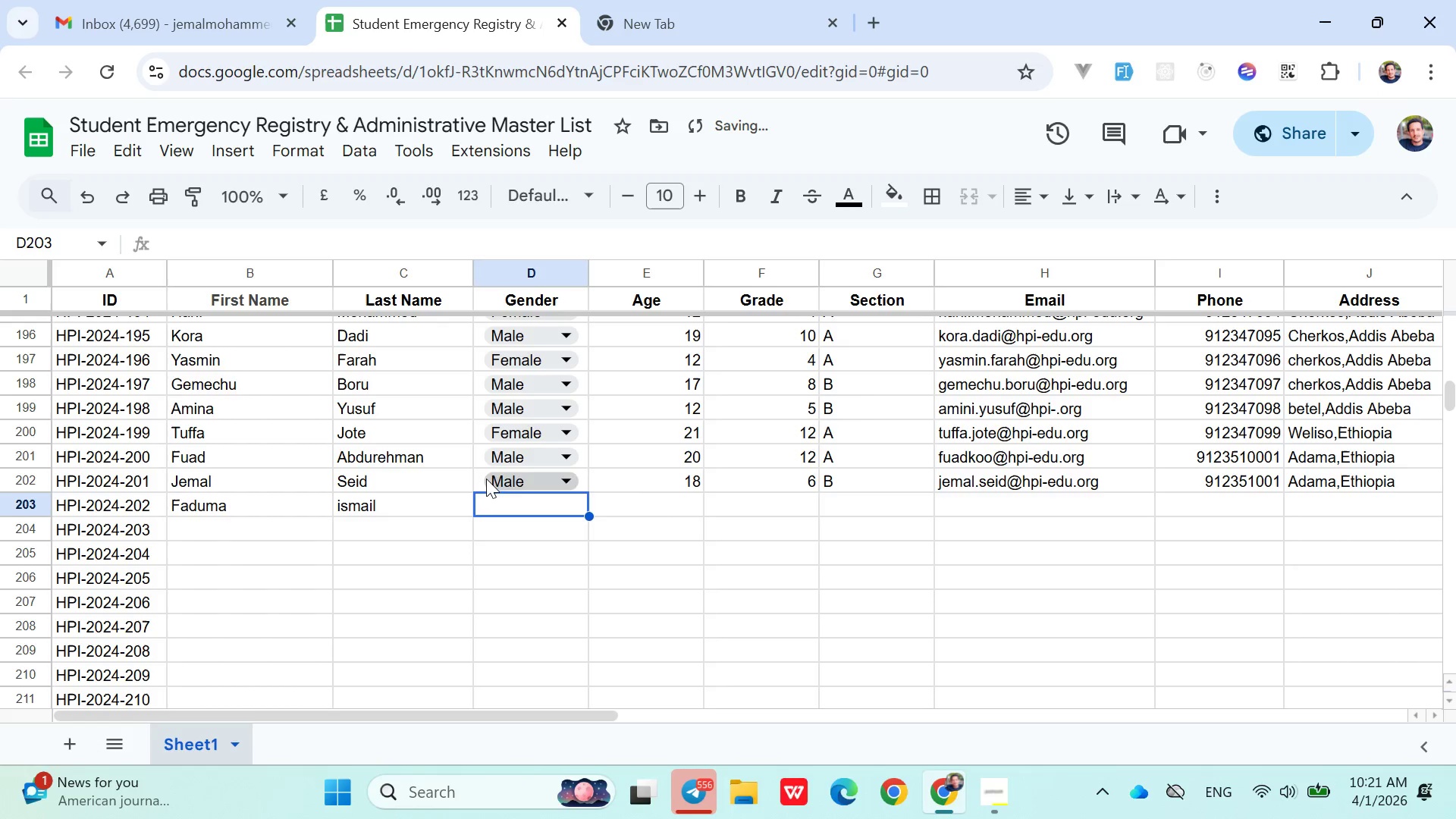 
left_click([481, 479])
 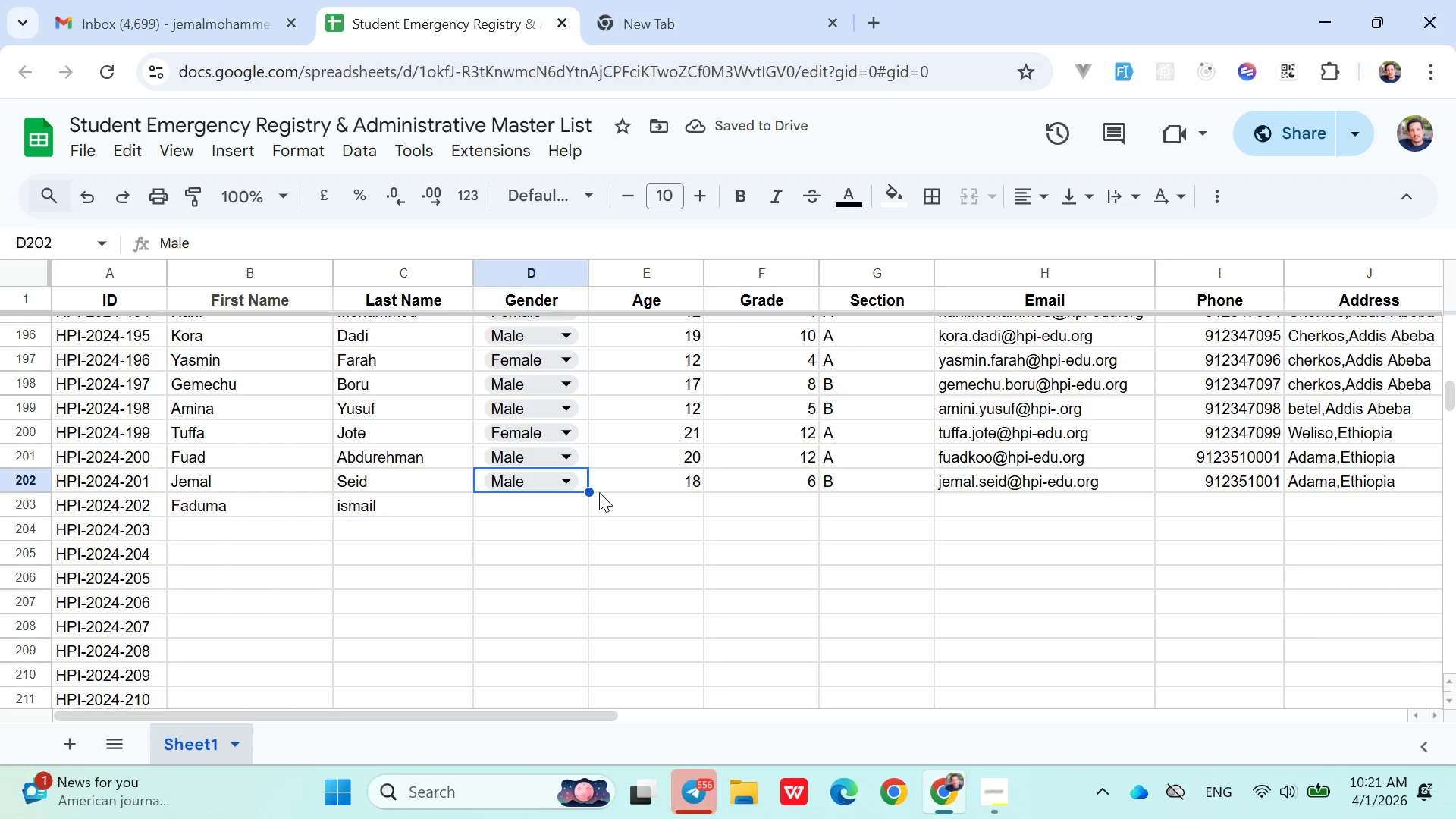 
left_click_drag(start_coordinate=[588, 492], to_coordinate=[502, 492])
 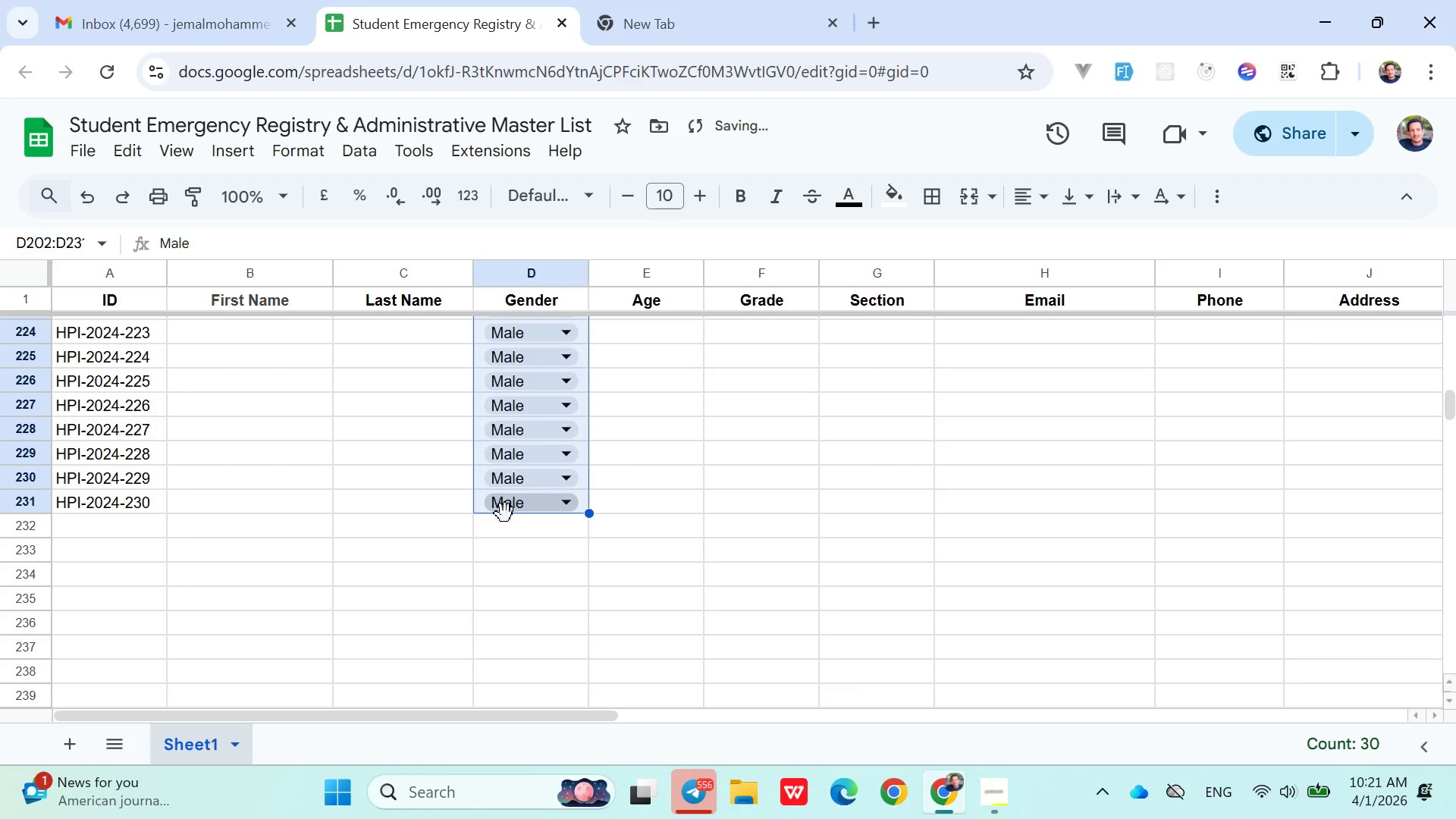 
scroll: coordinate [541, 679], scroll_direction: down, amount: 6.0
 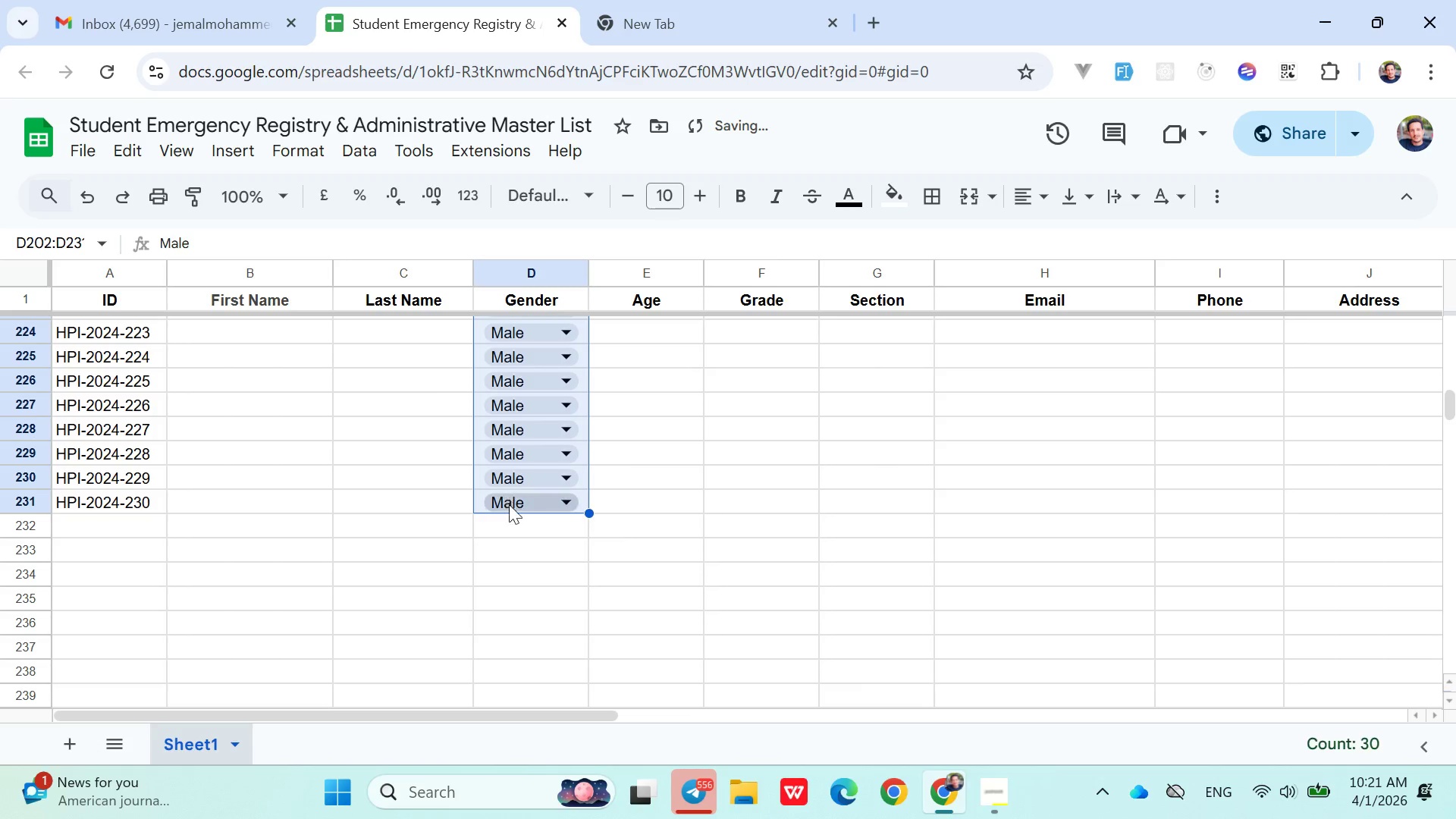 
left_click([635, 514])
 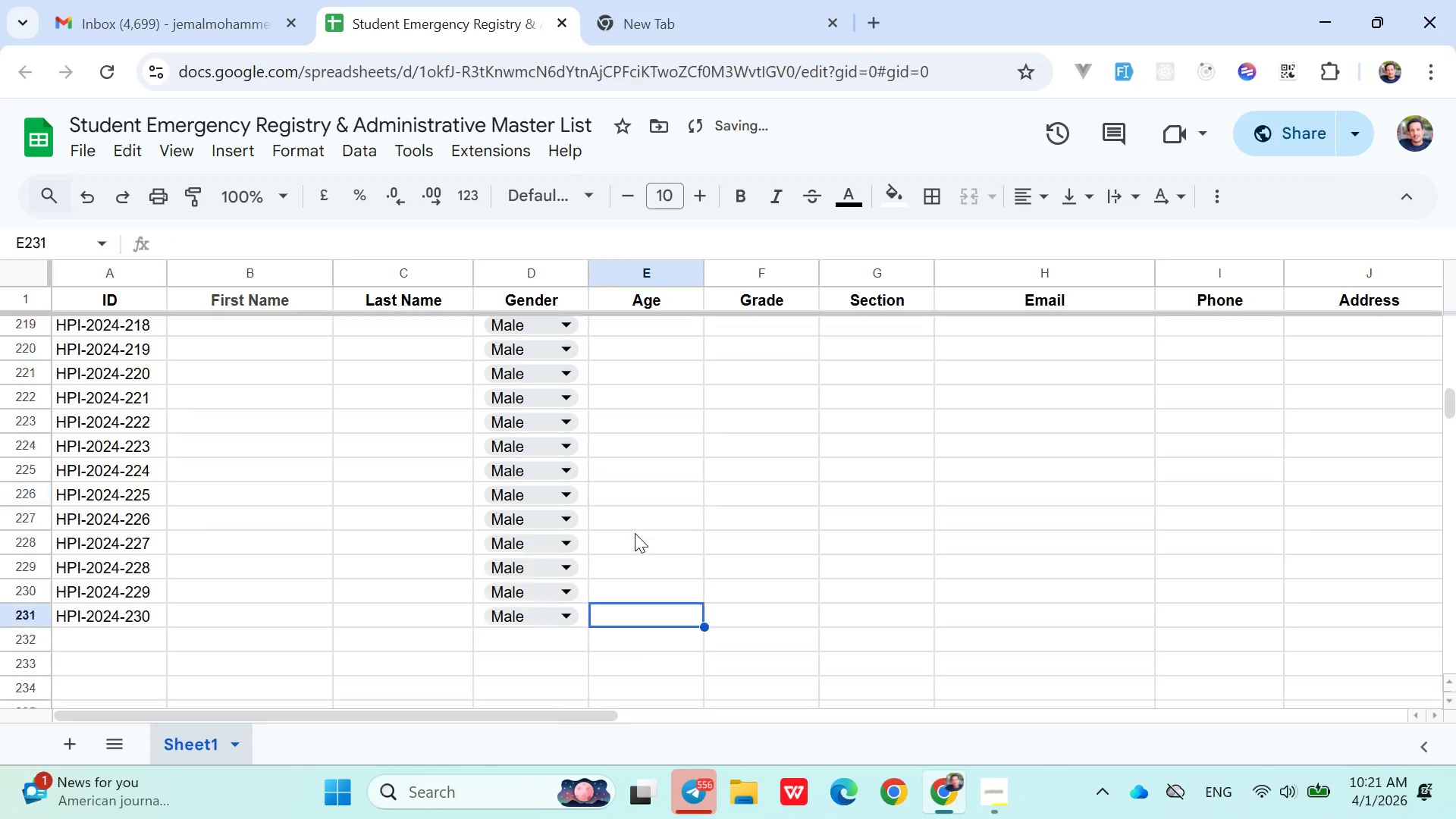 
scroll: coordinate [612, 571], scroll_direction: up, amount: 5.0
 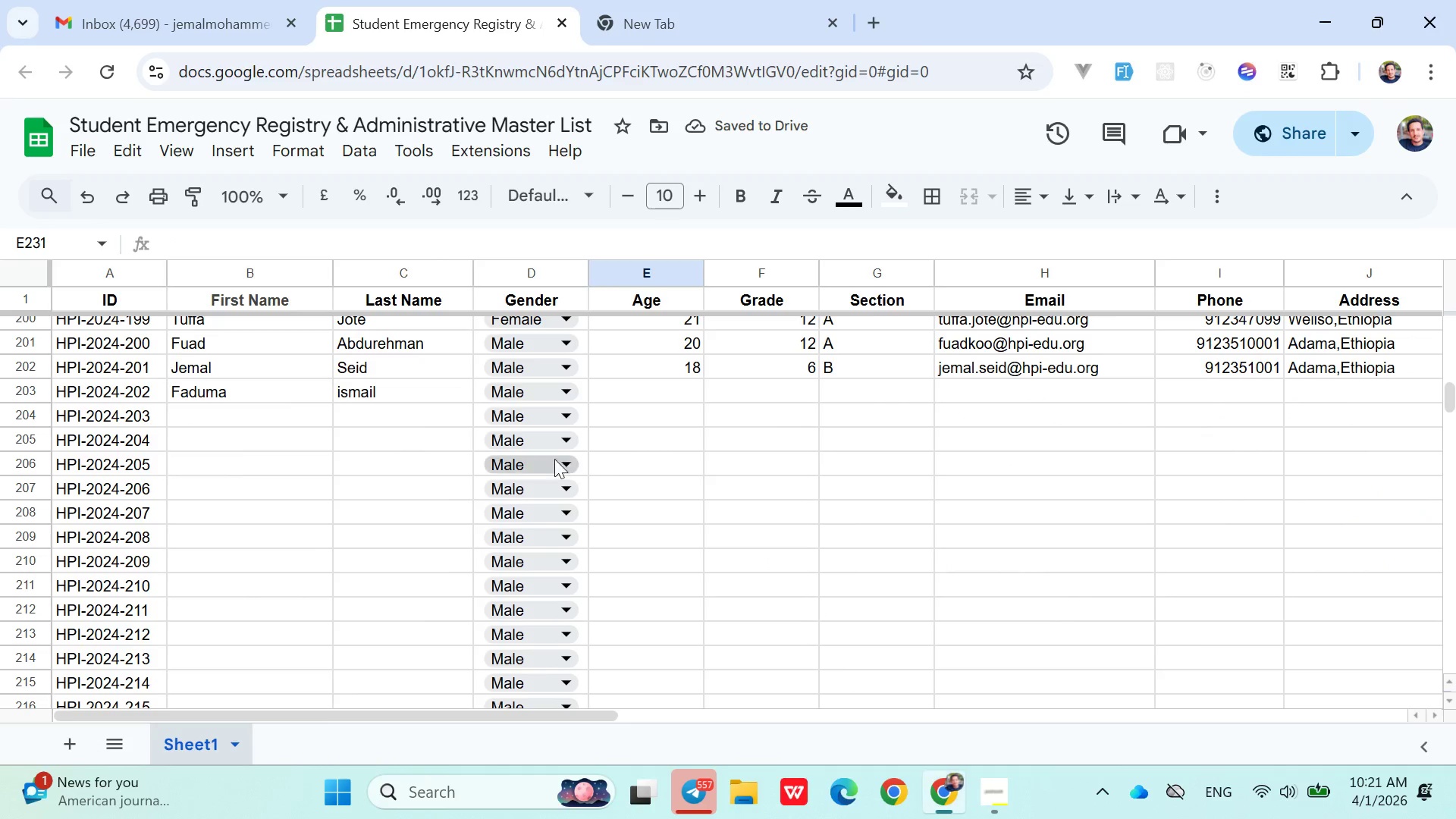 
left_click([517, 391])
 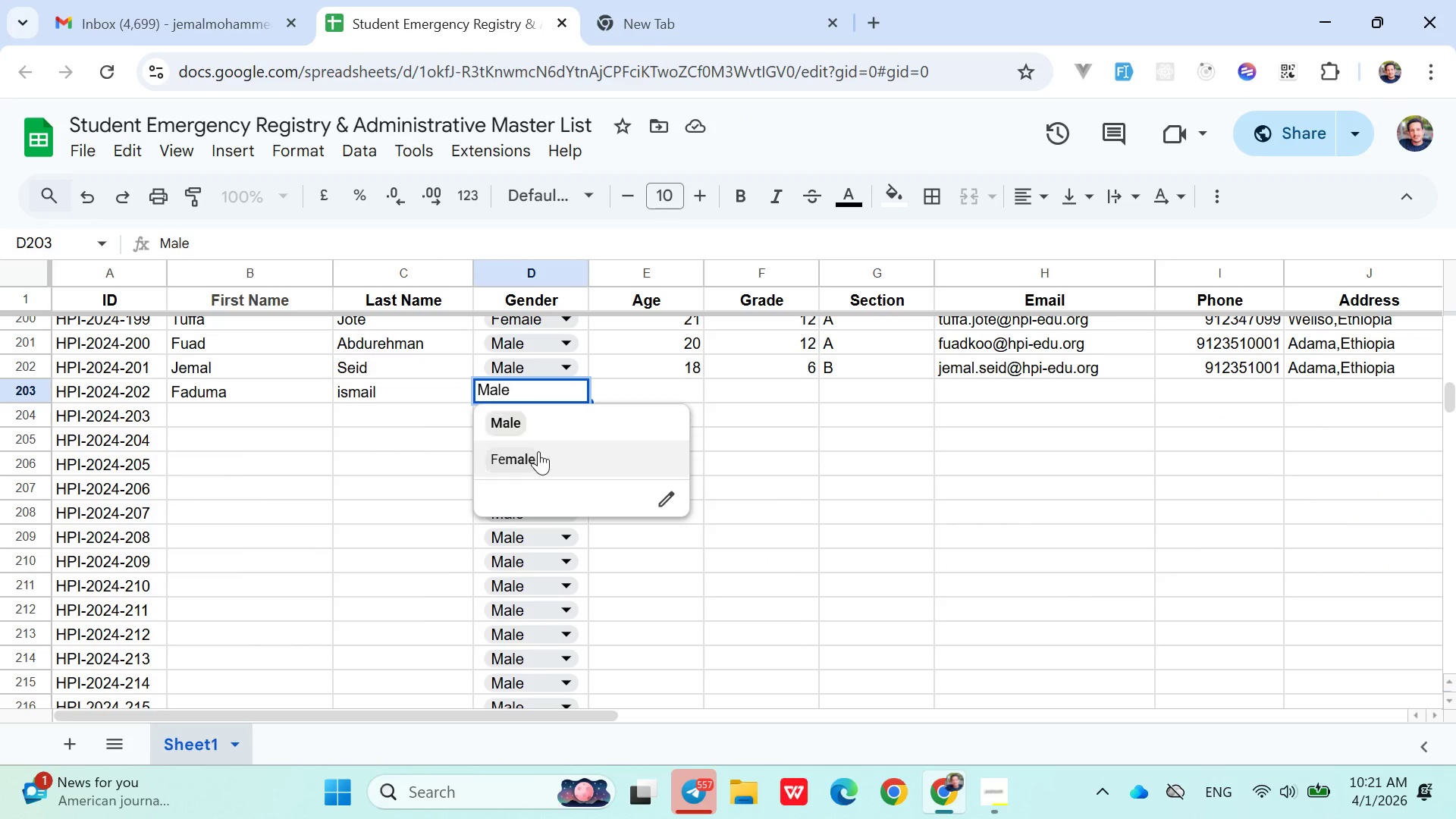 
left_click([538, 451])
 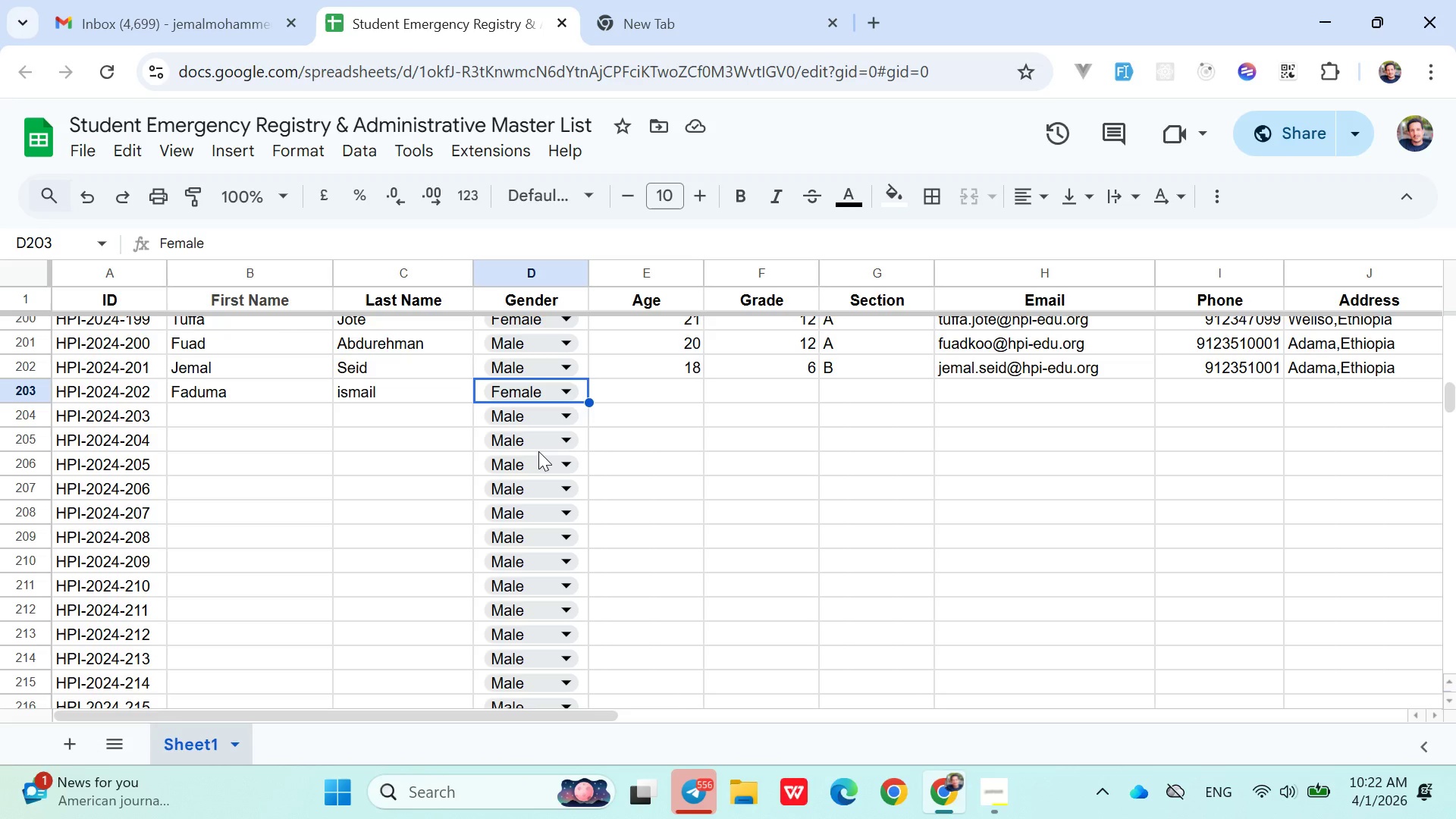 
wait(36.84)
 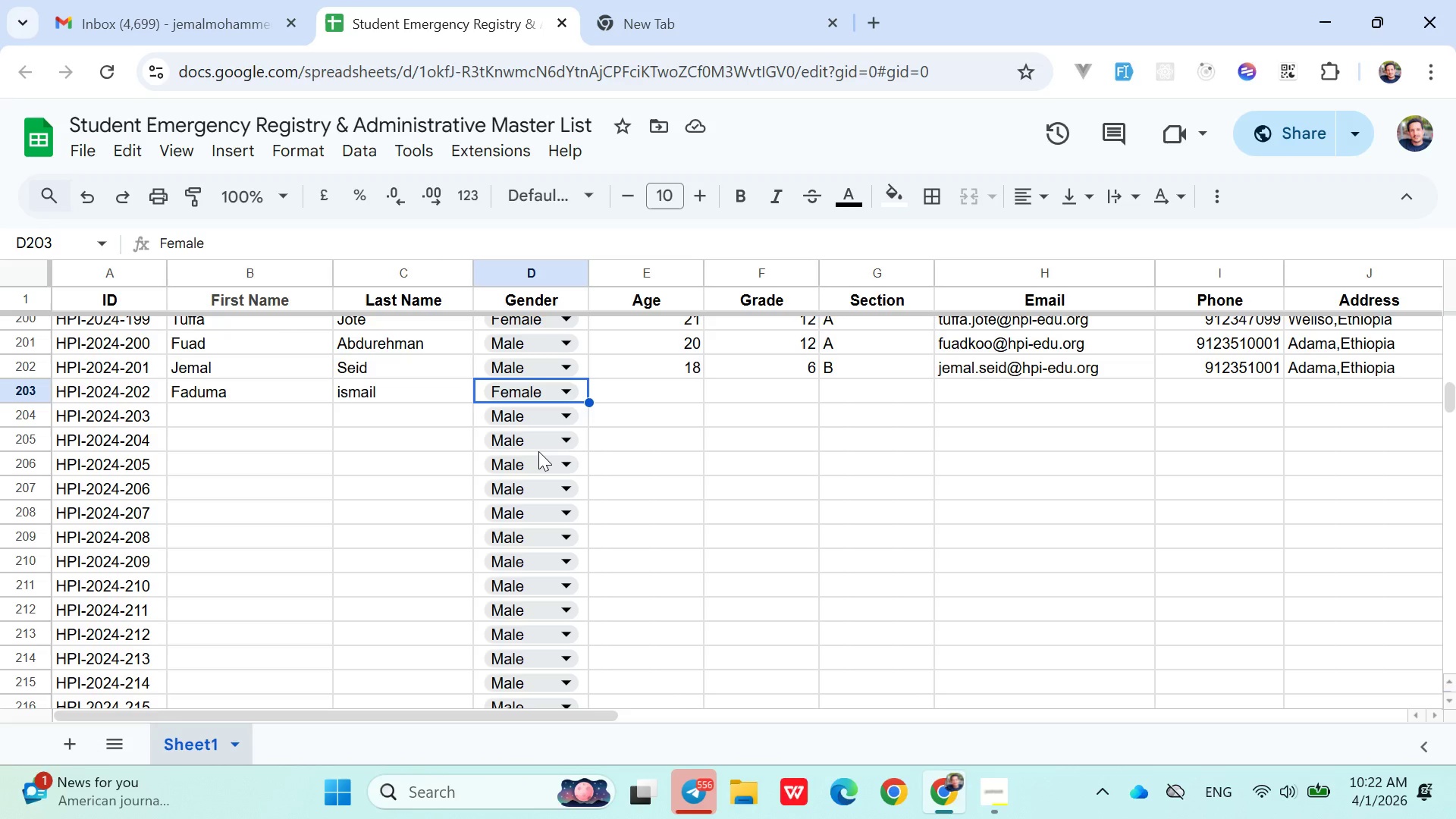 
left_click([621, 390])
 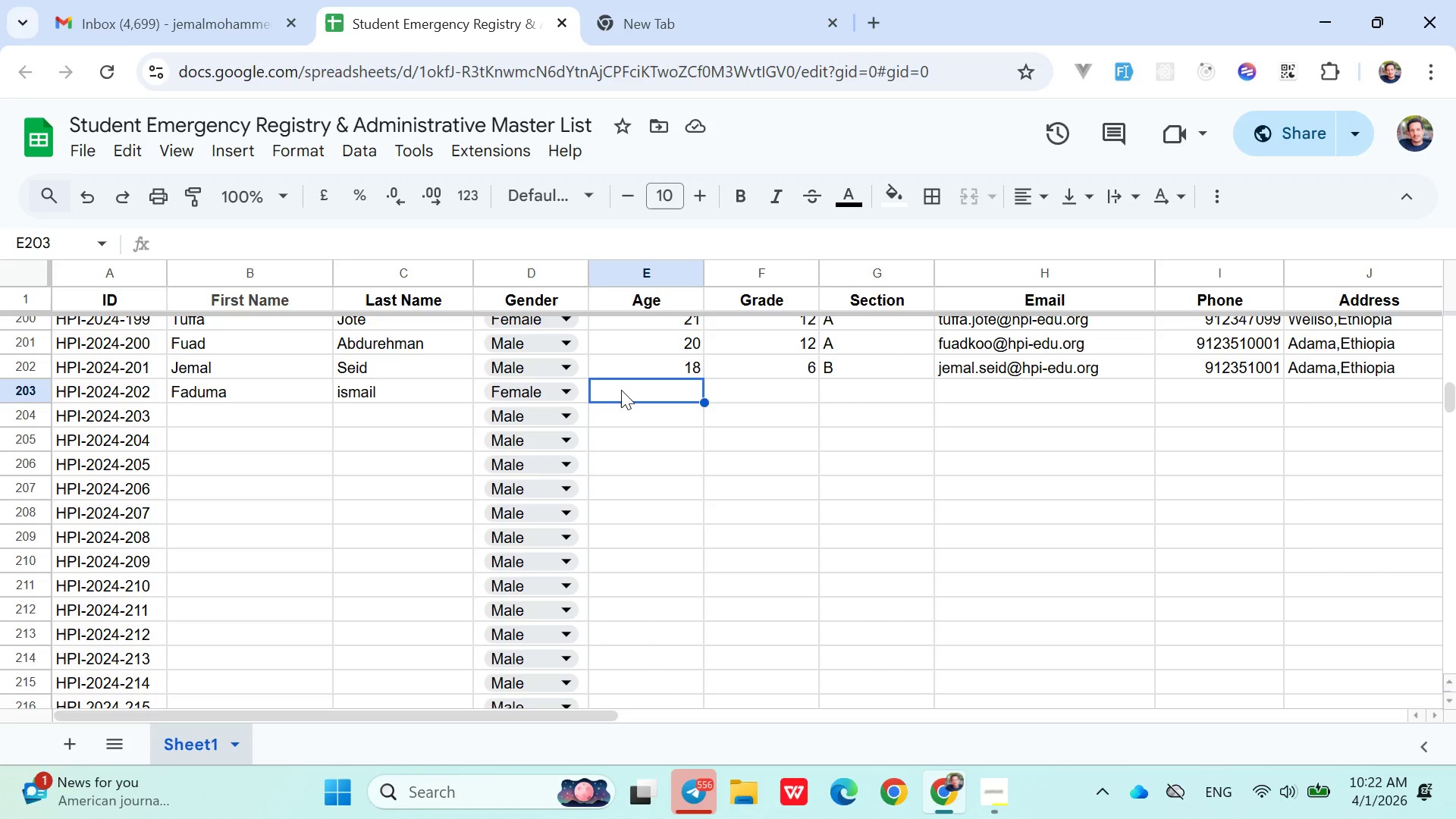 
type(12)
 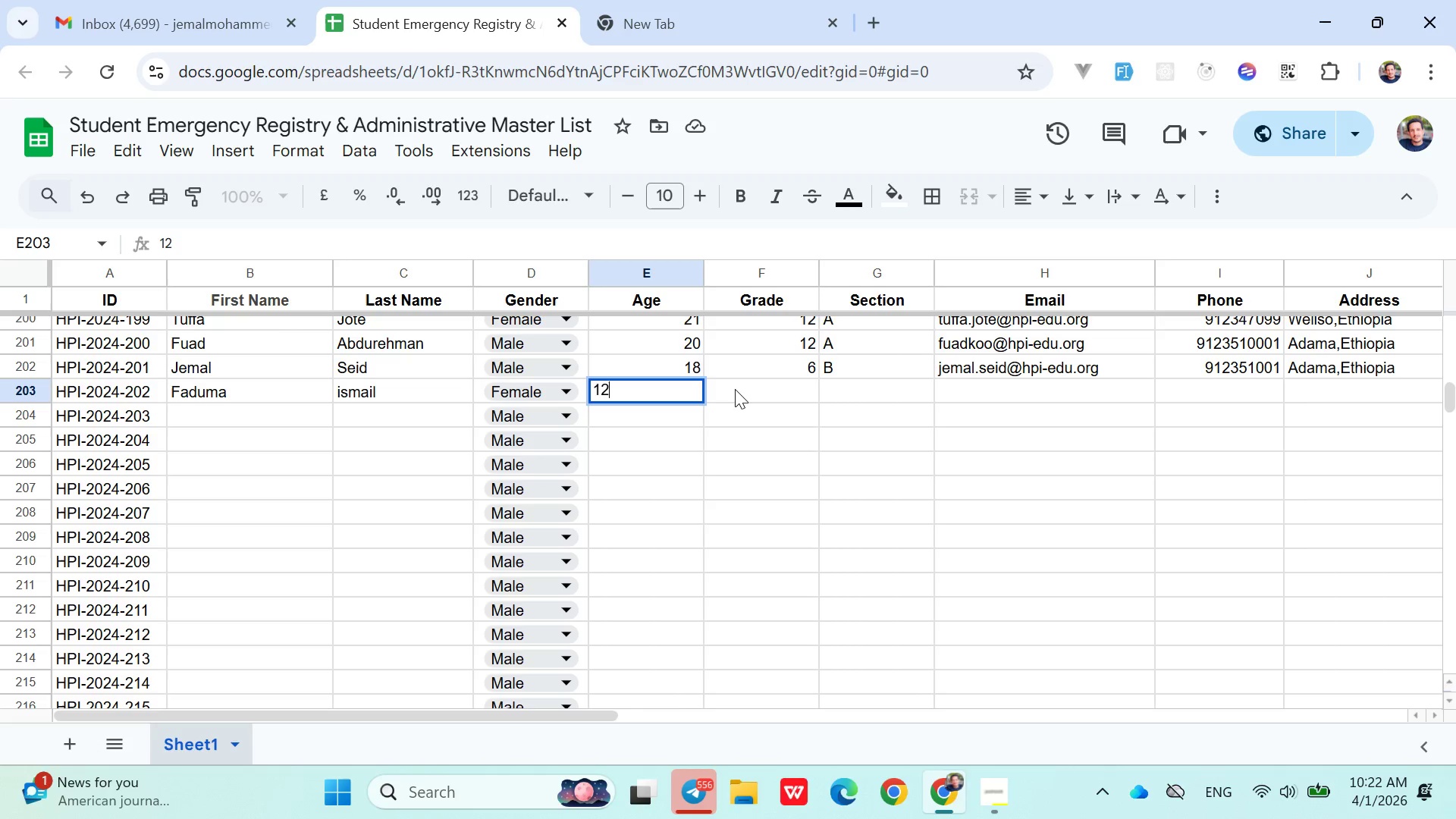 
left_click([735, 389])
 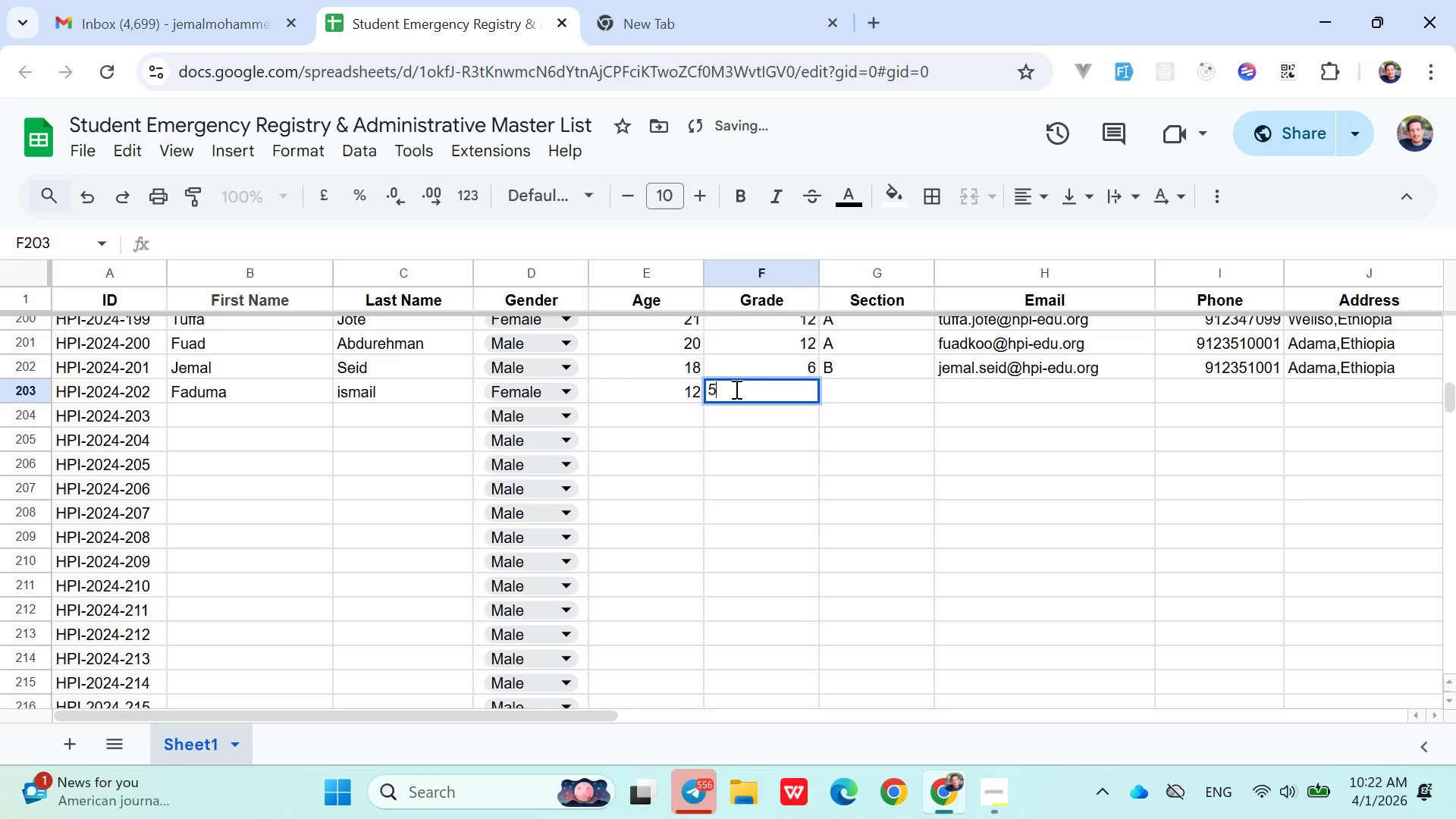 
key(5)
 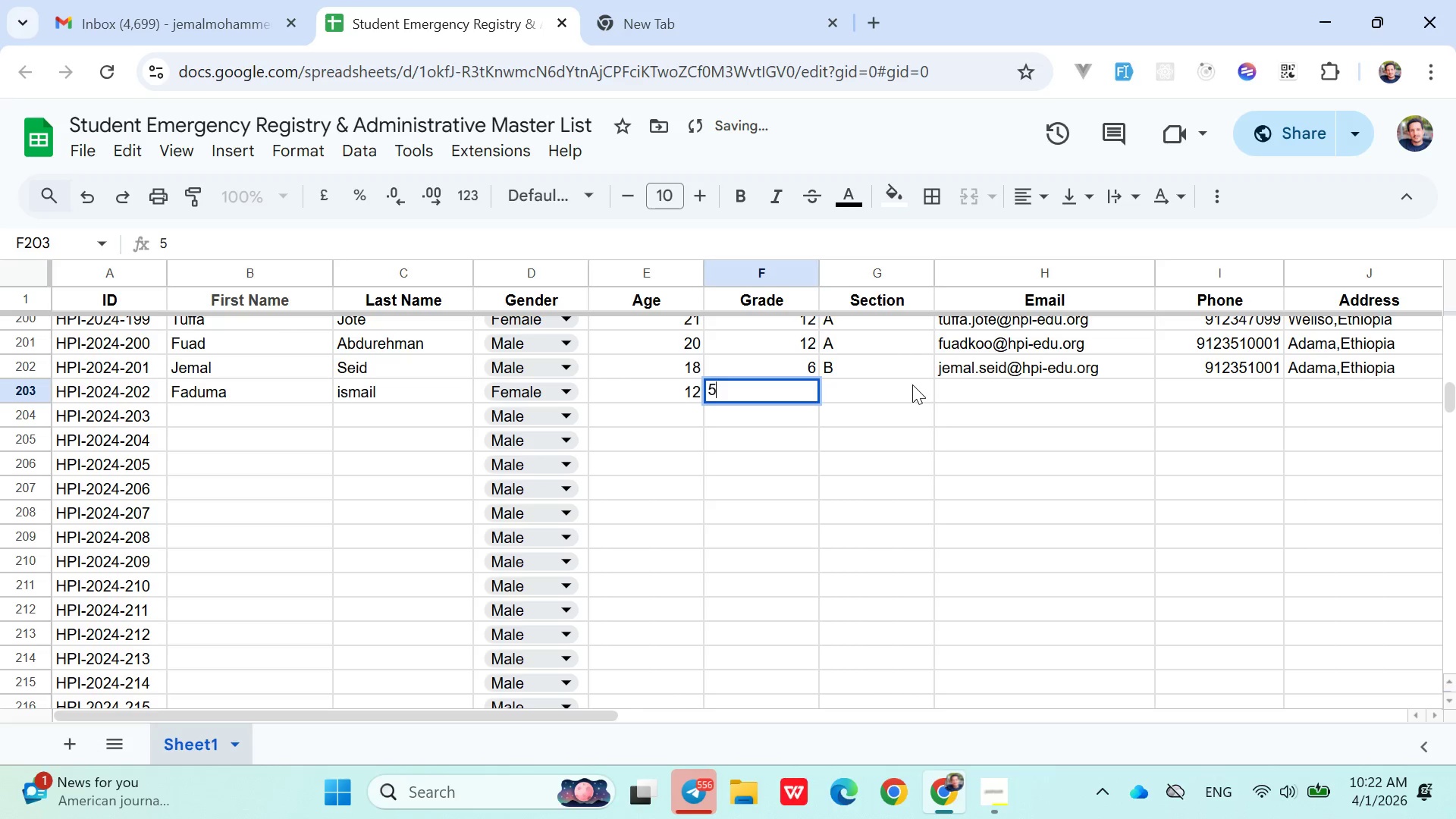 
left_click([908, 383])
 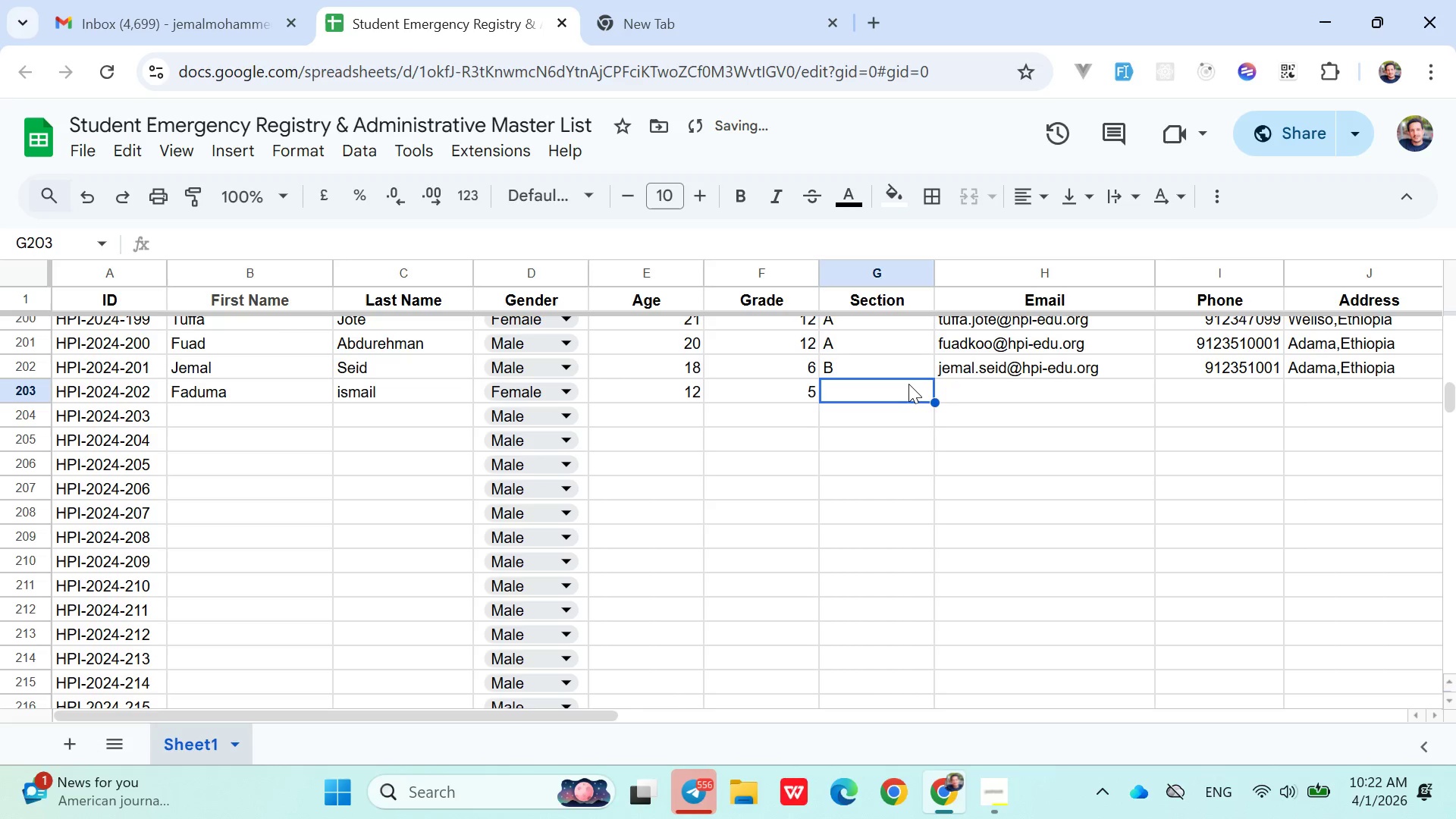 
key(Shift+ShiftLeft)
 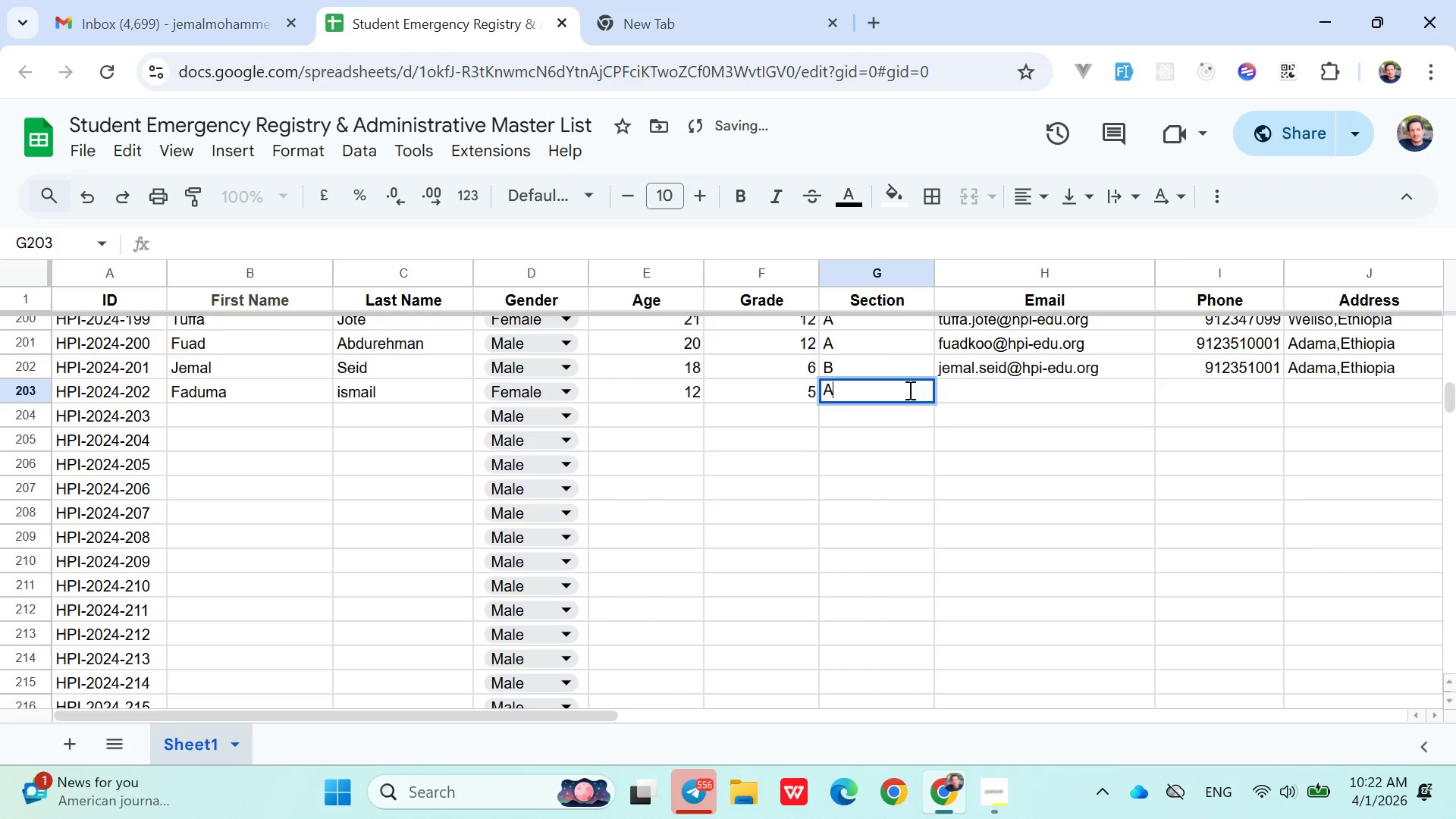 
key(Shift+A)
 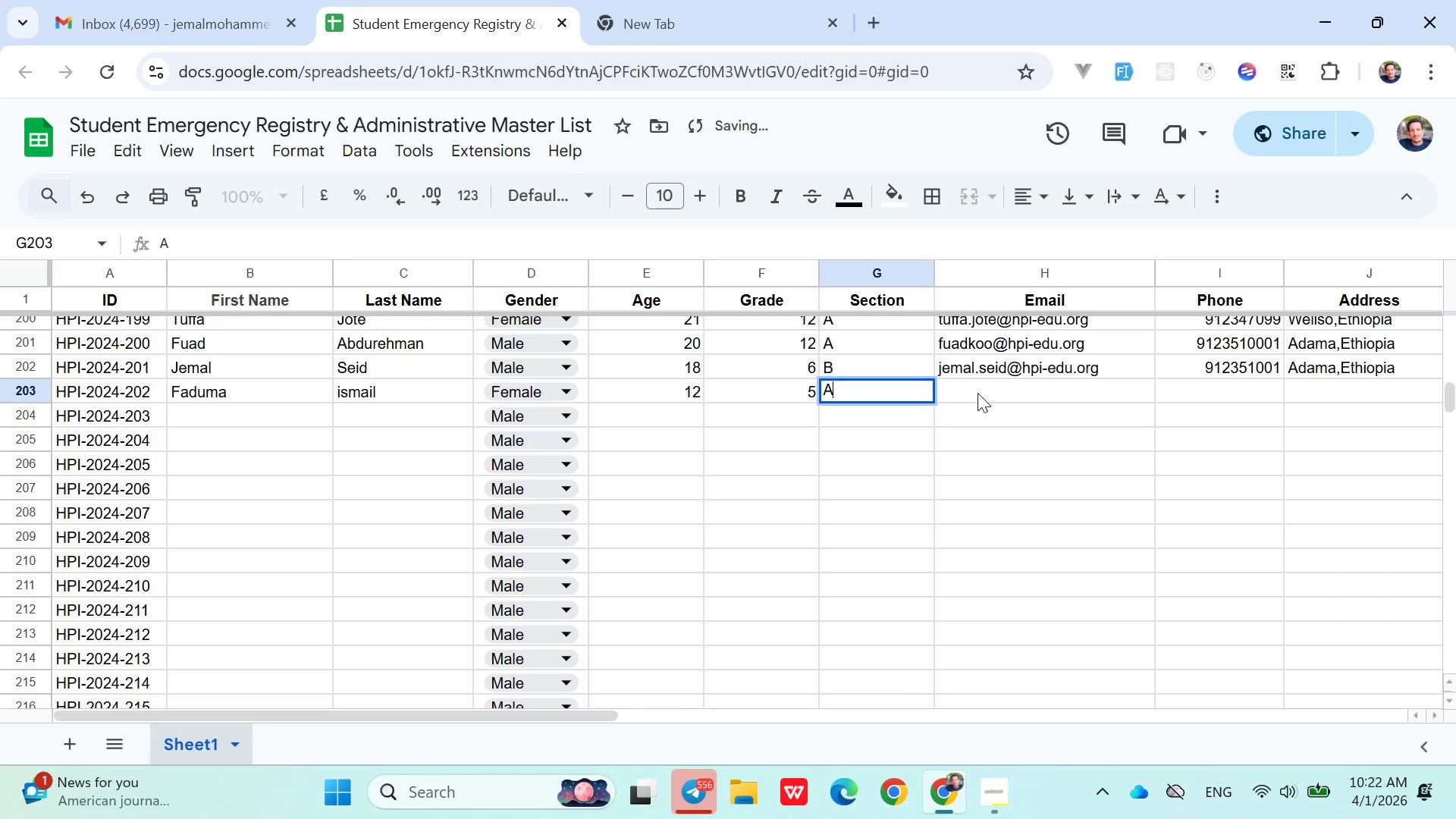 
left_click([977, 393])
 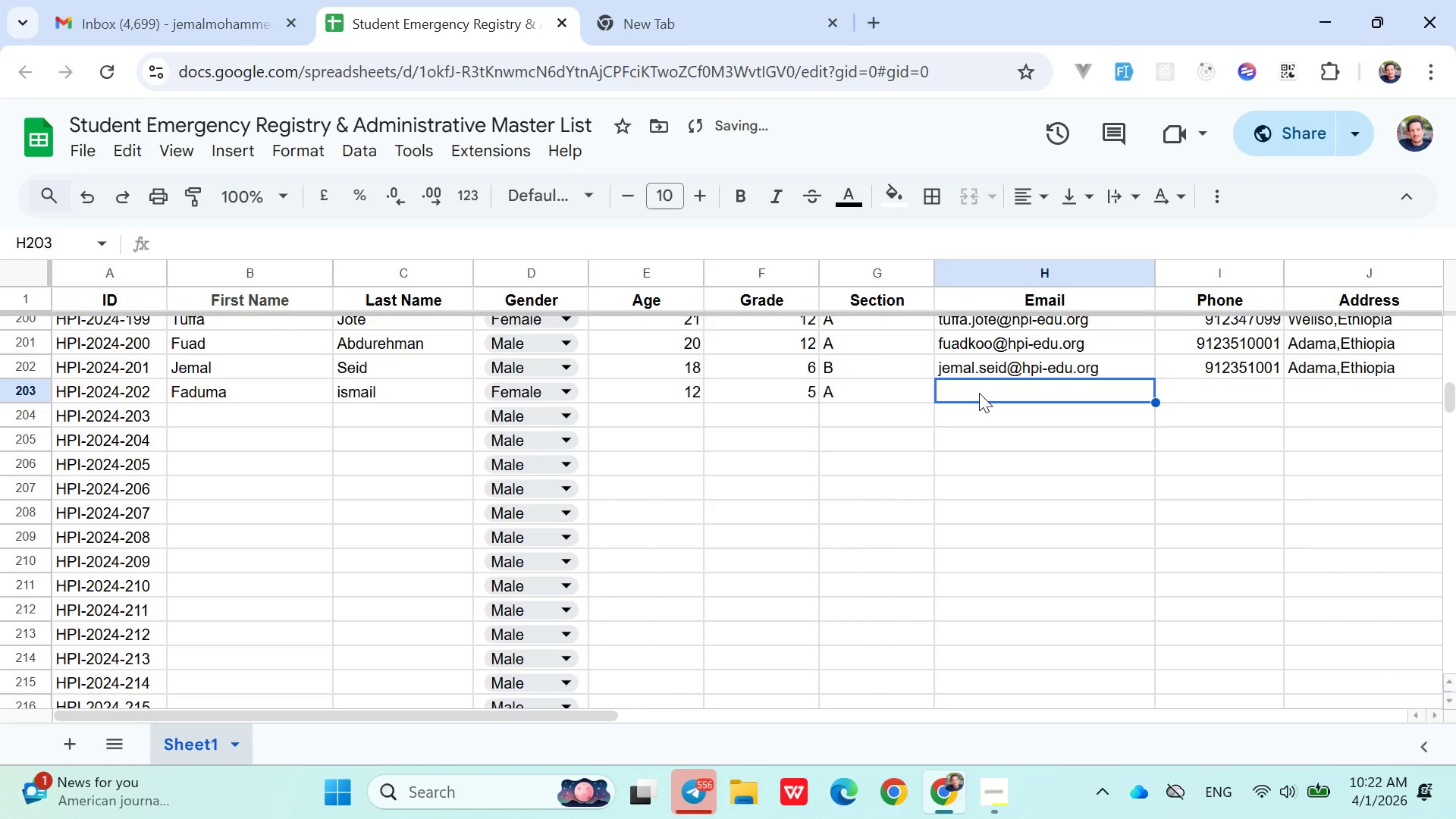 
type(fadm)
key(Backspace)
type(uma.ismail@hpi-edu.org)
 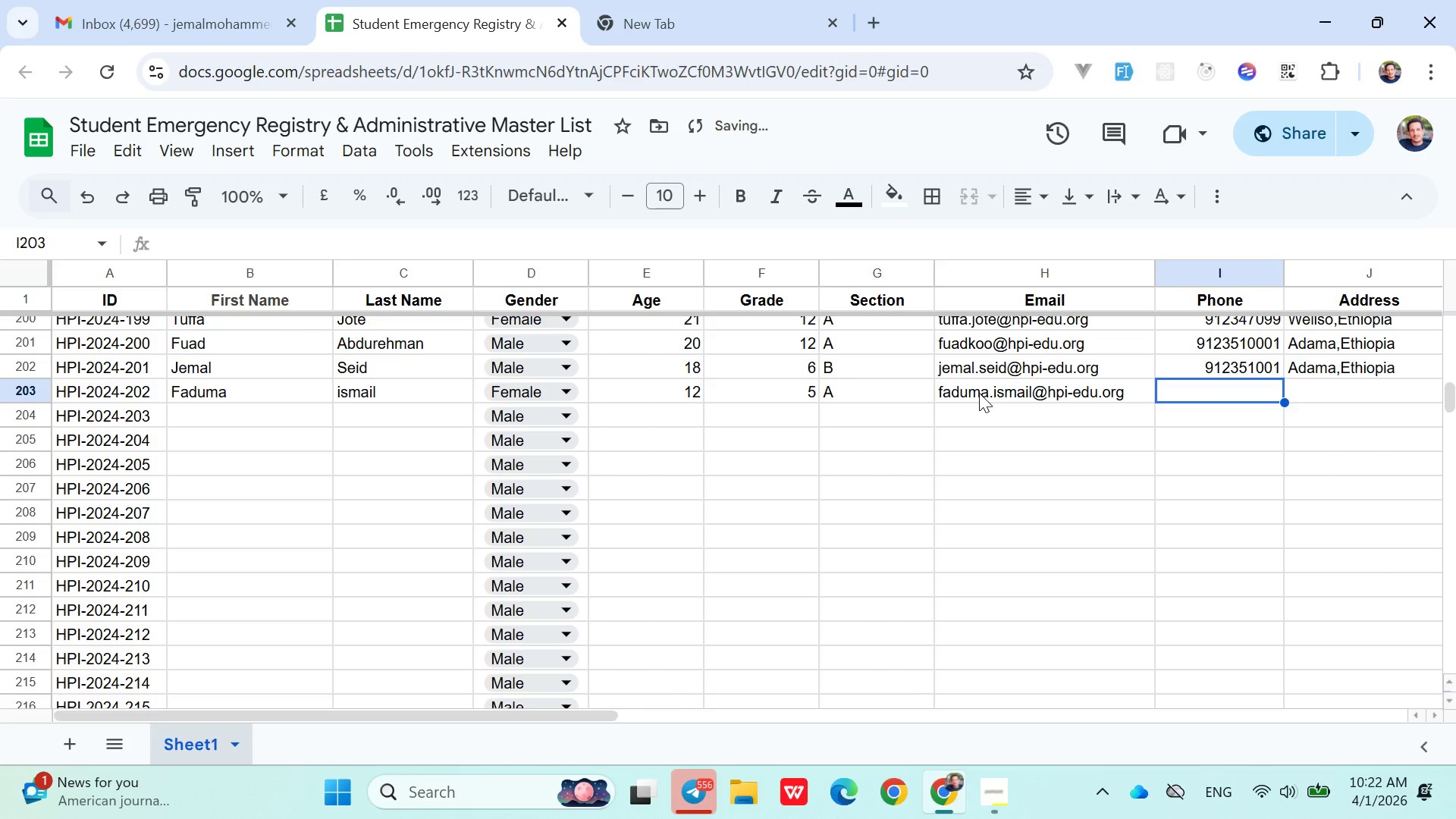 
 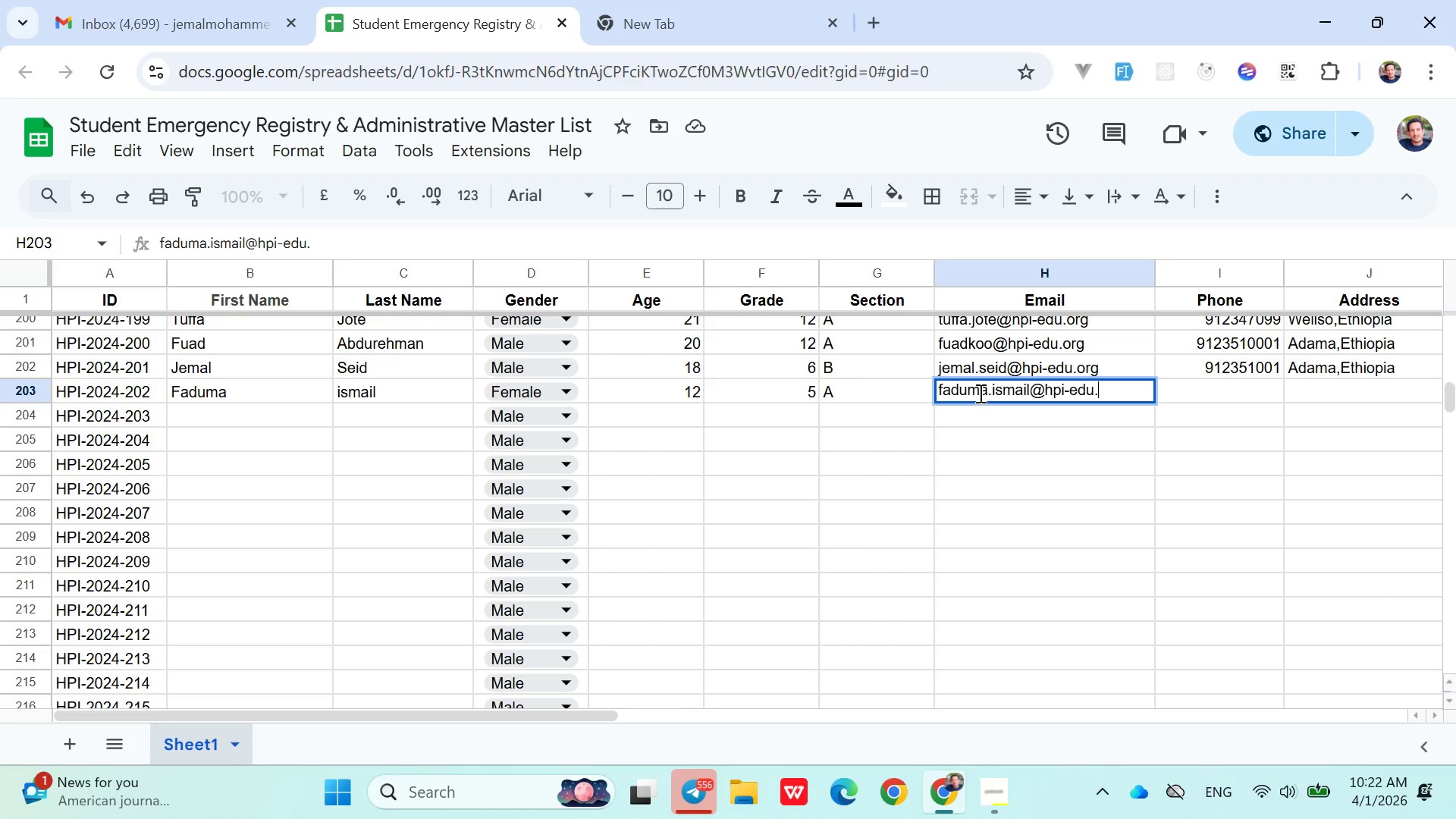 
key(ArrowRight)
 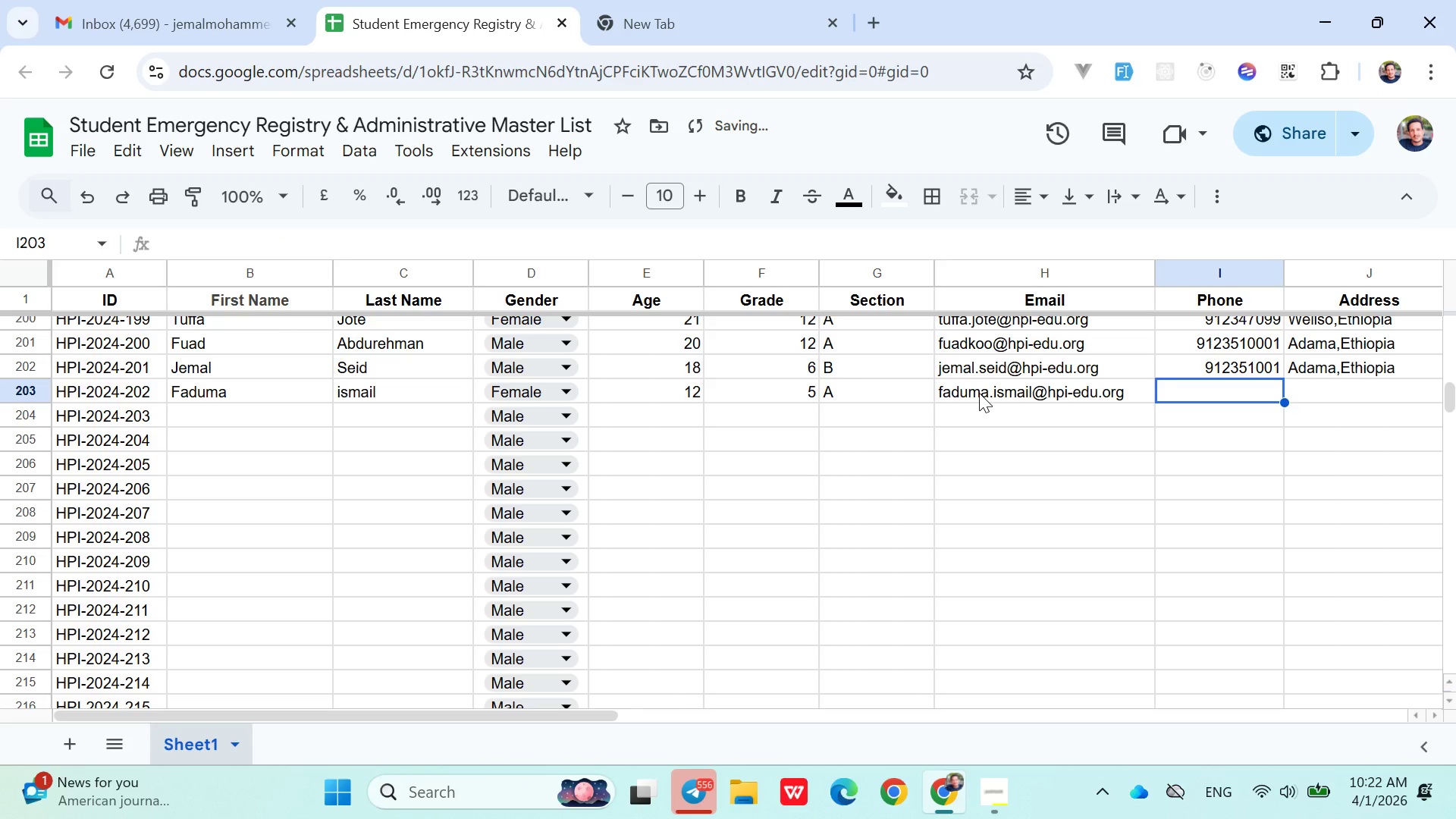 
type(09123510002)
 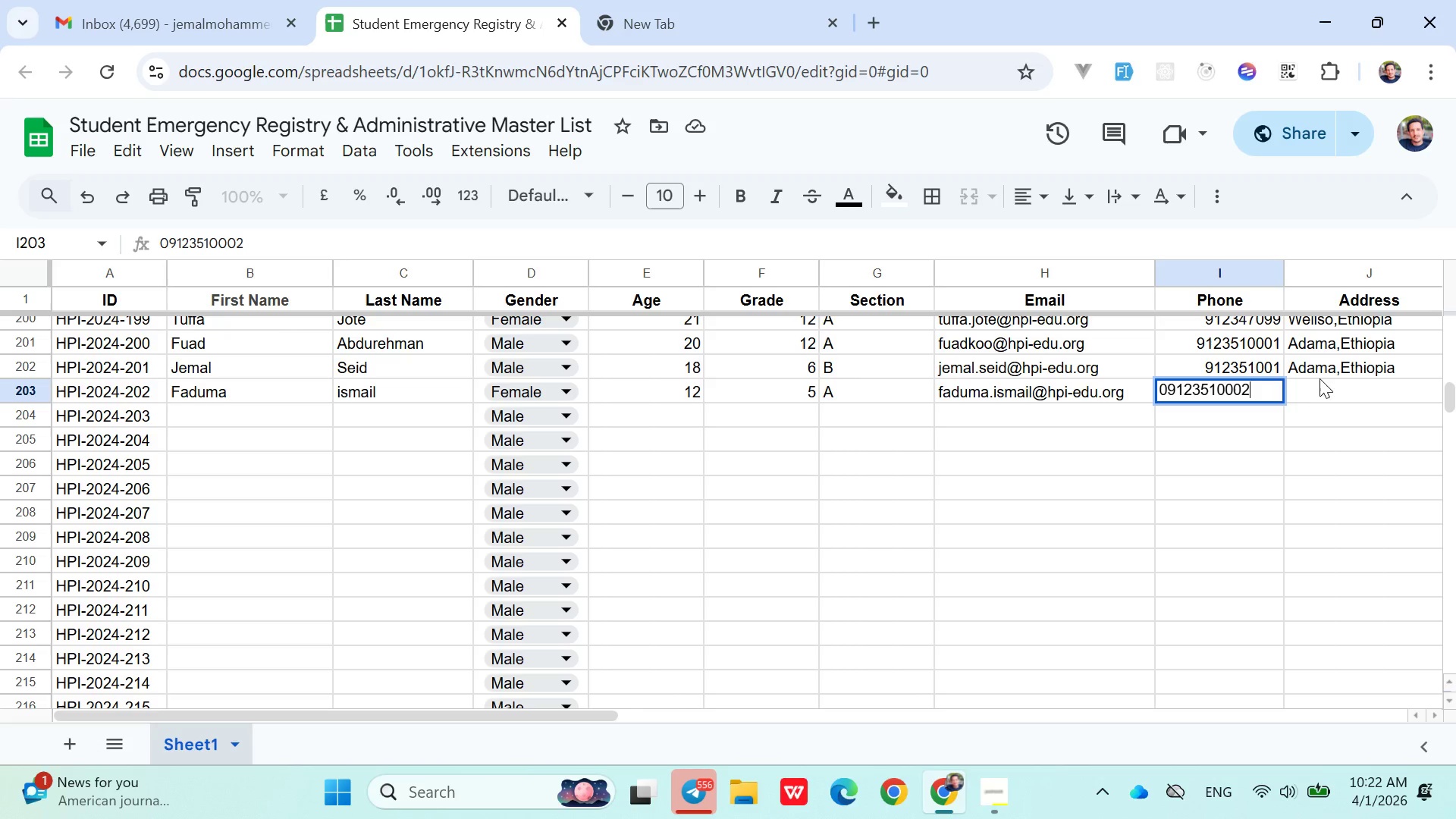 
left_click([1317, 380])
 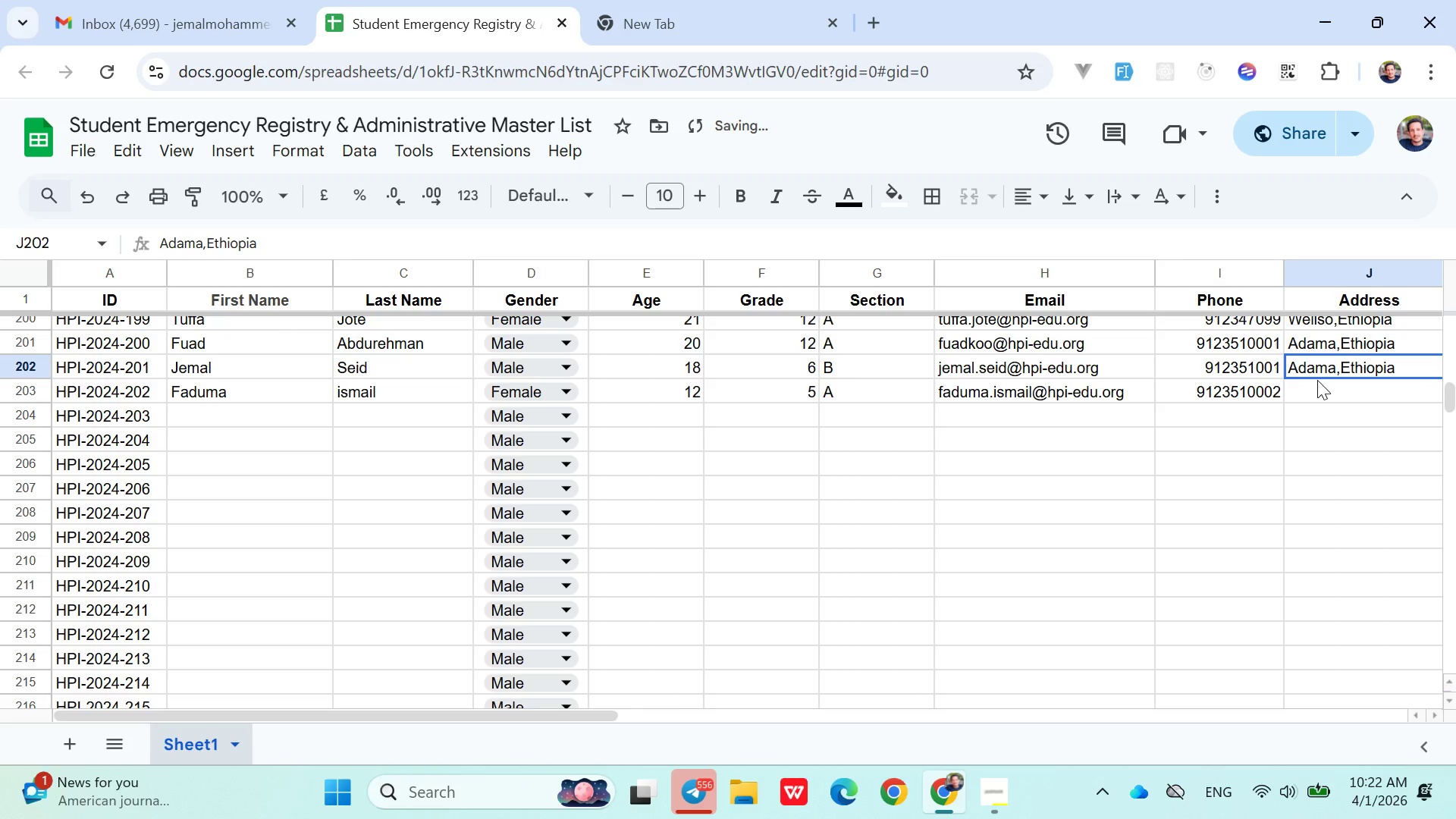 
type(Ad)
 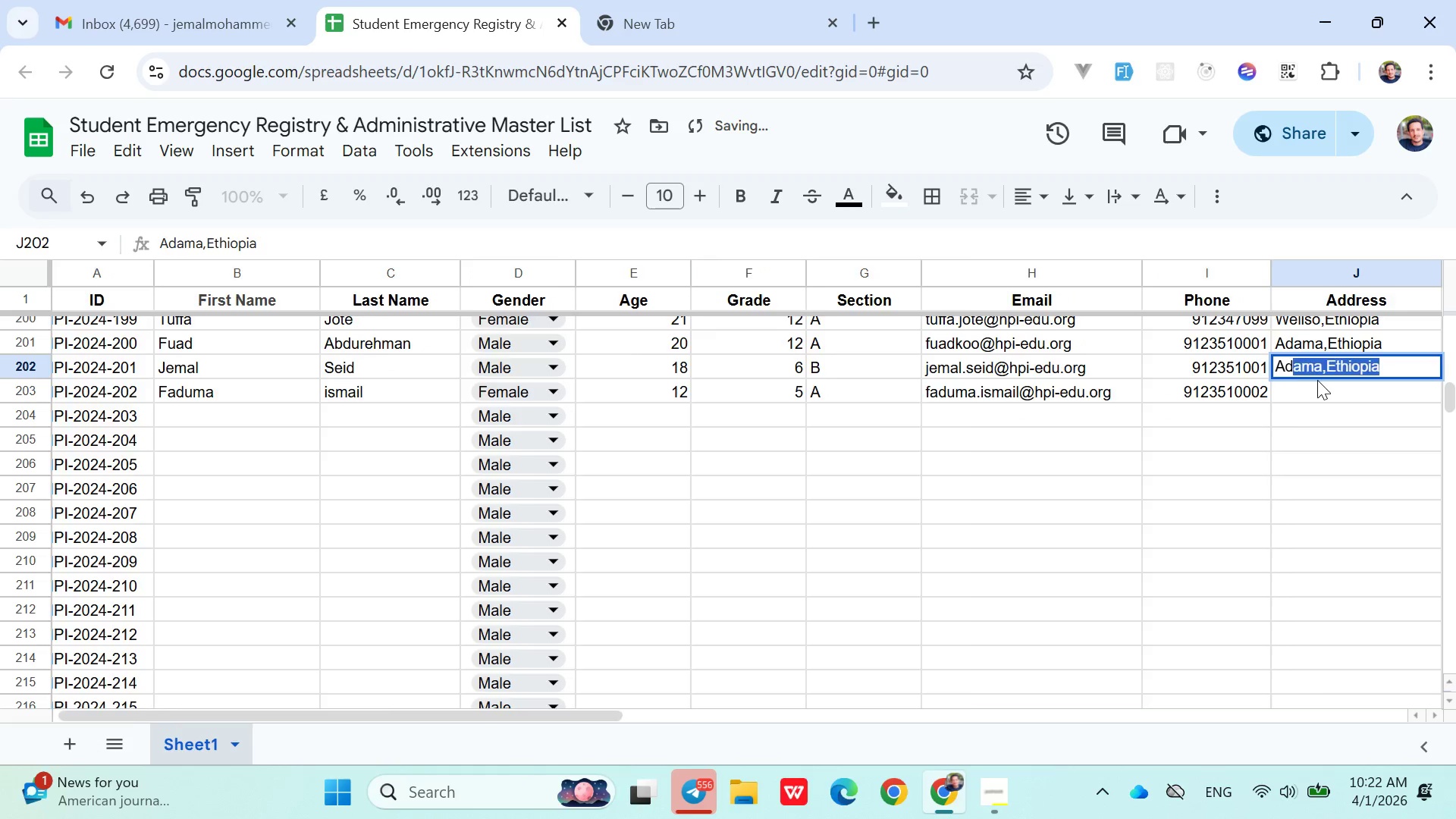 
key(ArrowRight)
 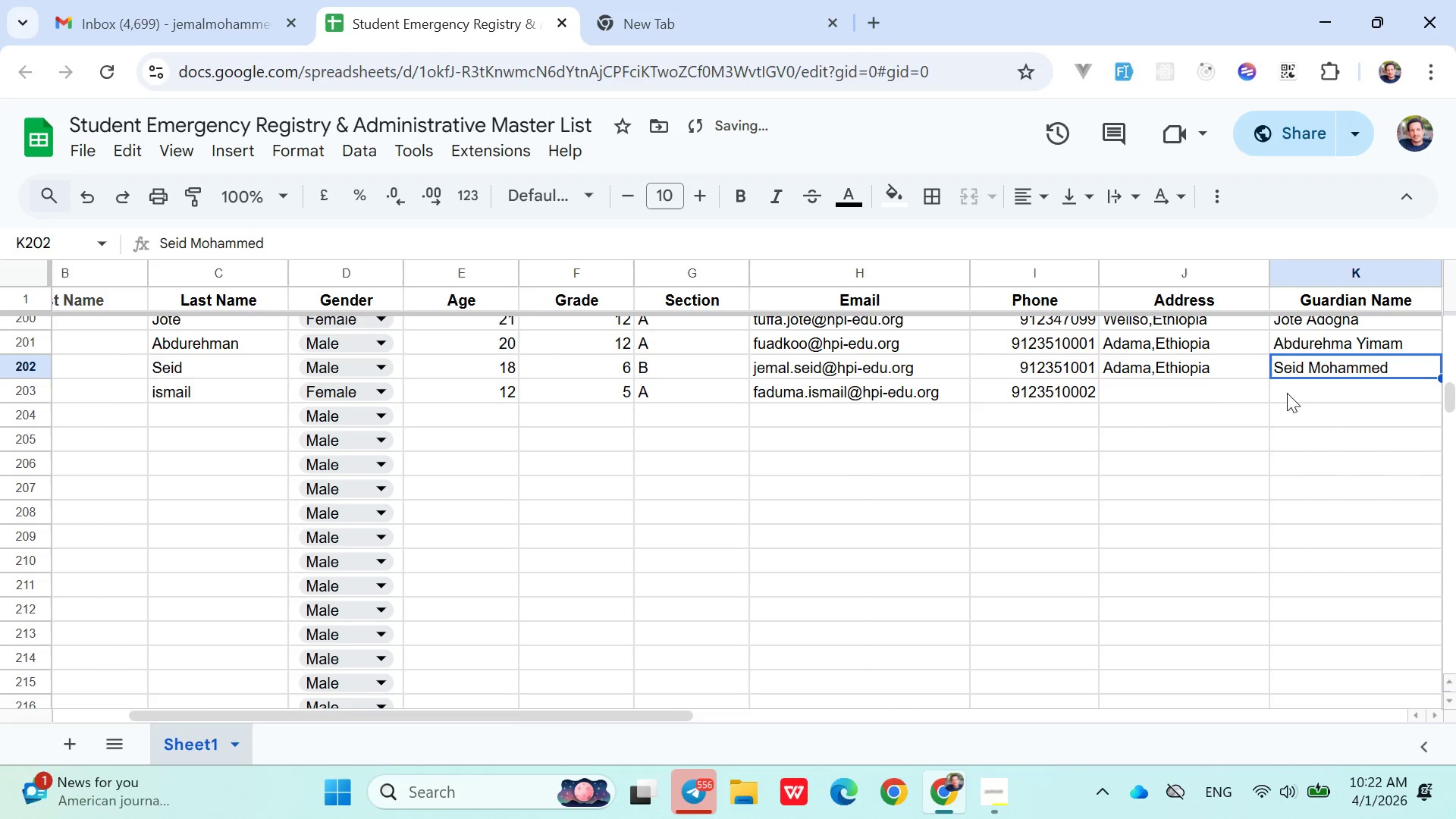 
left_click([1217, 397])
 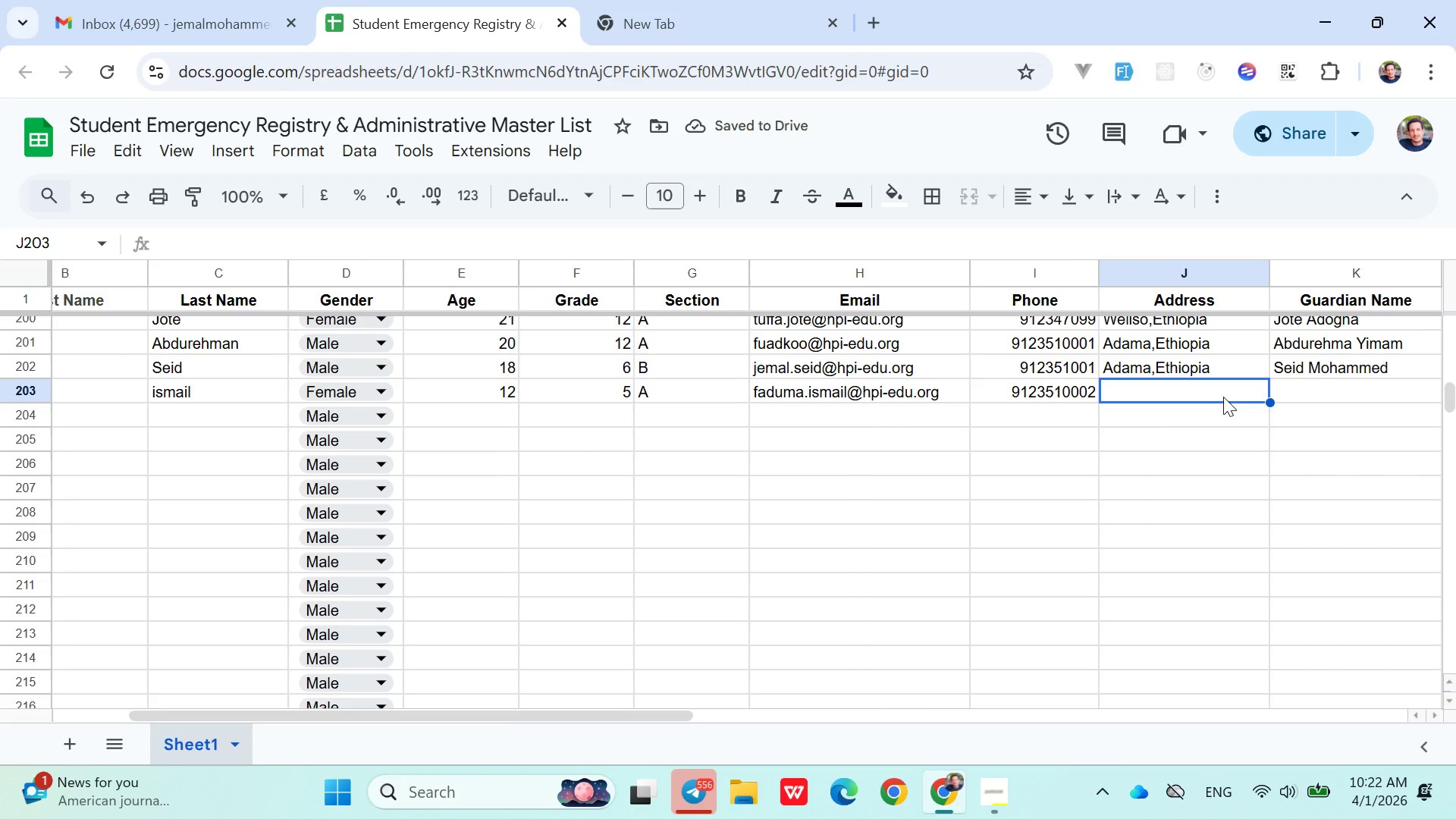 
double_click([1223, 397])
 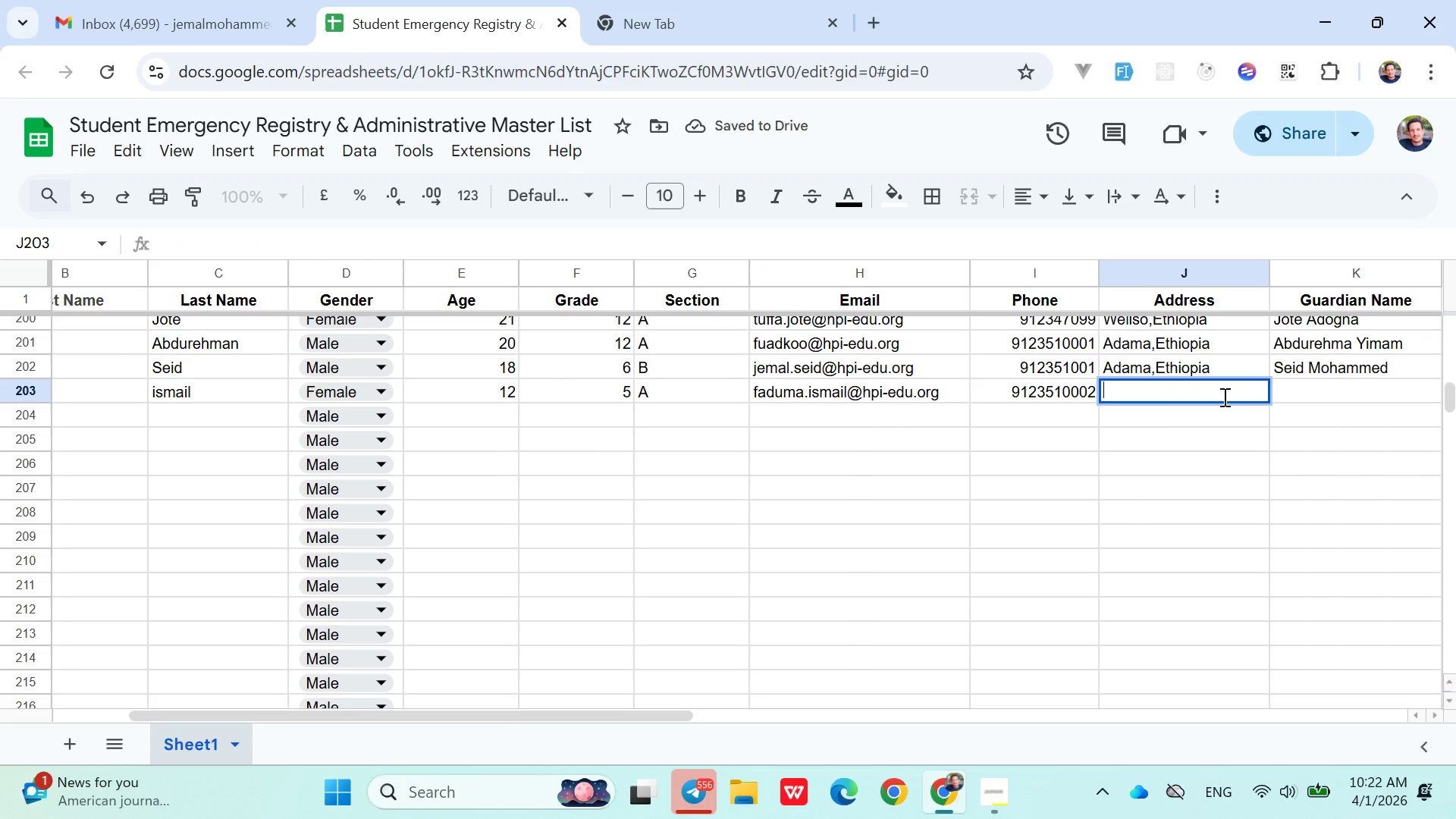 
type(Ad)
 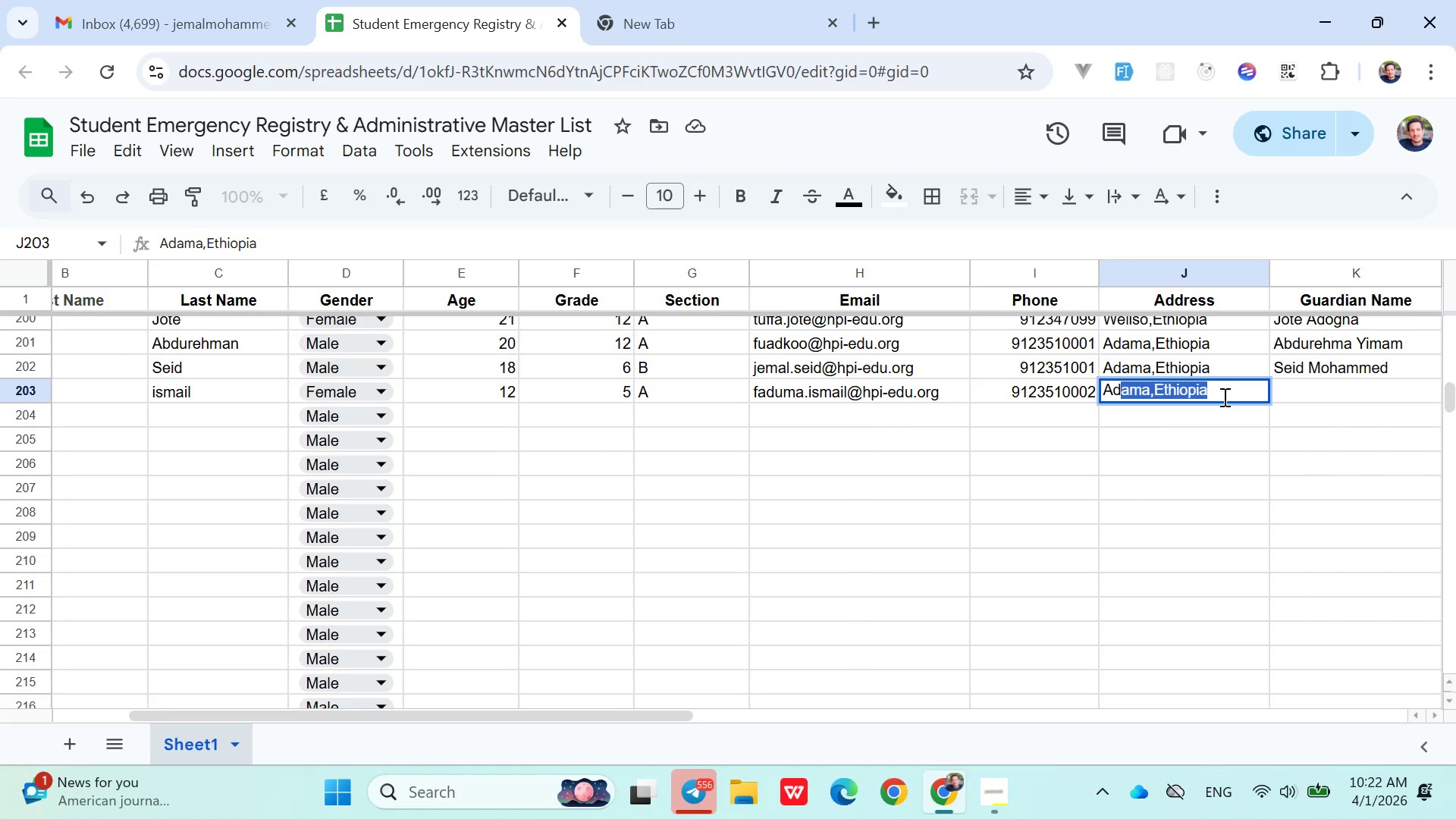 
key(ArrowRight)
 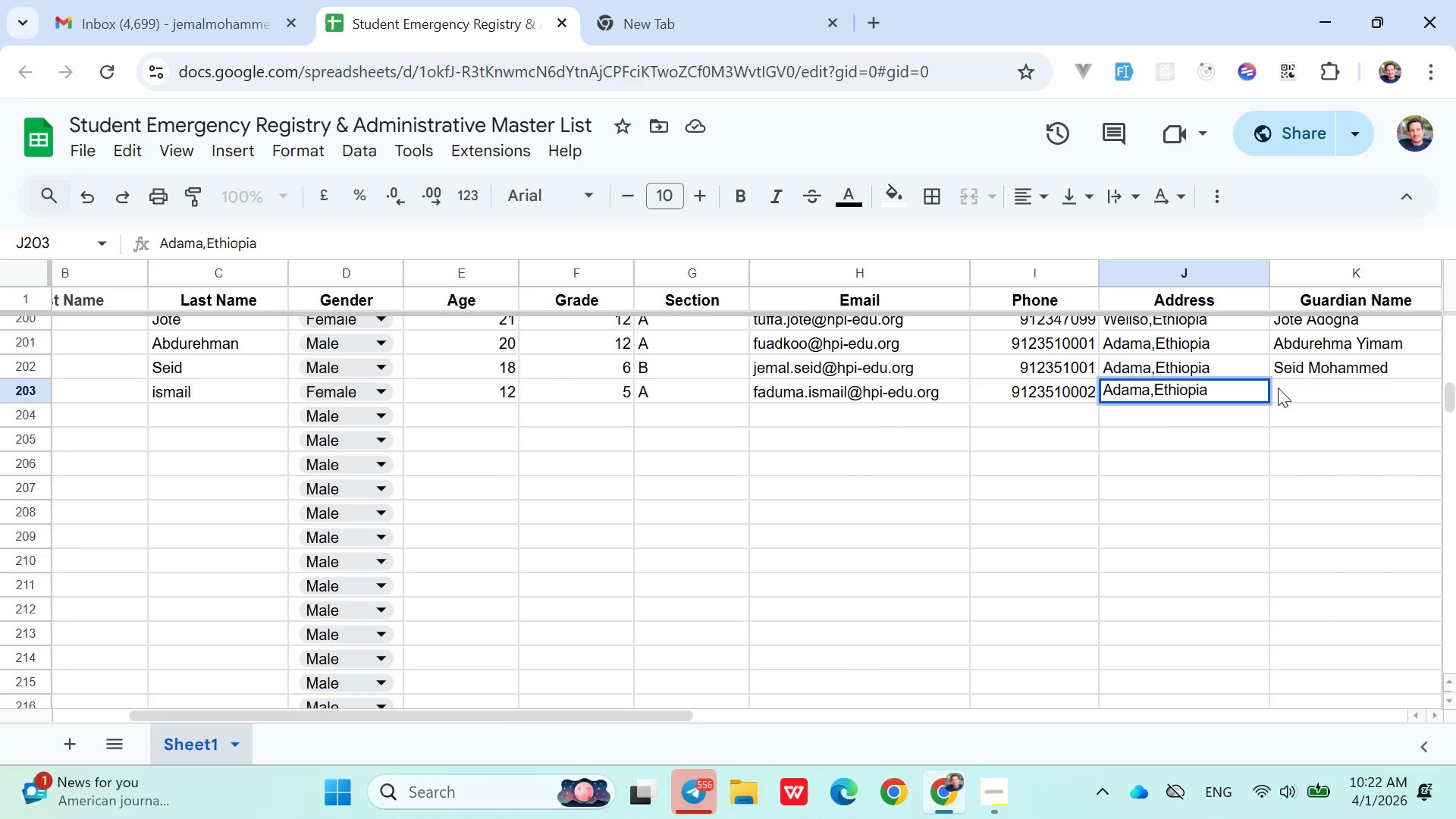 
left_click([1291, 390])
 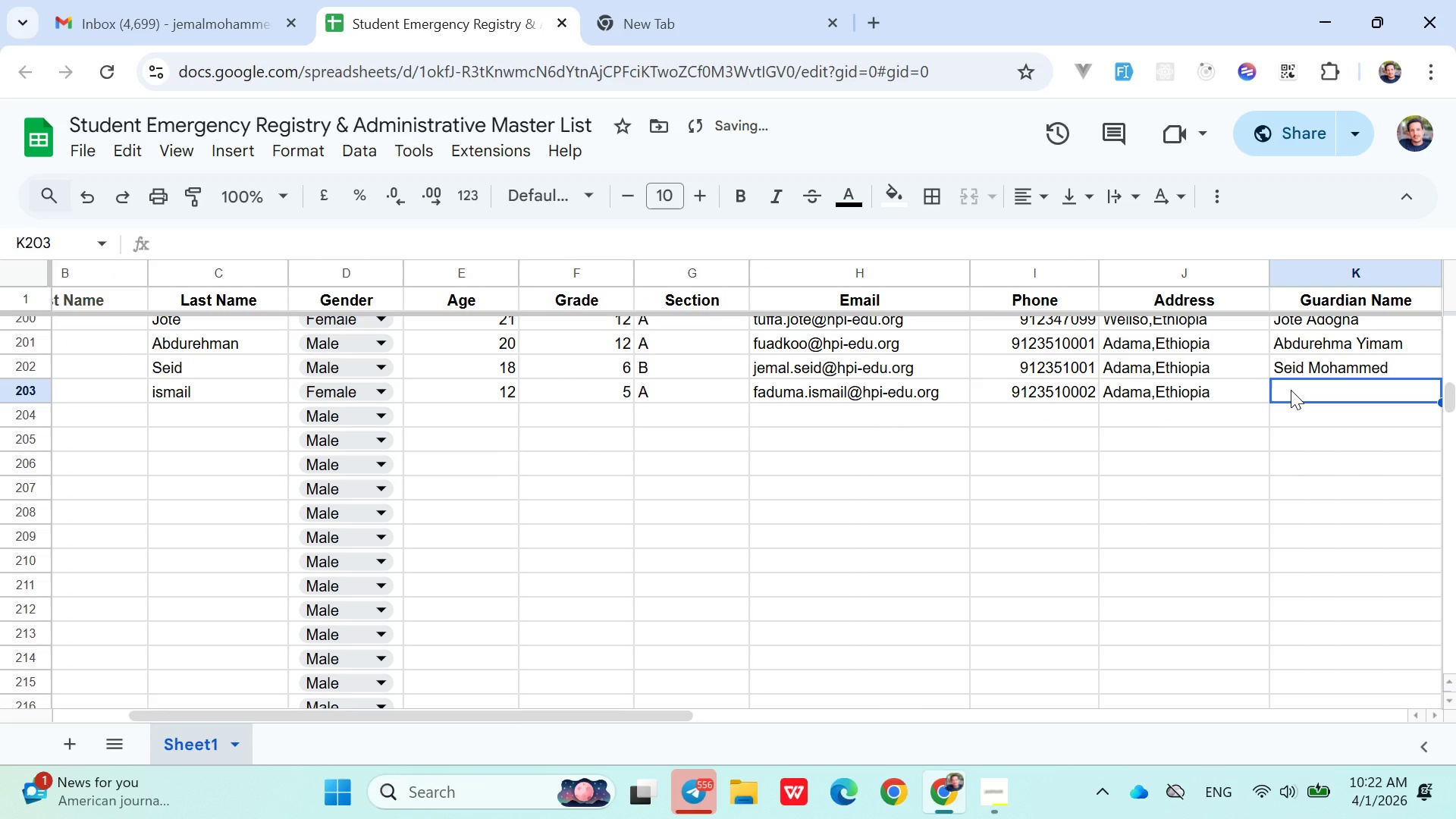 
type(Ismail Yasin)
 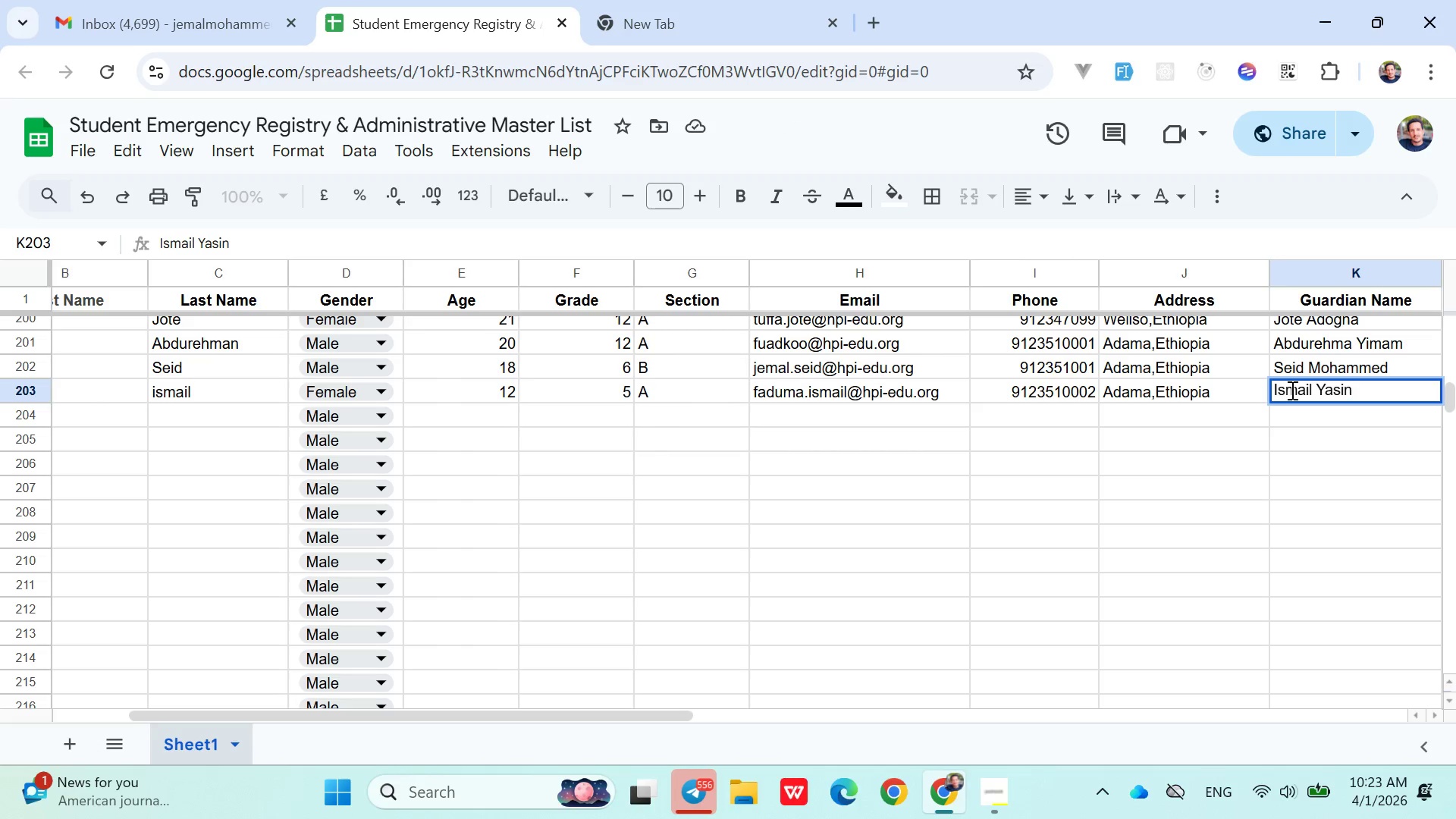 
left_click([1235, 394])
 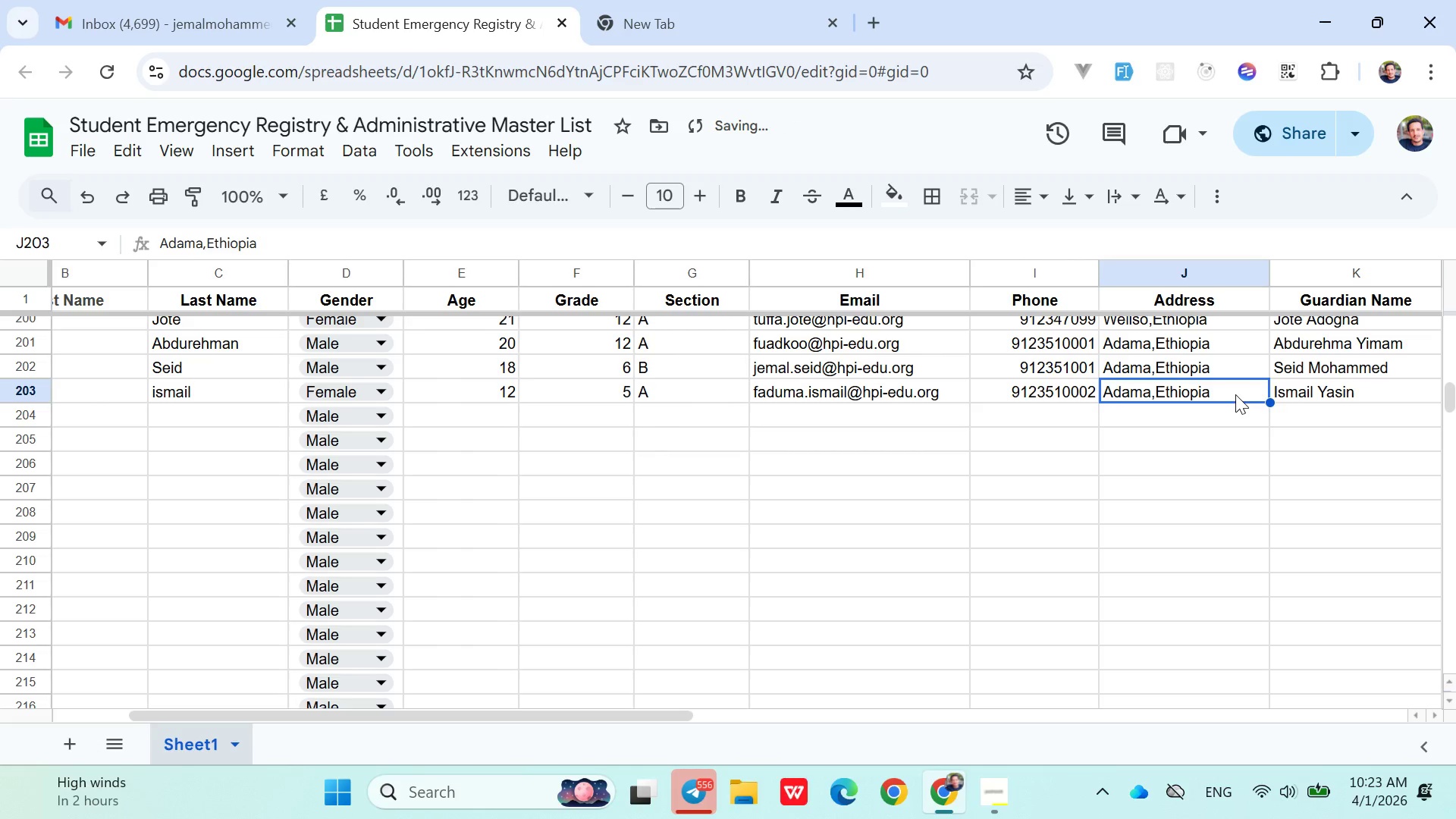 
key(ArrowRight)
 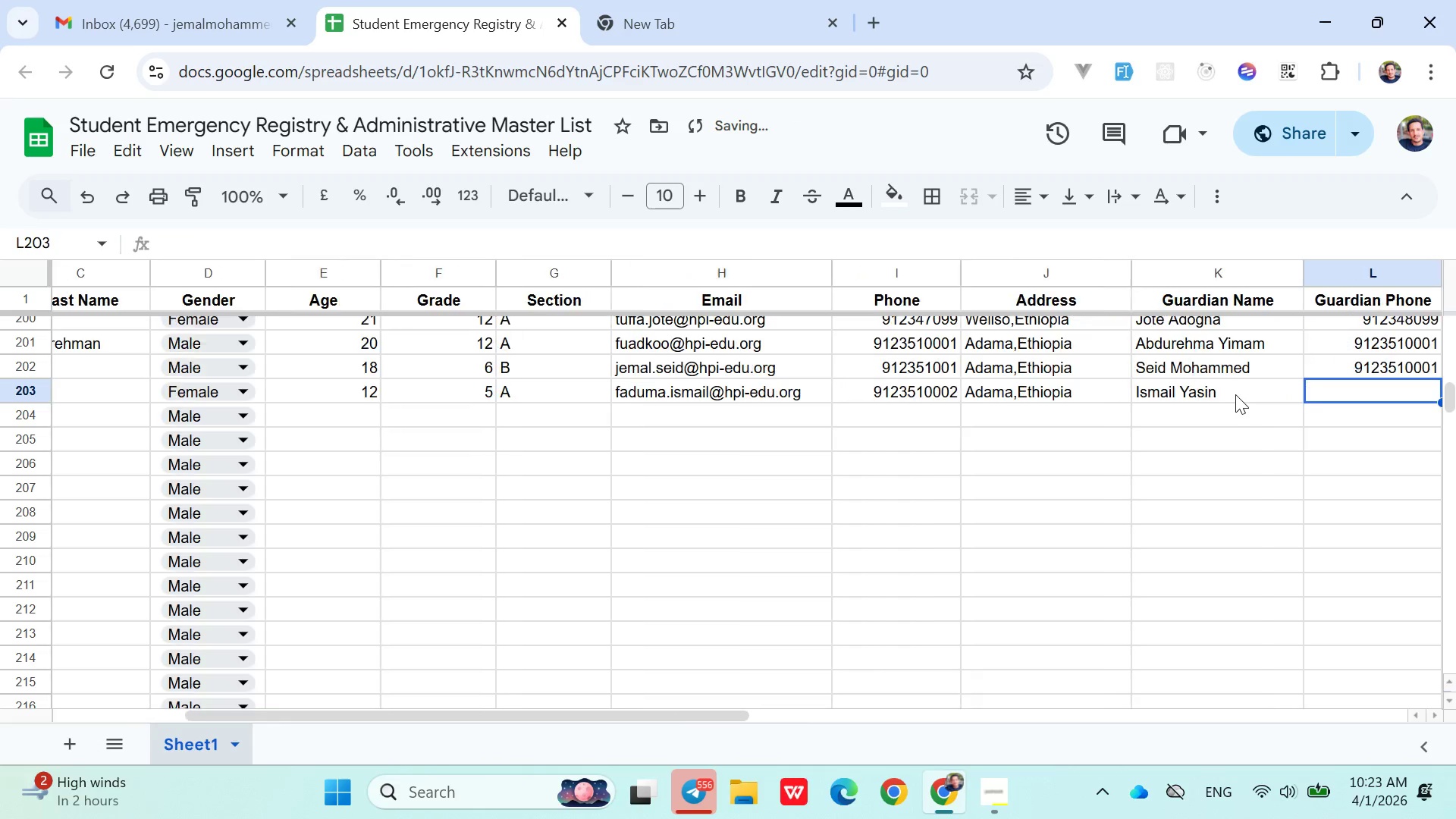 
key(ArrowRight)
 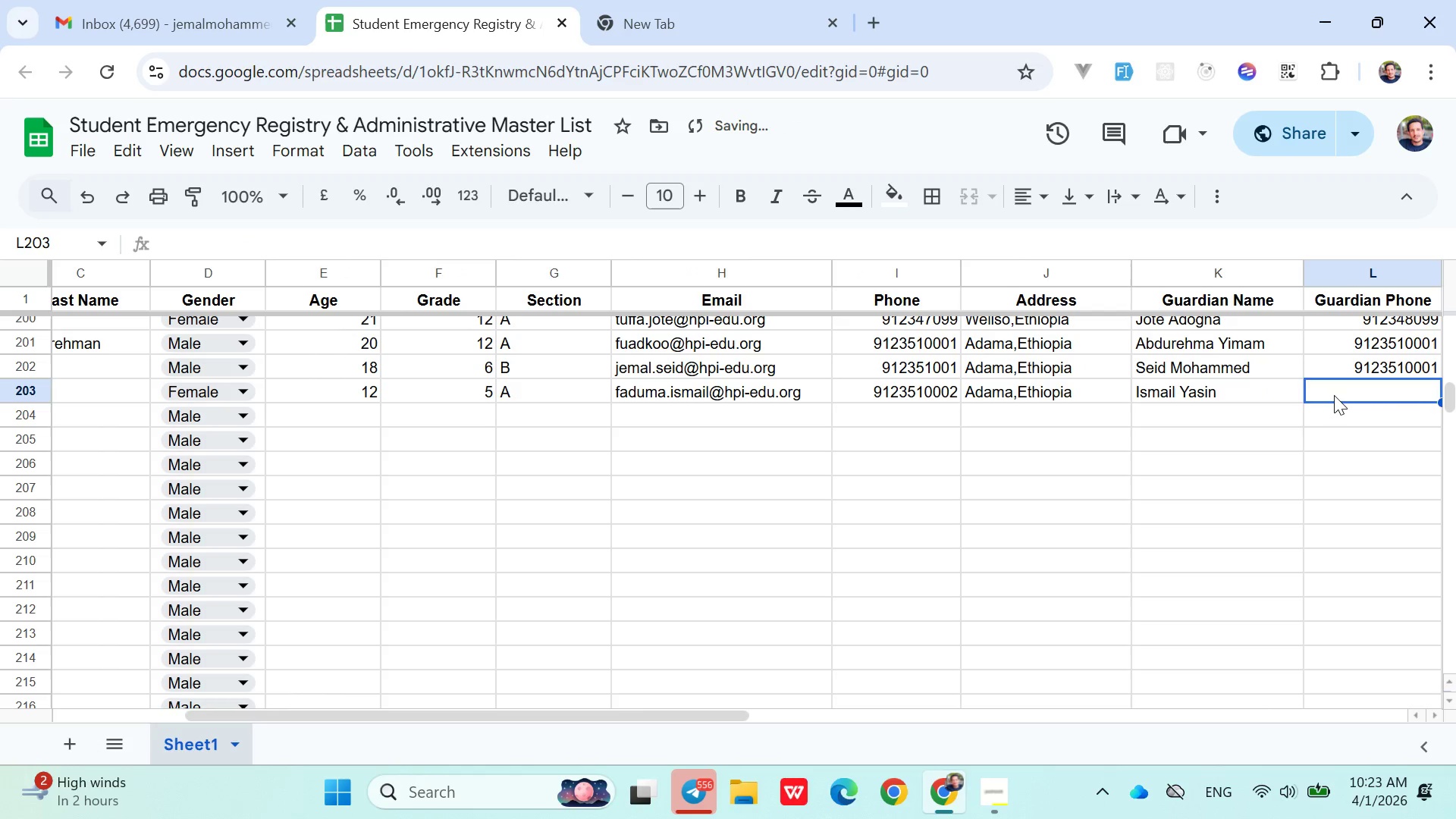 
double_click([1335, 395])
 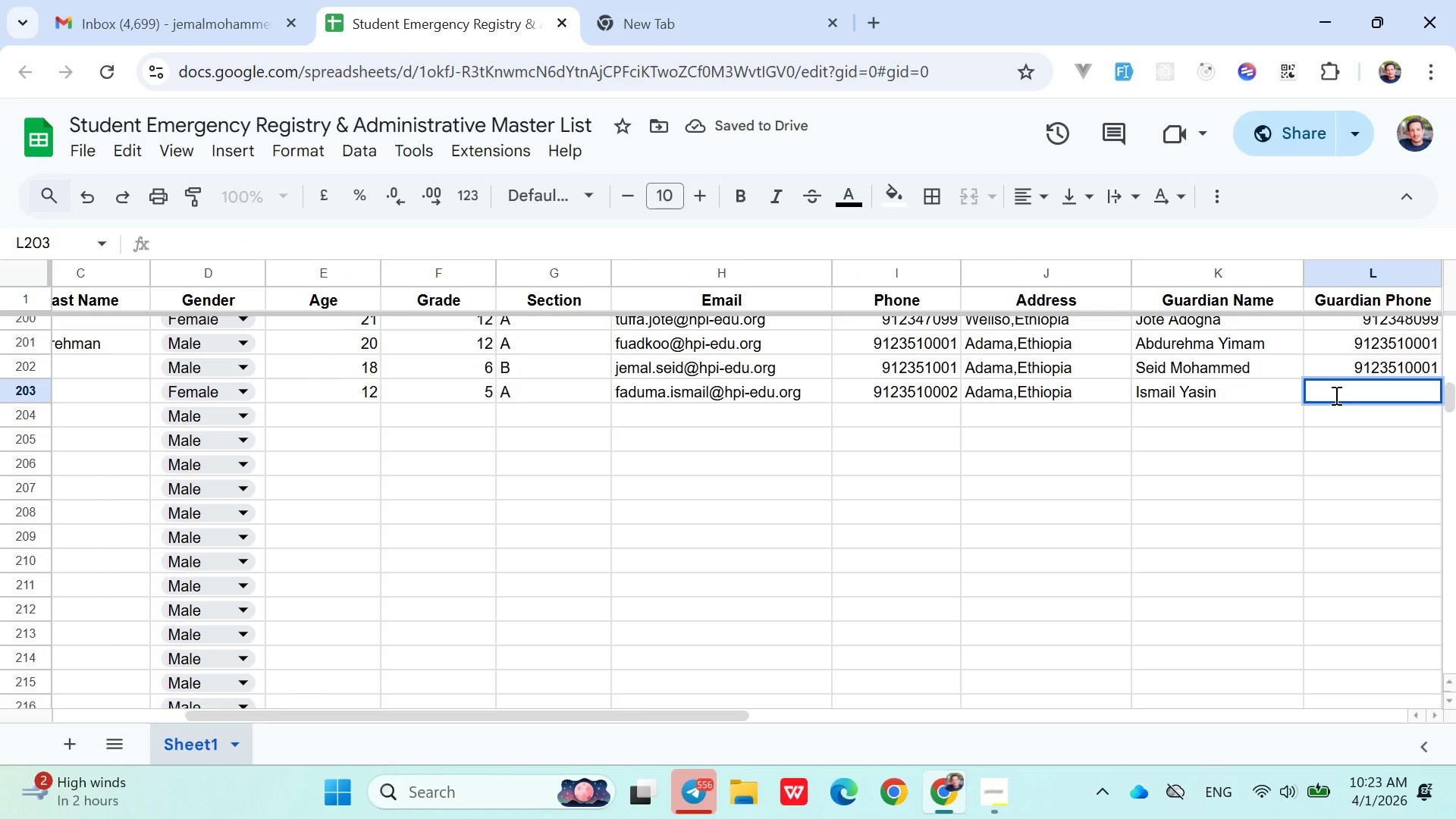 
type(091235)
 